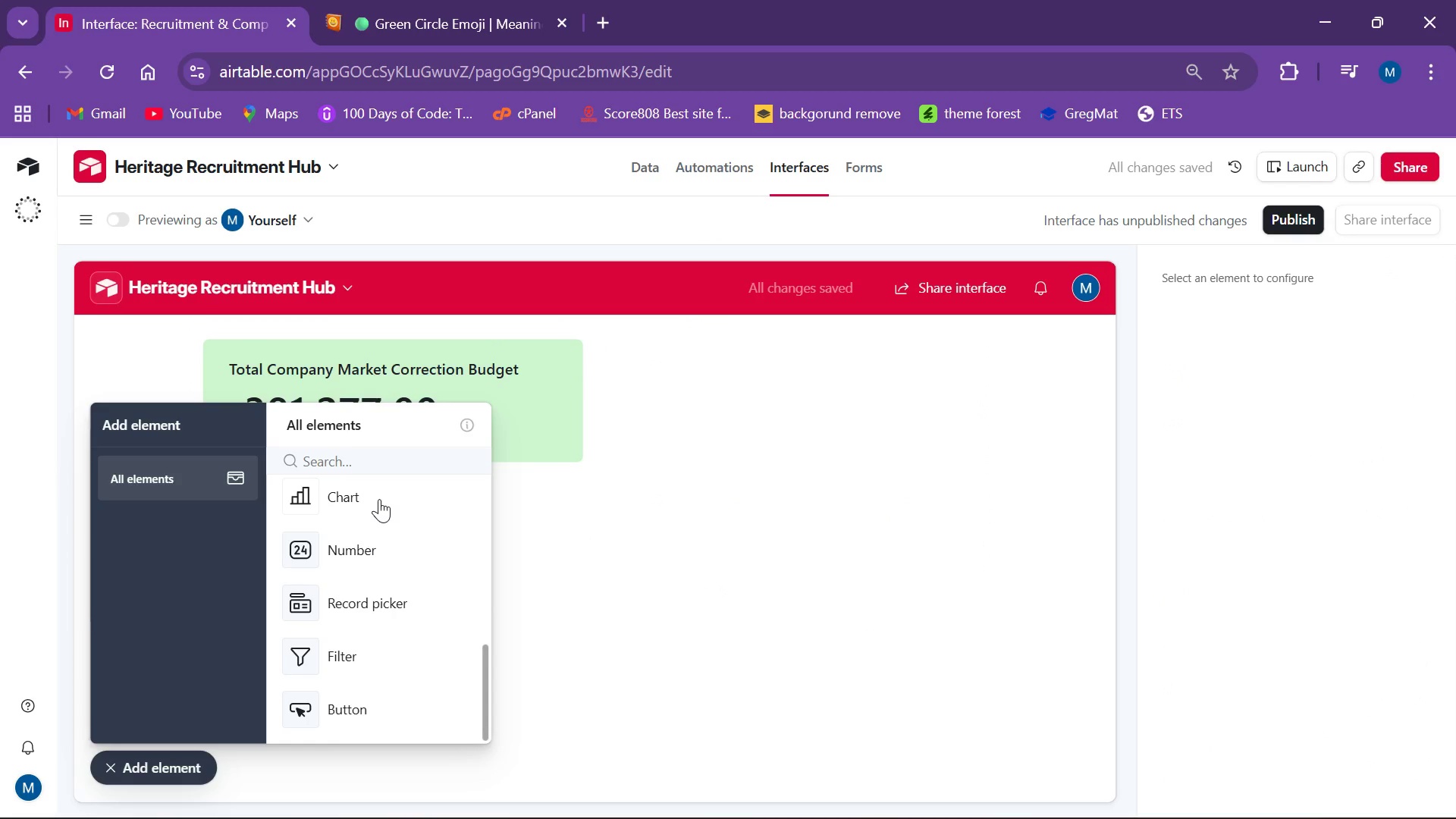 
left_click([379, 499])
 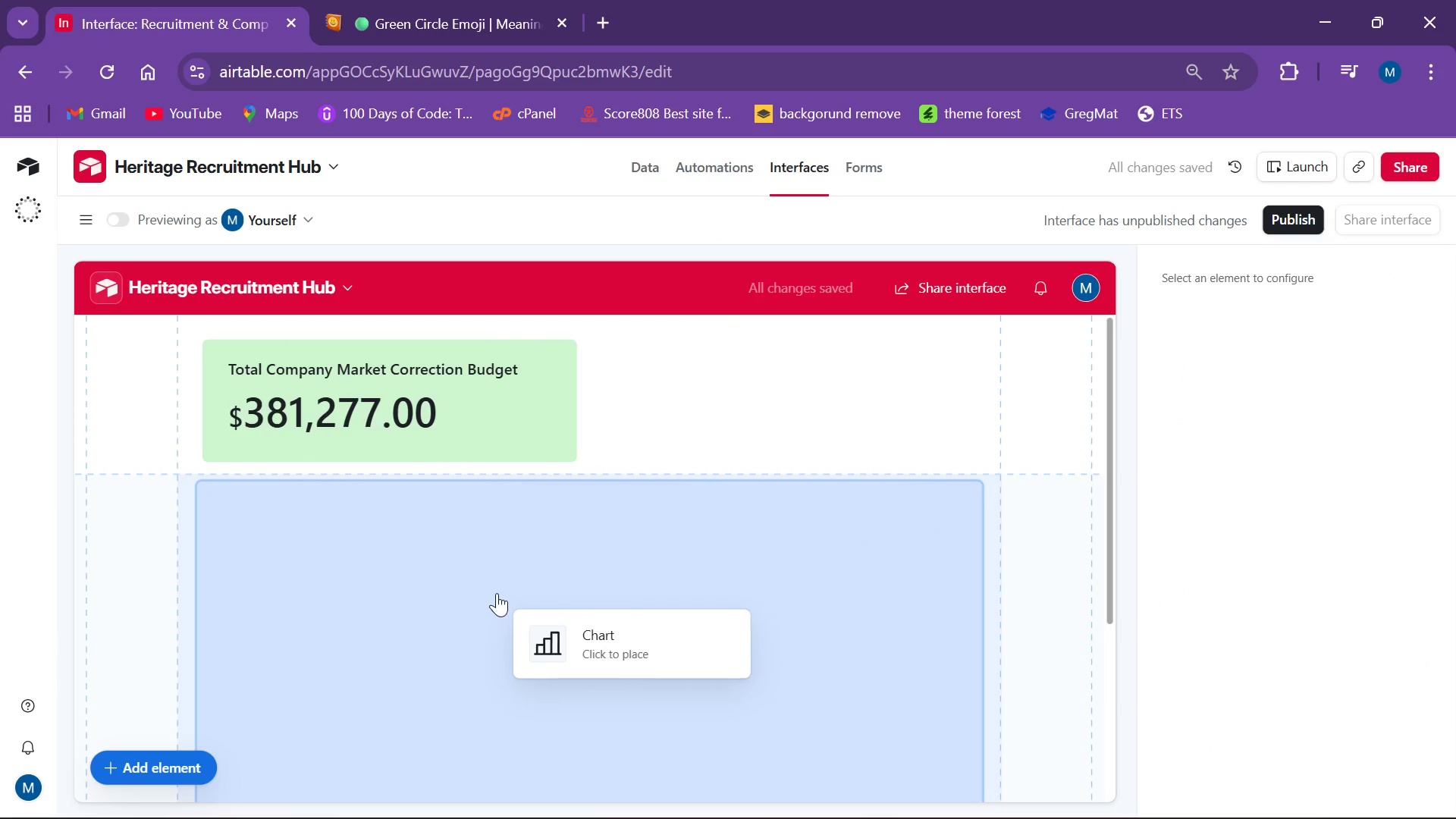 
left_click([494, 585])
 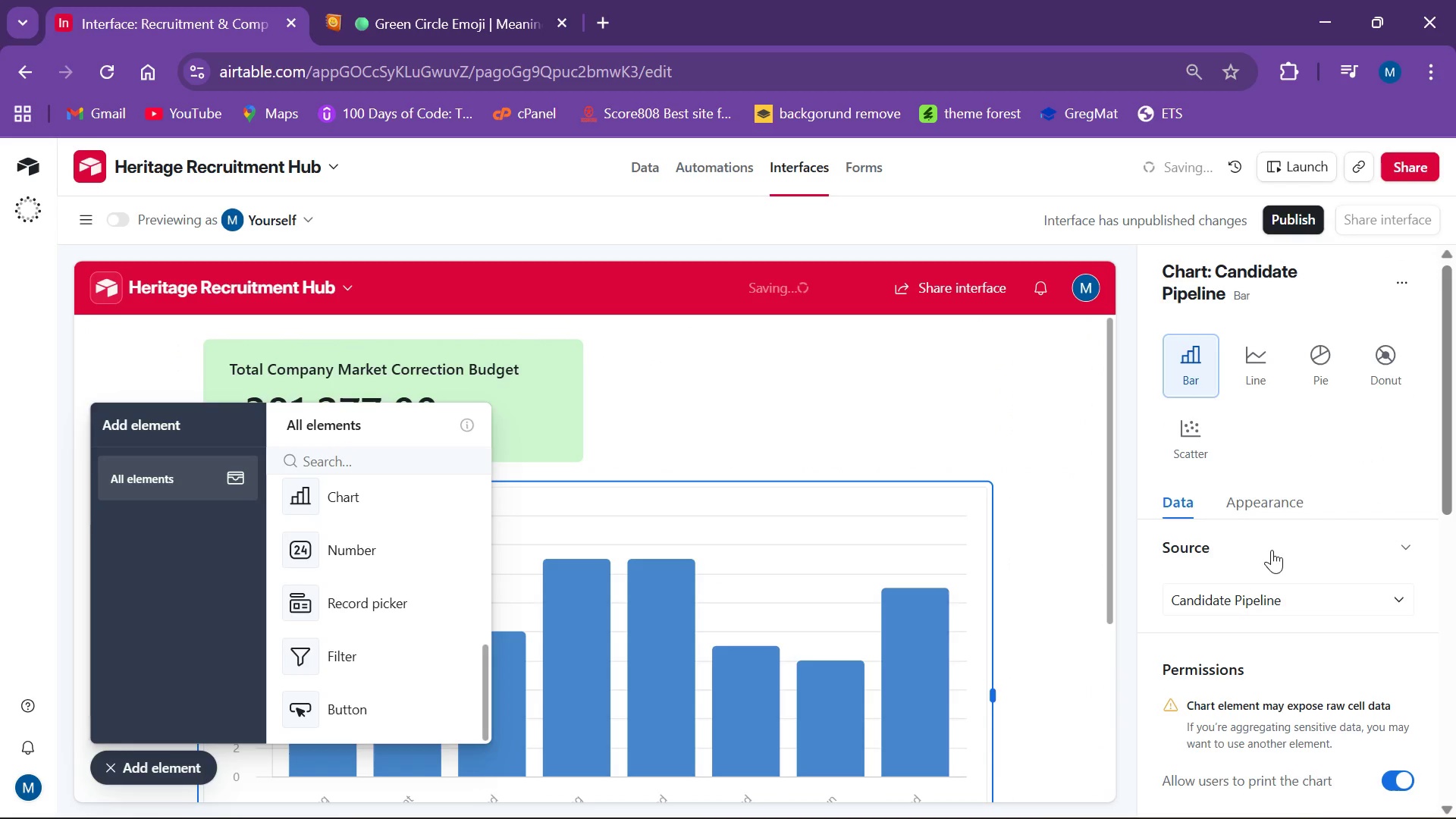 
left_click([1276, 599])
 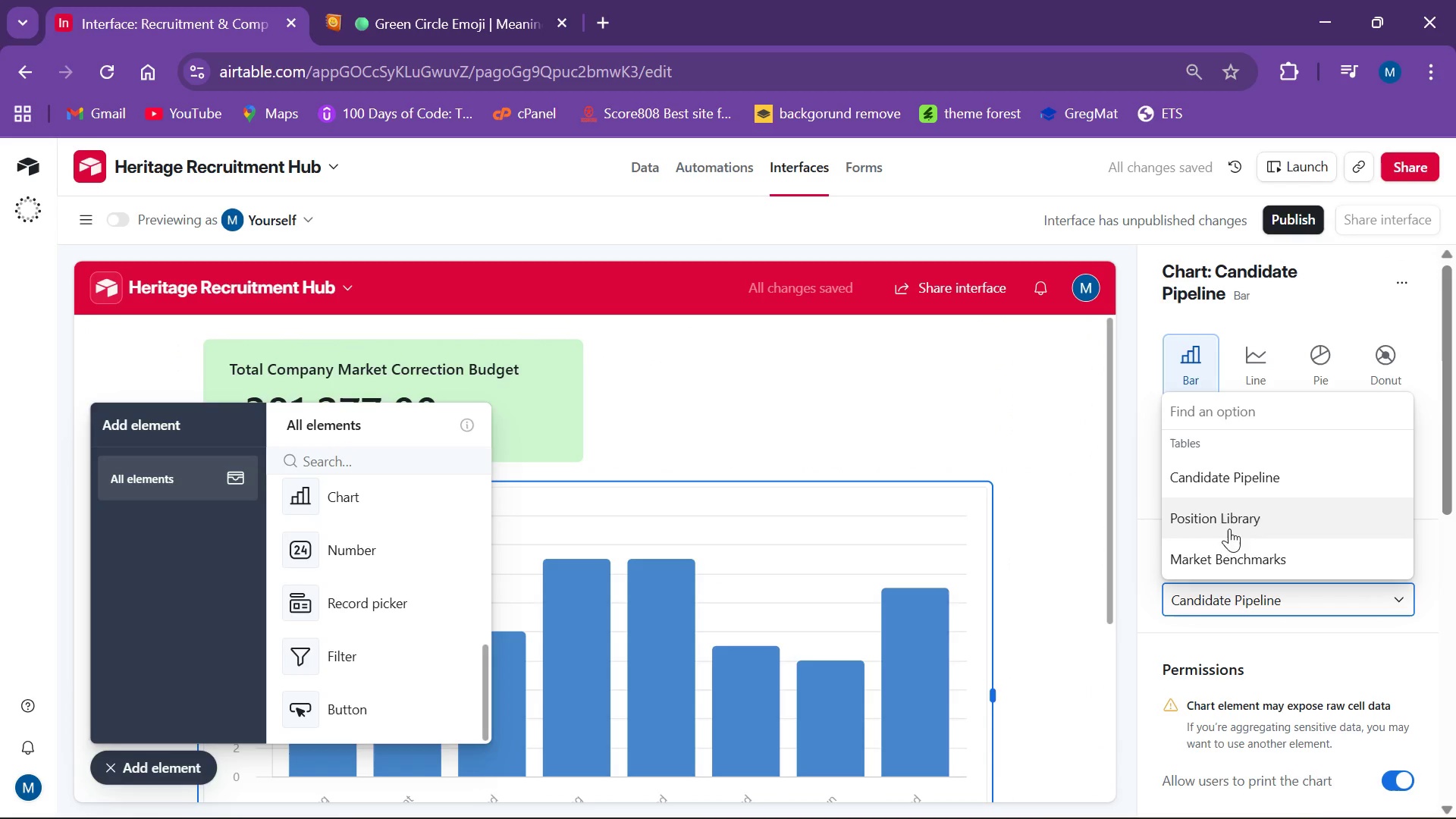 
left_click([1254, 518])
 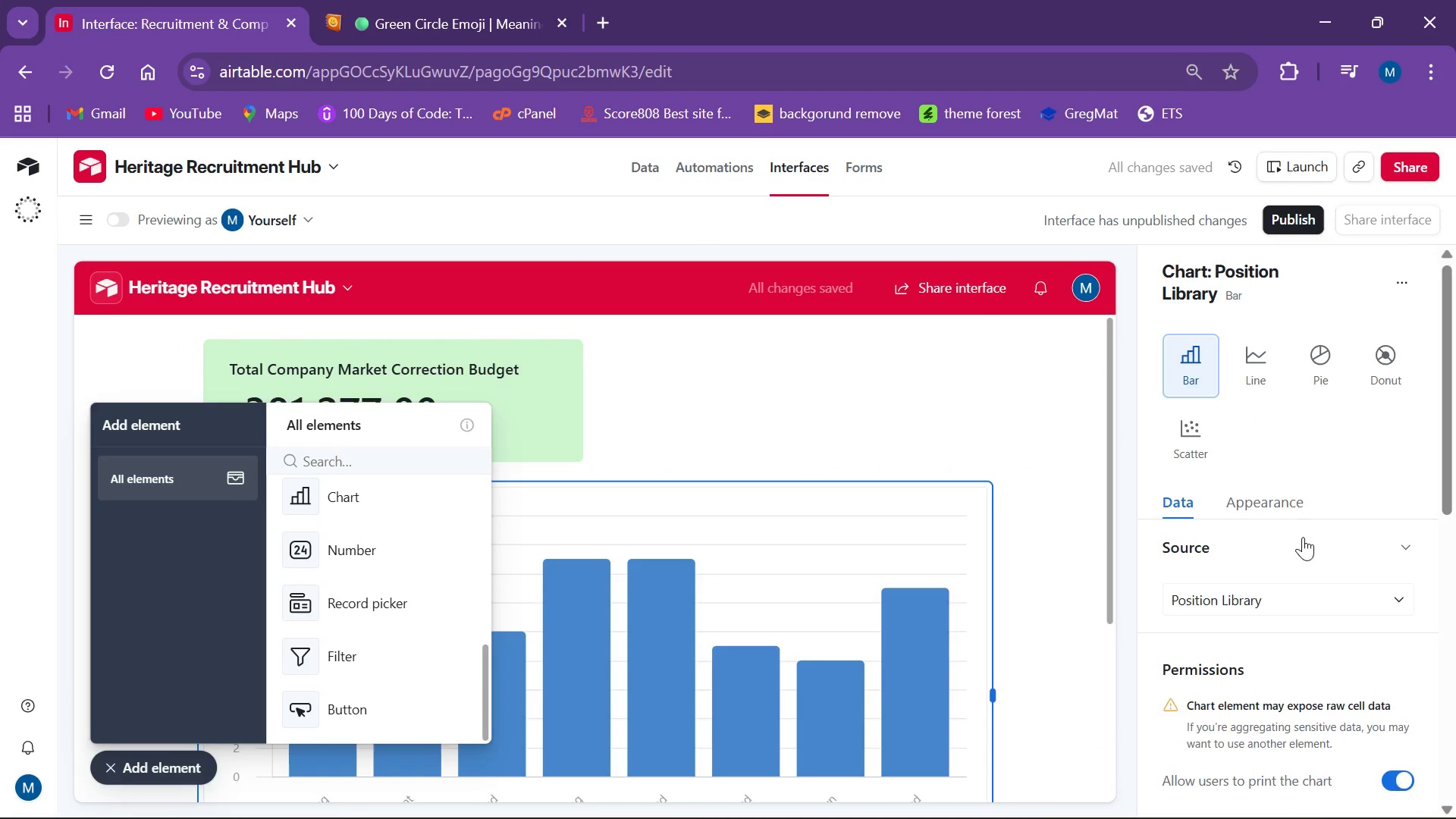 
scroll: coordinate [1228, 455], scroll_direction: down, amount: 7.0
 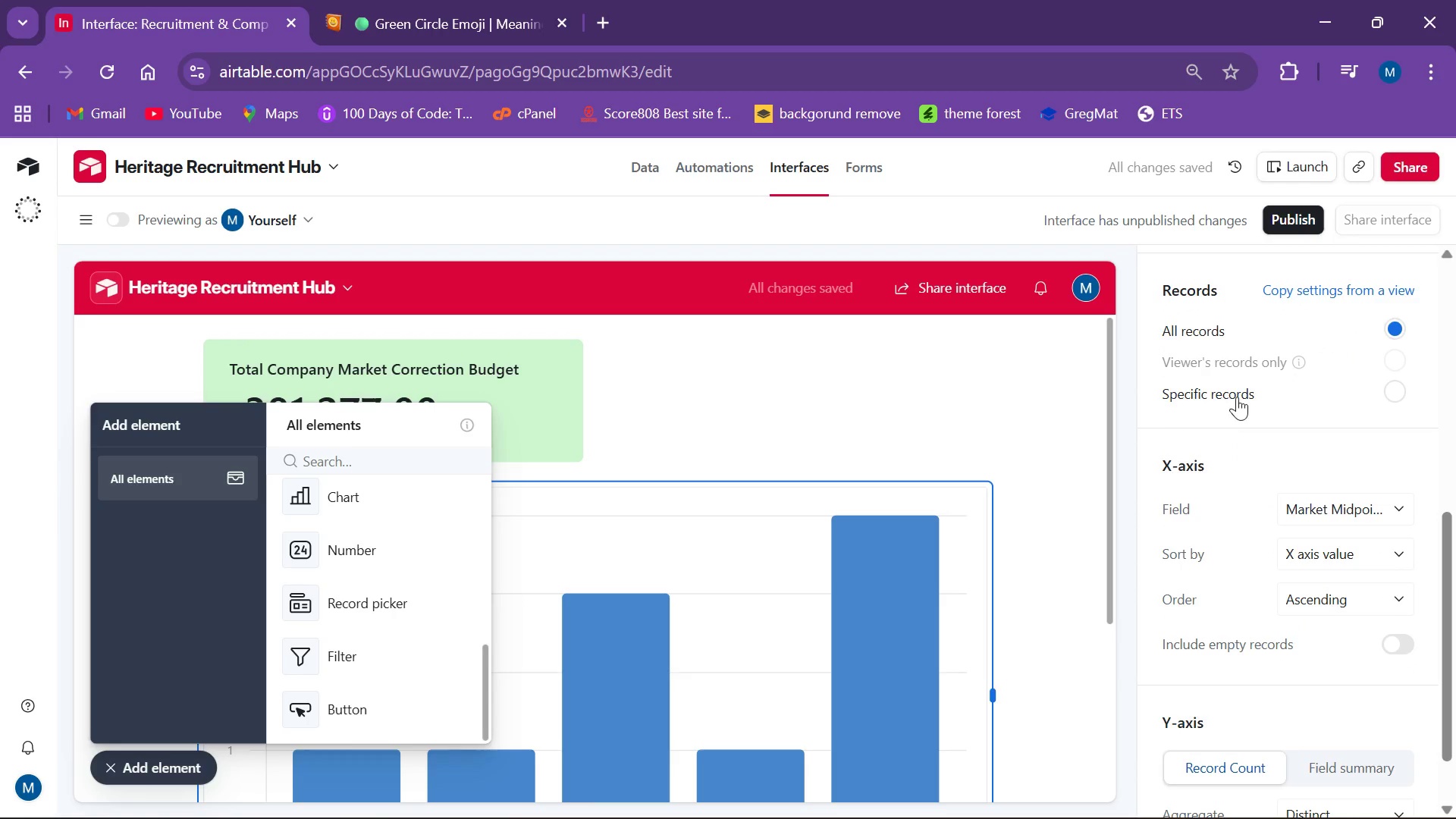 
left_click([1228, 394])
 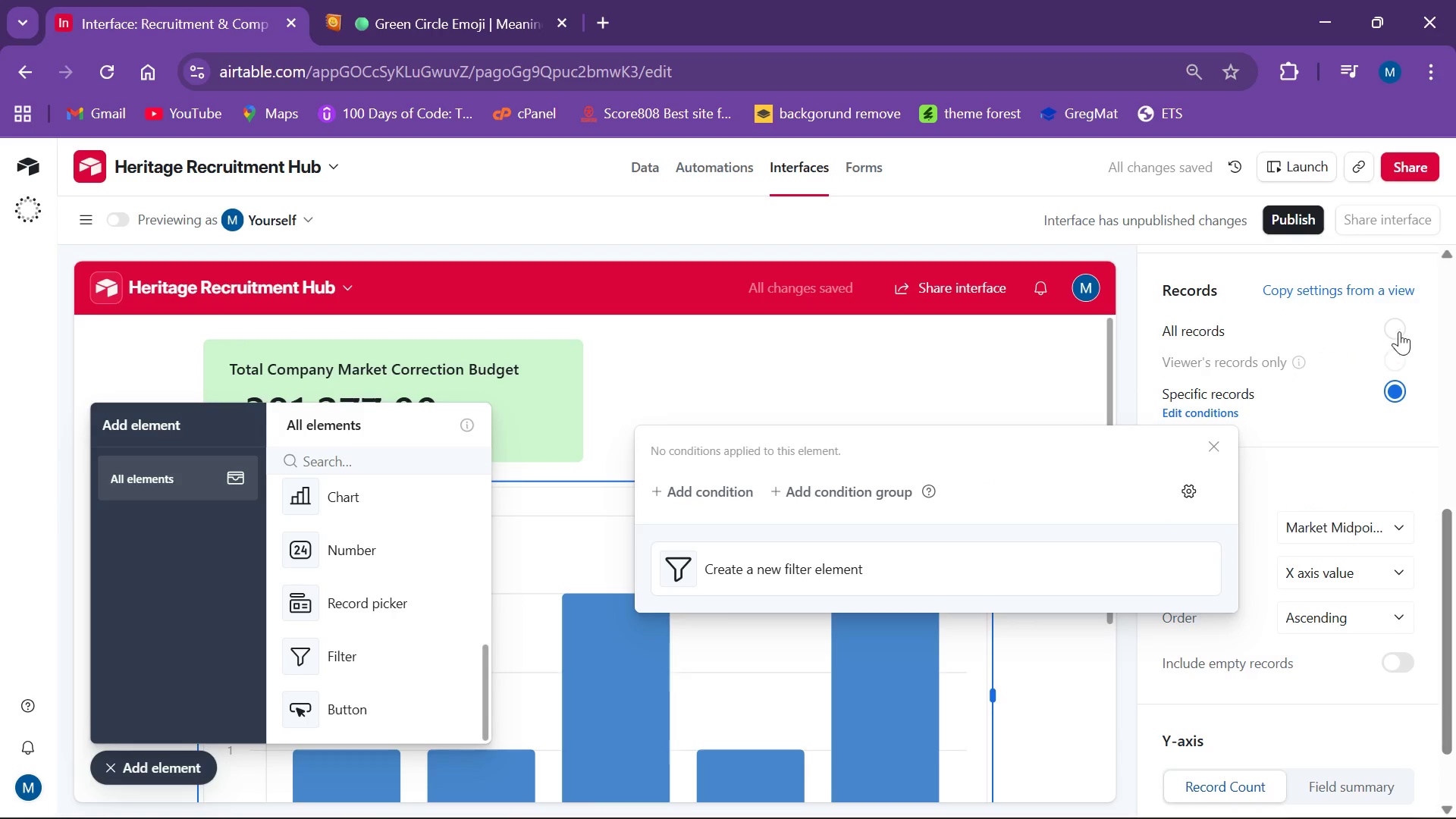 
left_click_drag(start_coordinate=[1398, 330], to_coordinate=[1398, 337])
 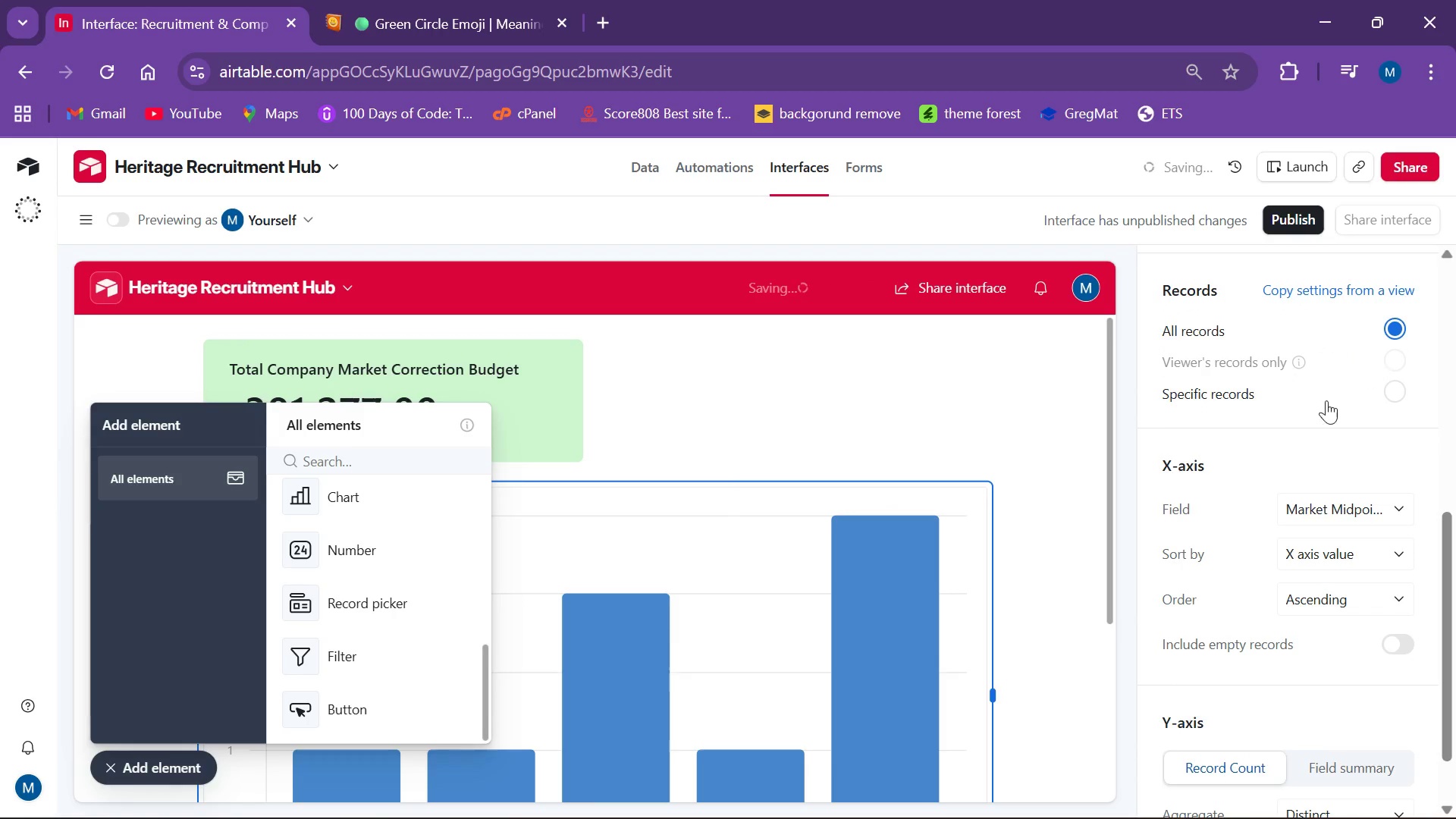 
scroll: coordinate [1279, 448], scroll_direction: down, amount: 1.0
 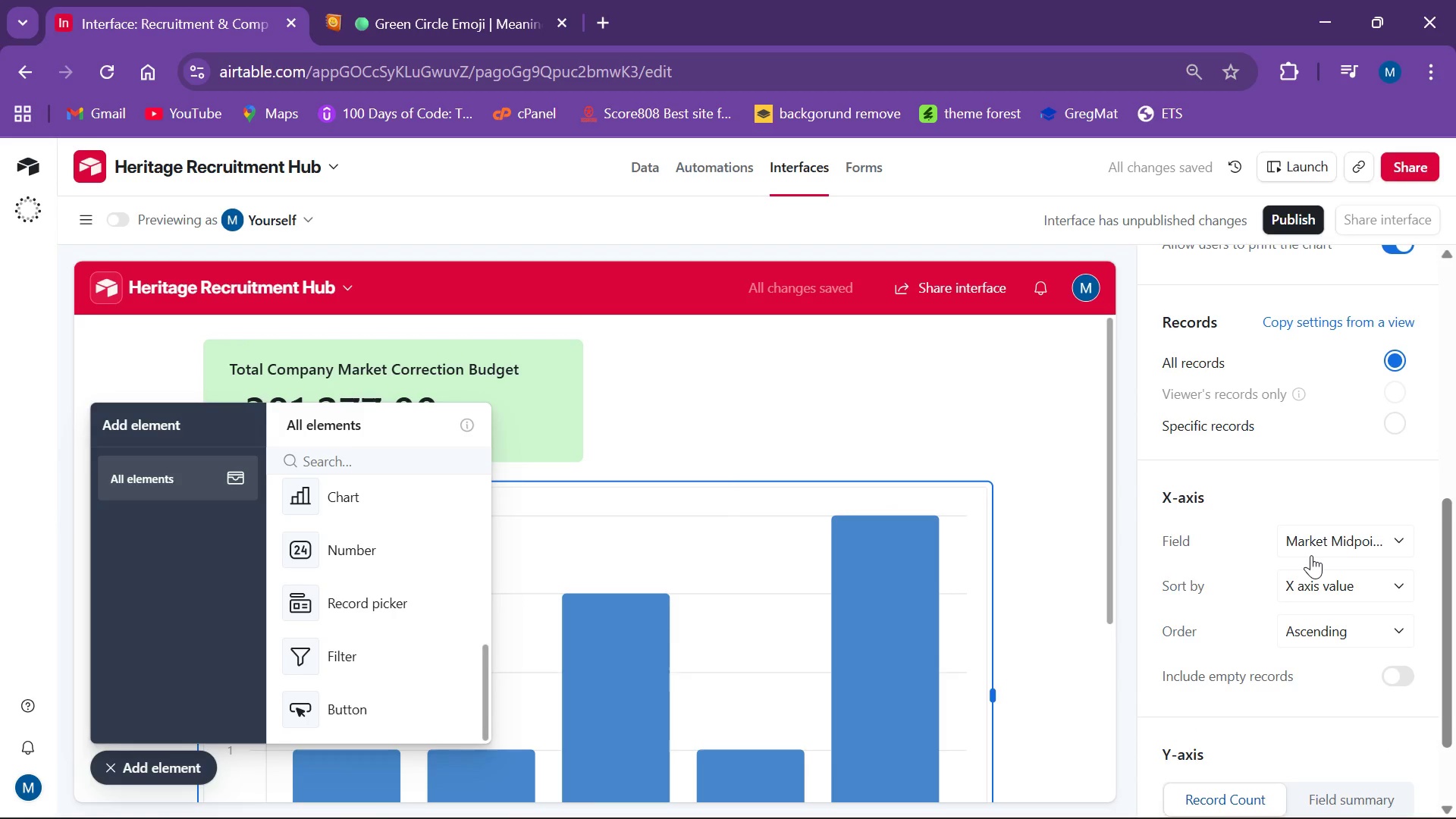 
left_click([1342, 536])
 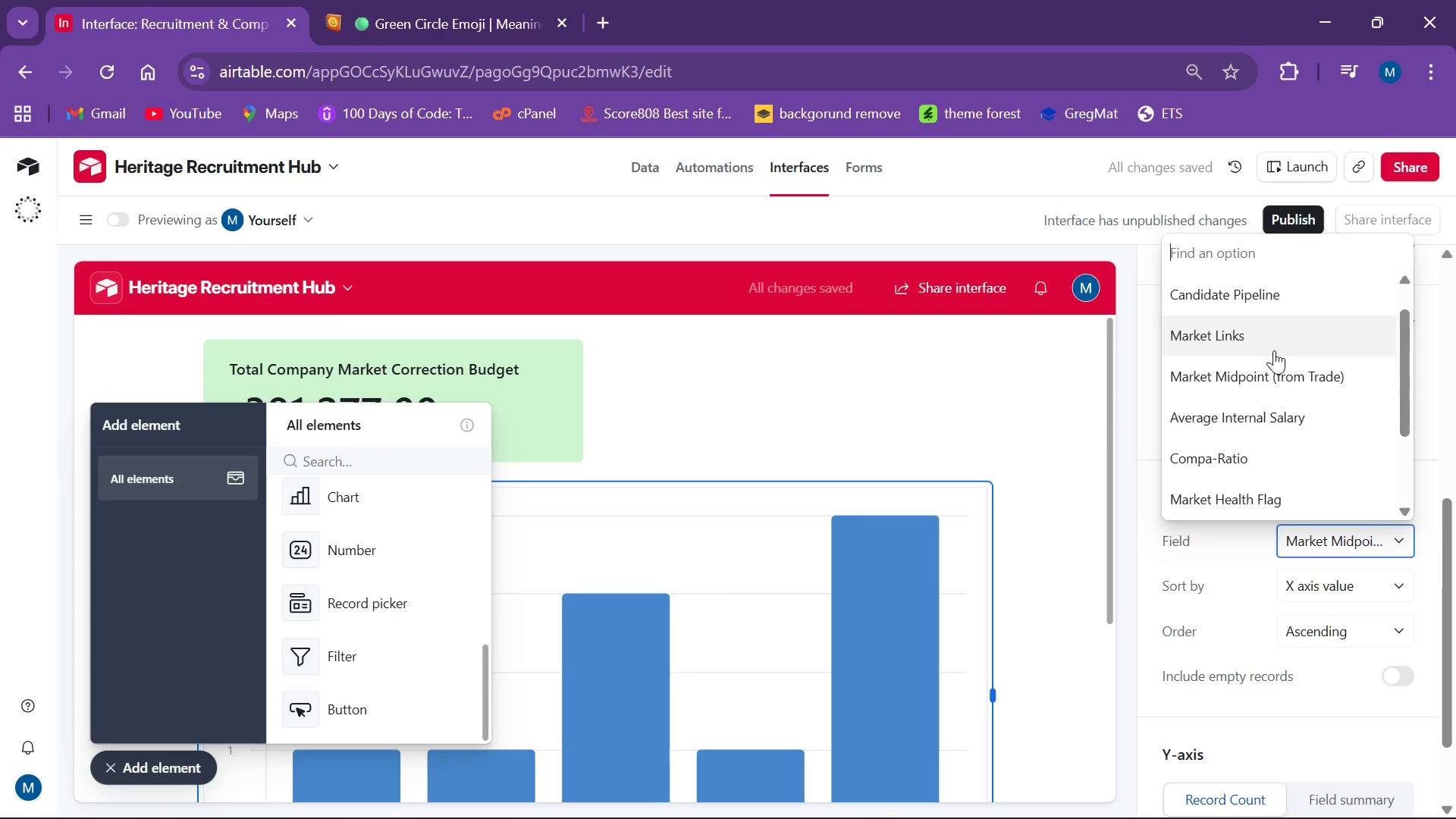 
scroll: coordinate [1265, 410], scroll_direction: up, amount: 5.0
 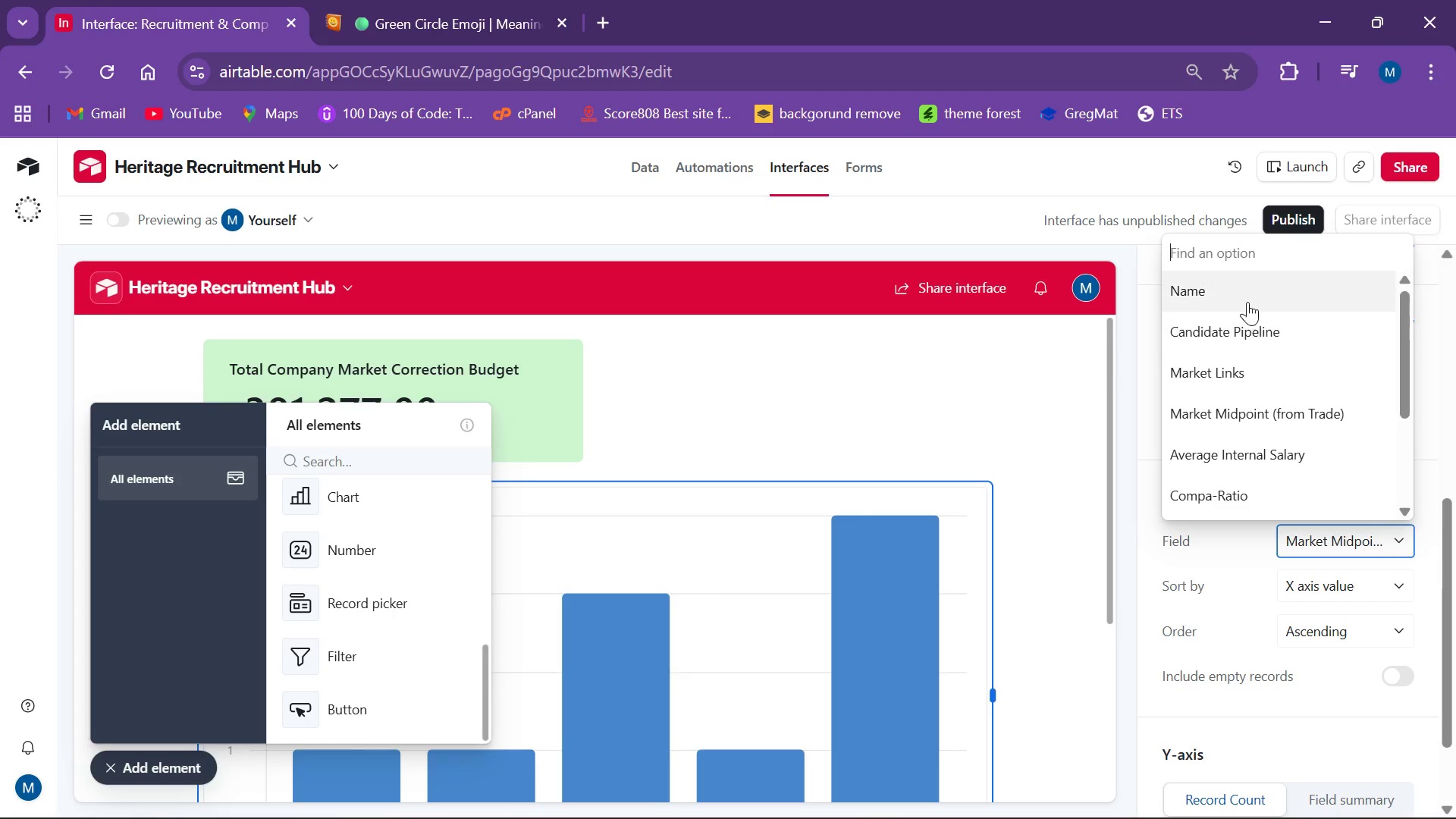 
left_click([1259, 294])
 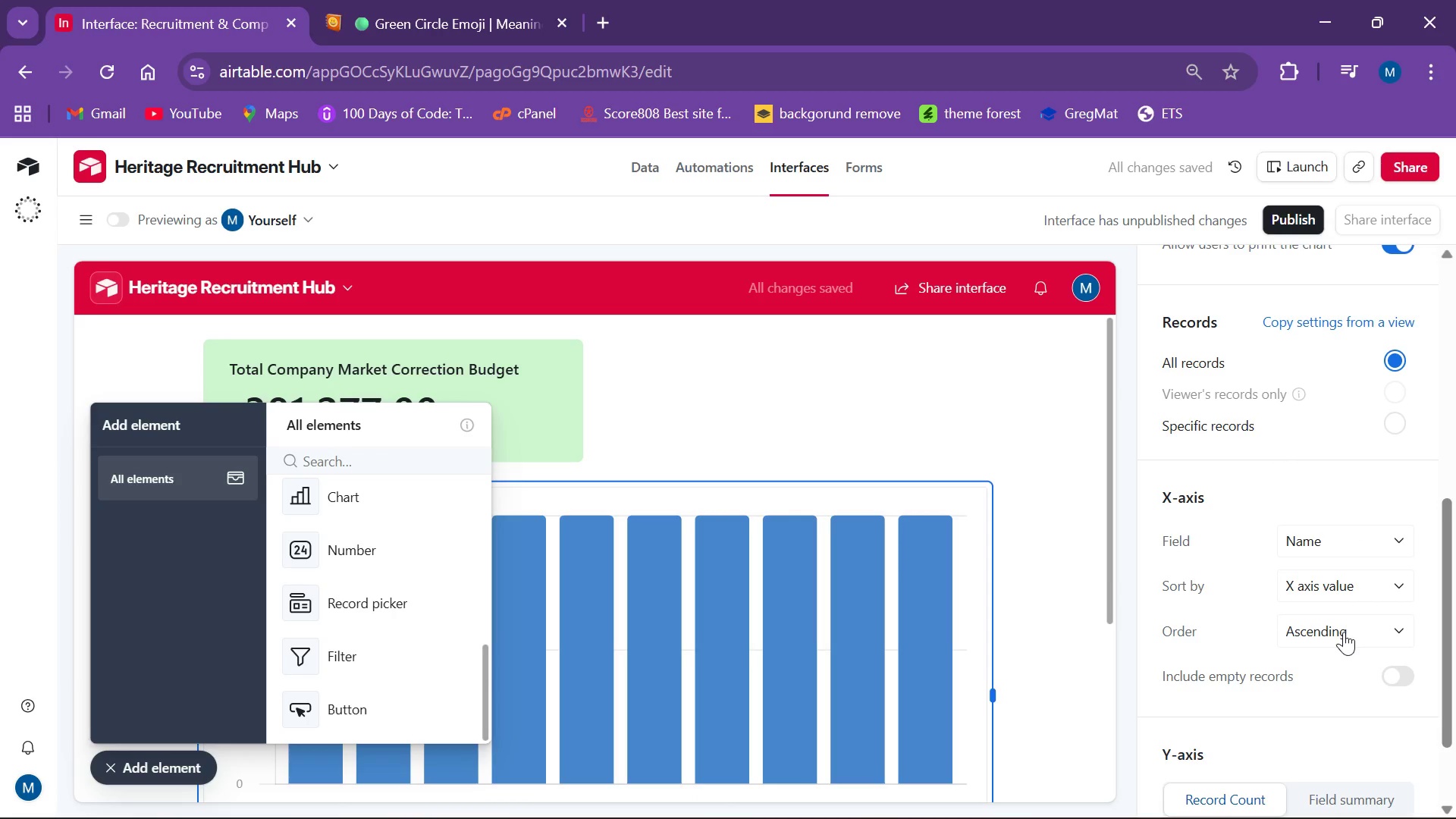 
scroll: coordinate [1297, 630], scroll_direction: down, amount: 3.0
 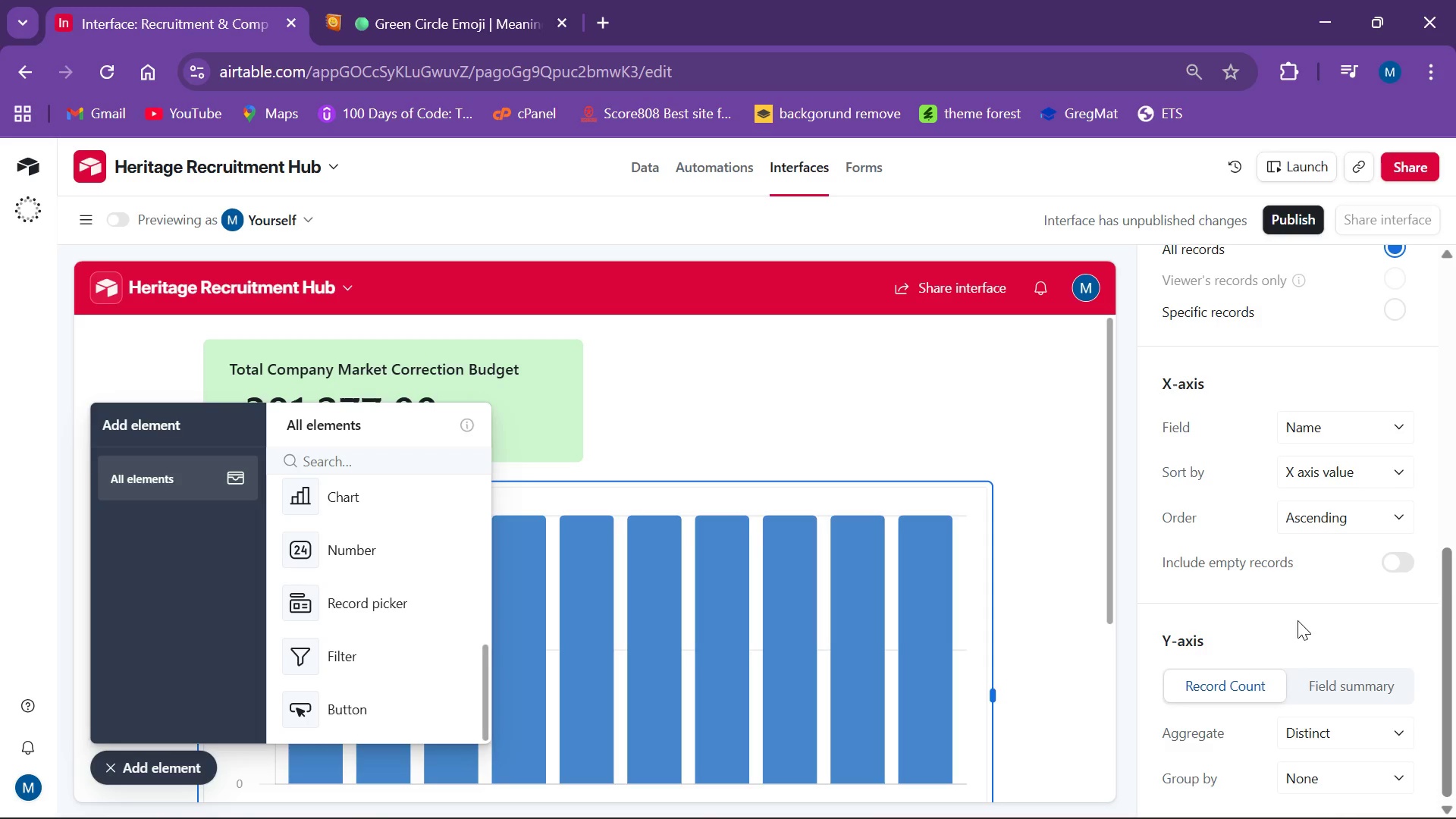 
wait(7.08)
 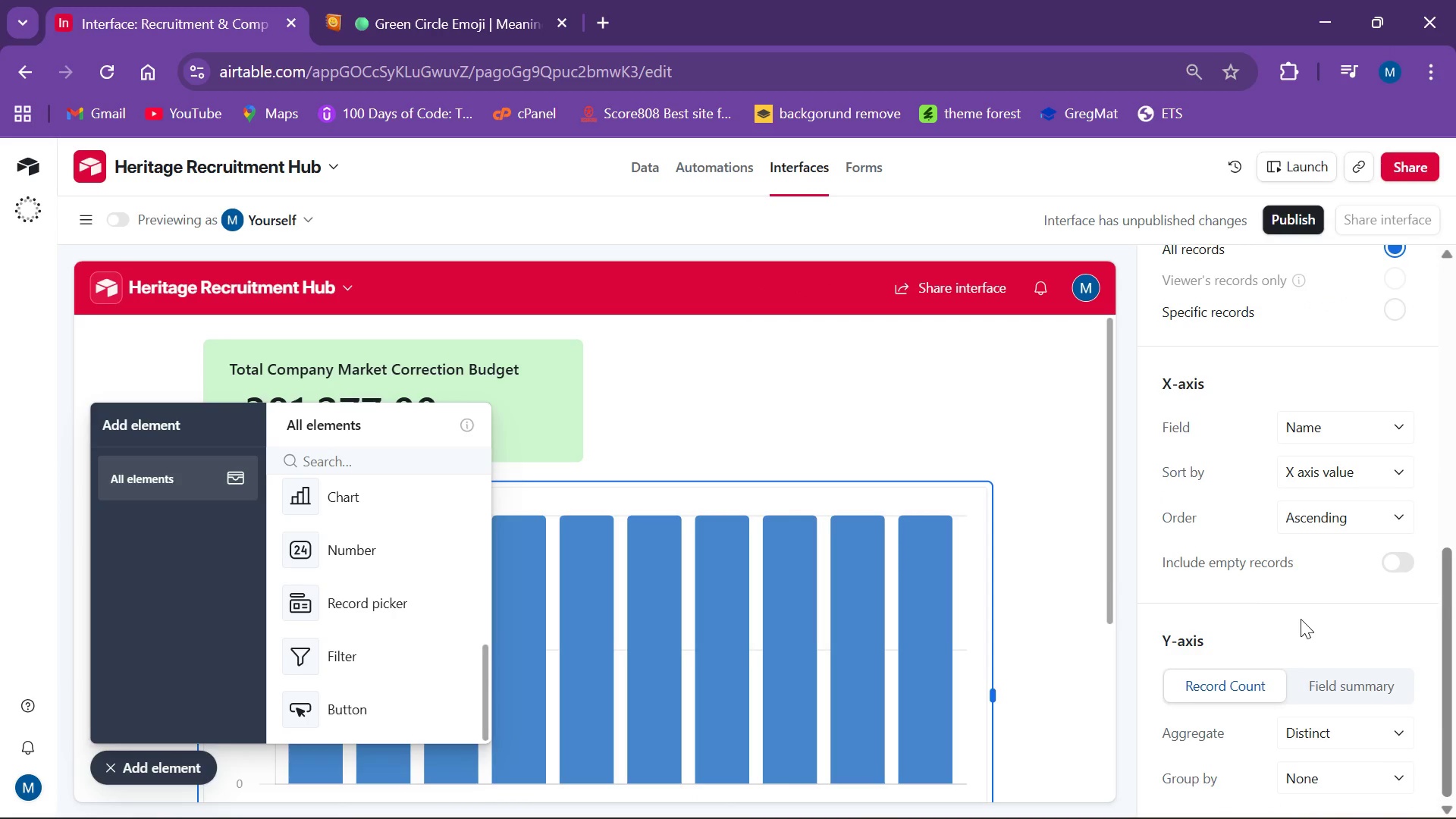 
scroll: coordinate [1304, 670], scroll_direction: down, amount: 2.0
 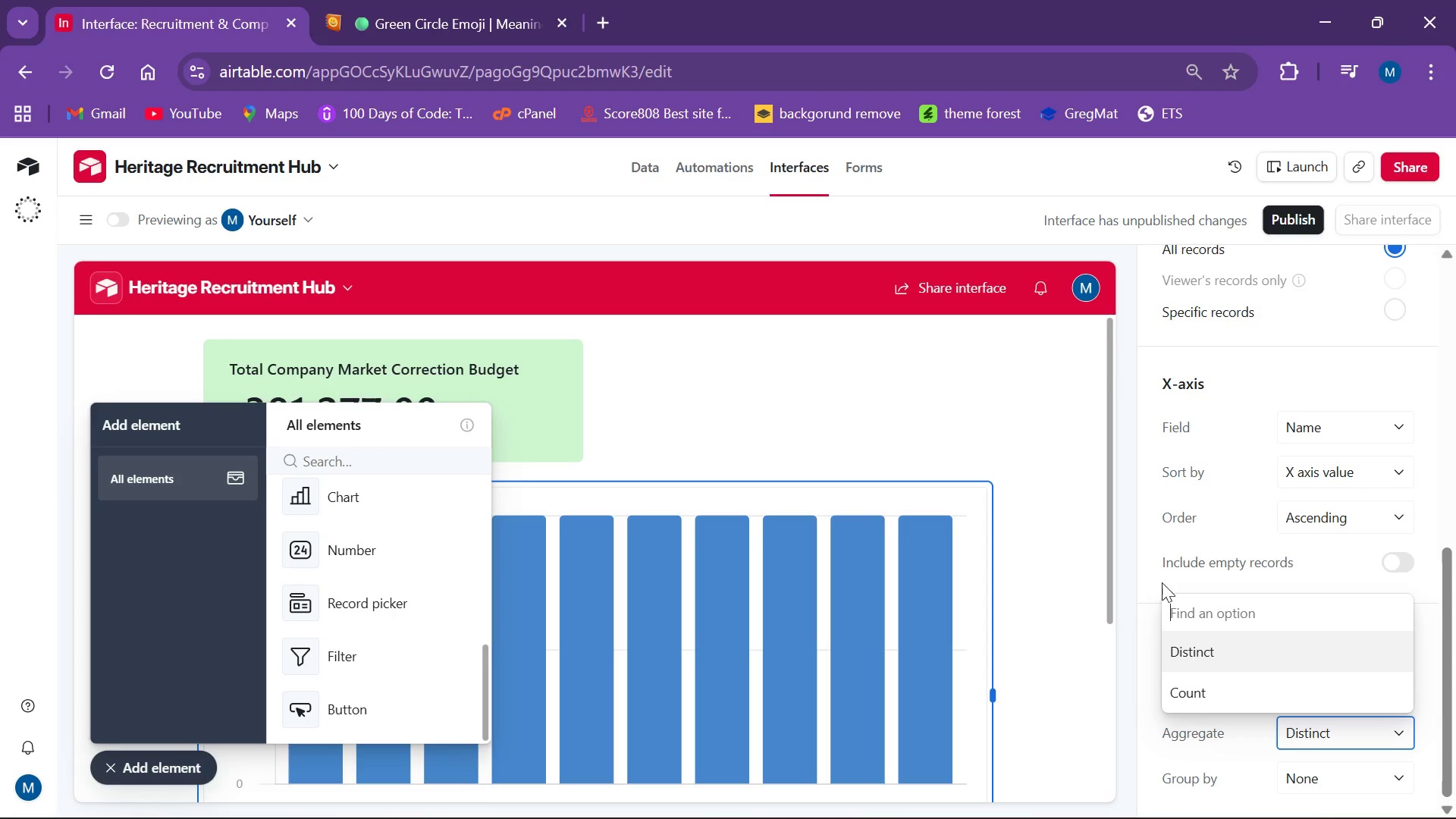 
left_click([1156, 585])
 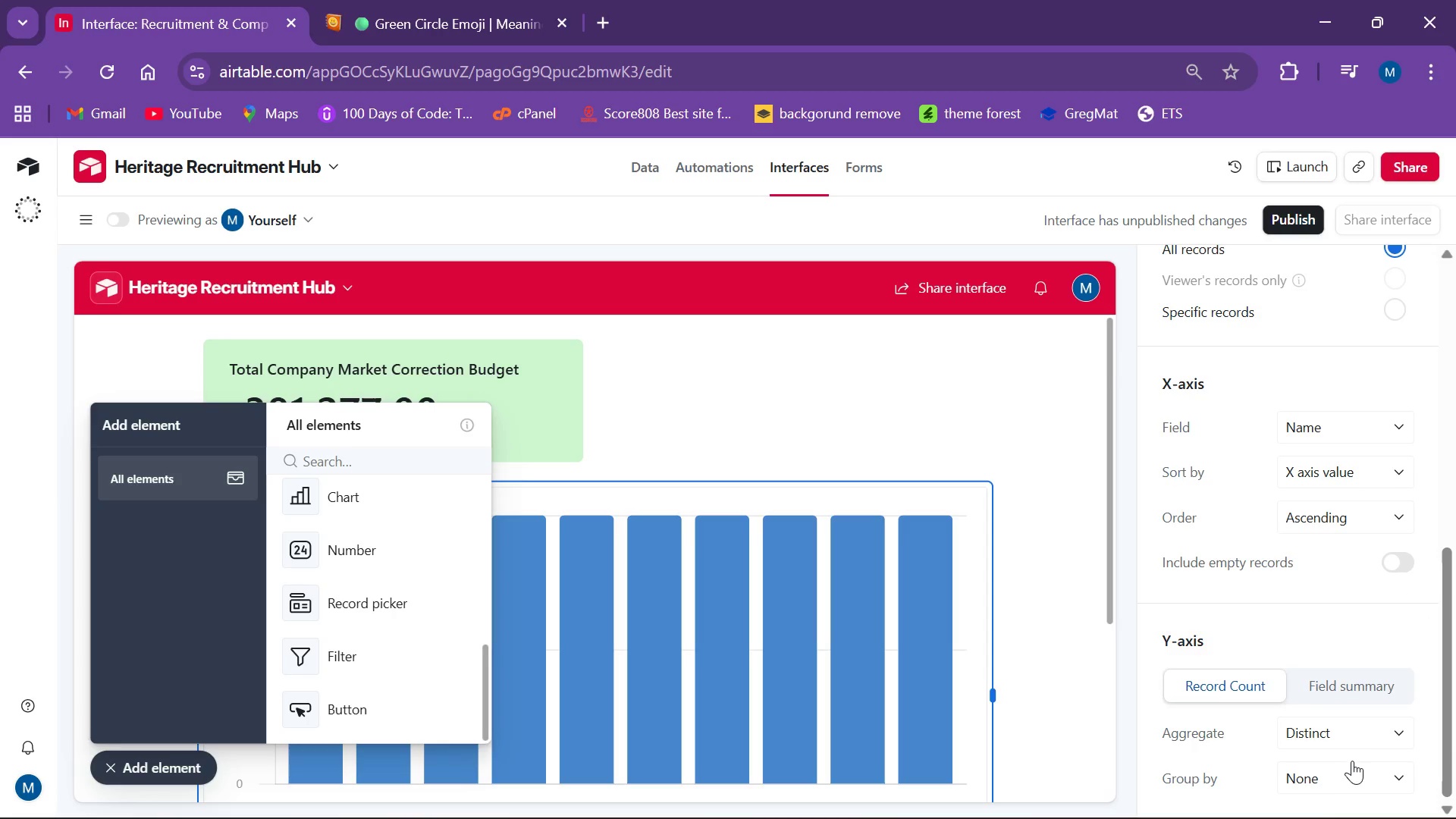 
left_click([1350, 777])
 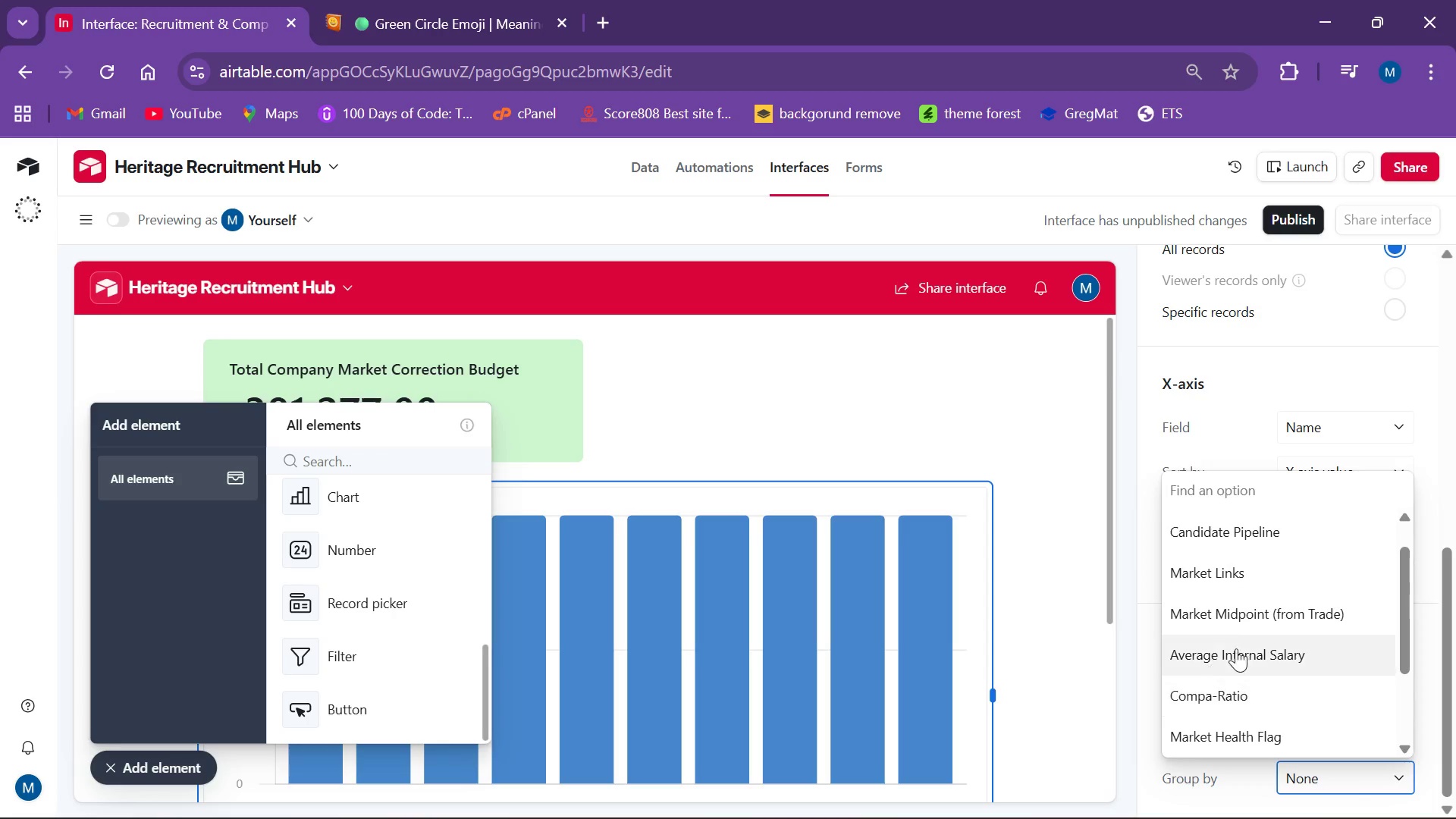 
left_click([1235, 648])
 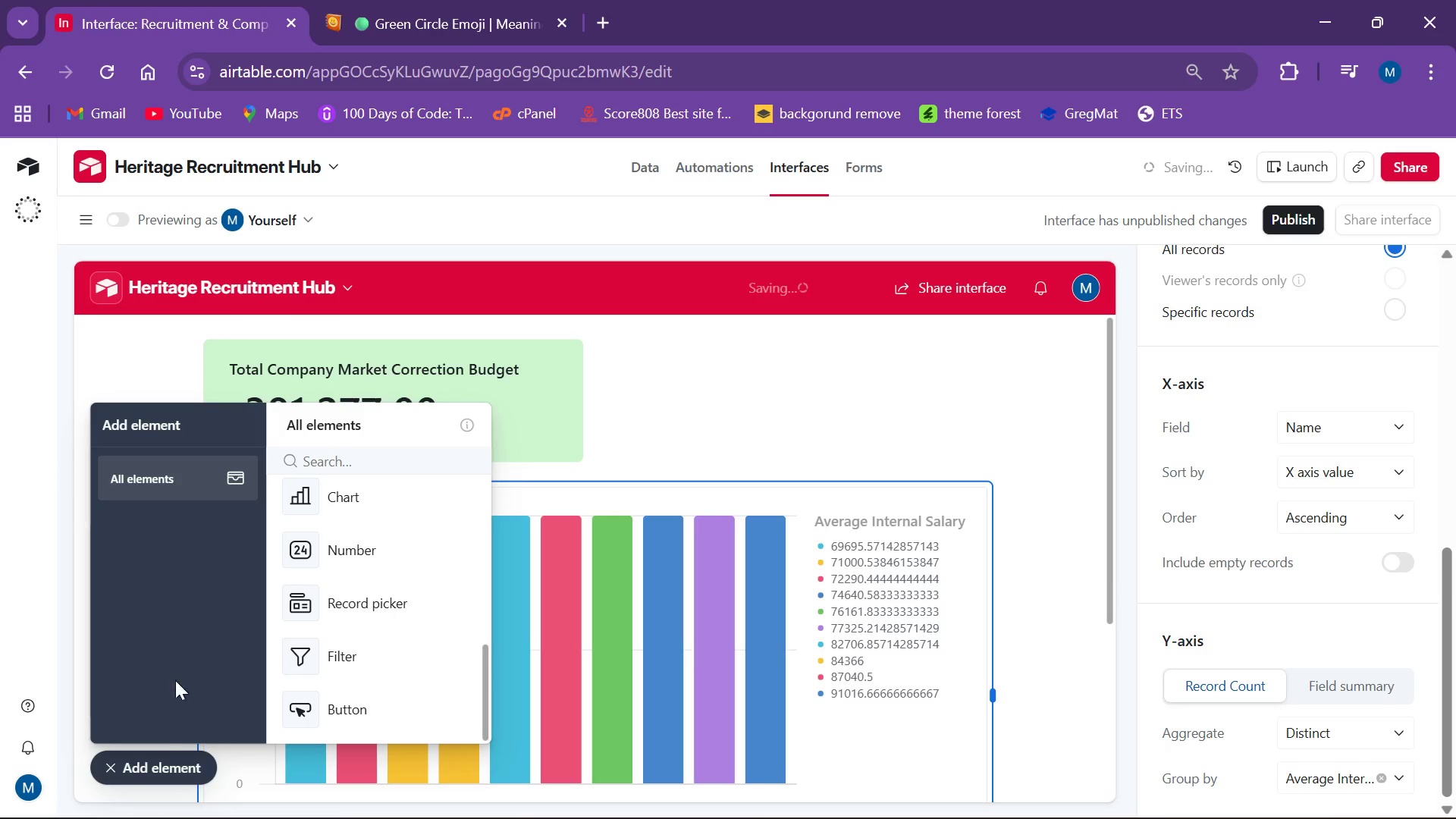 
left_click([162, 758])
 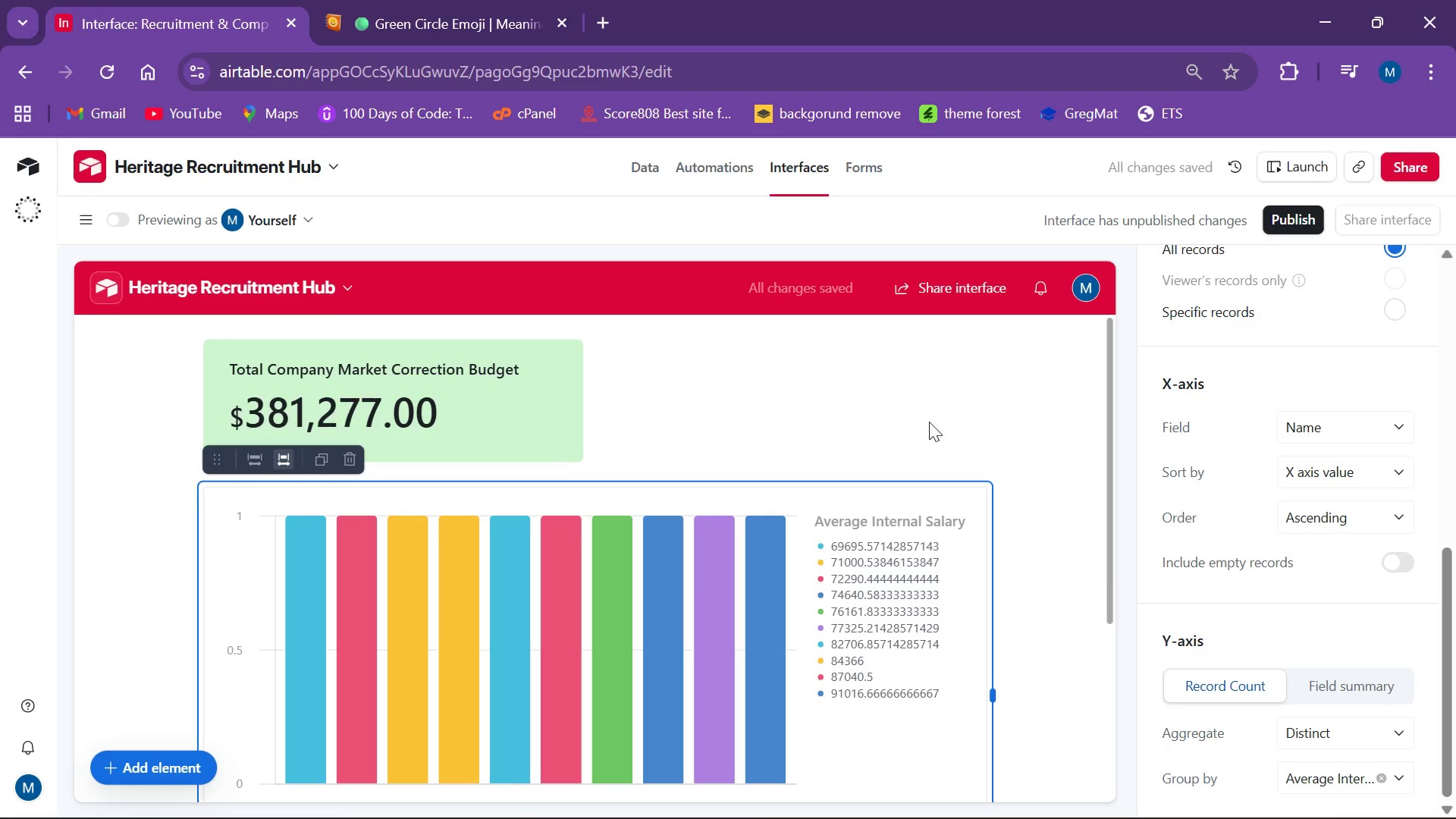 
scroll: coordinate [927, 416], scroll_direction: down, amount: 2.0
 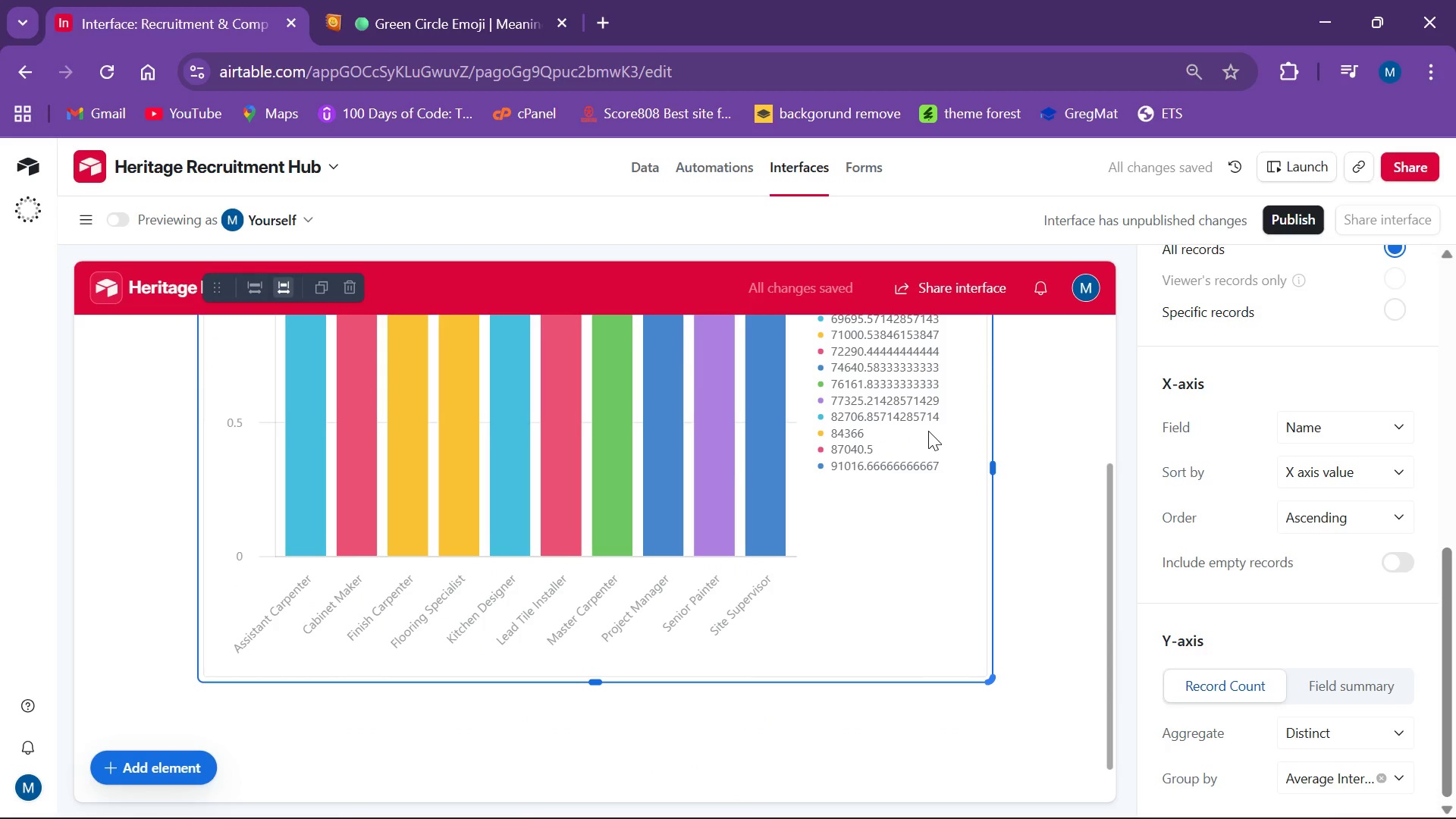 
scroll: coordinate [928, 431], scroll_direction: up, amount: 1.0
 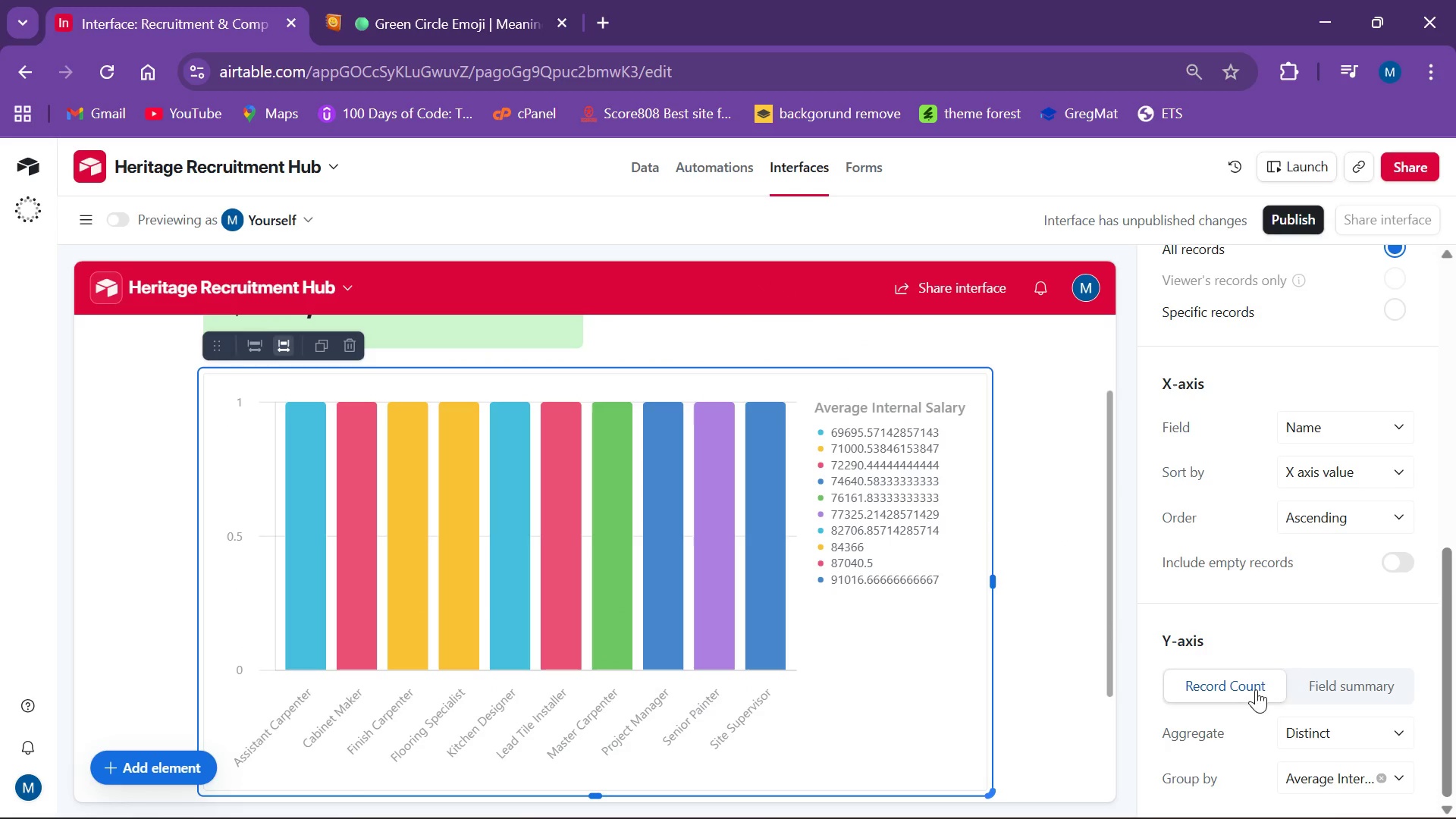 
left_click([1313, 682])
 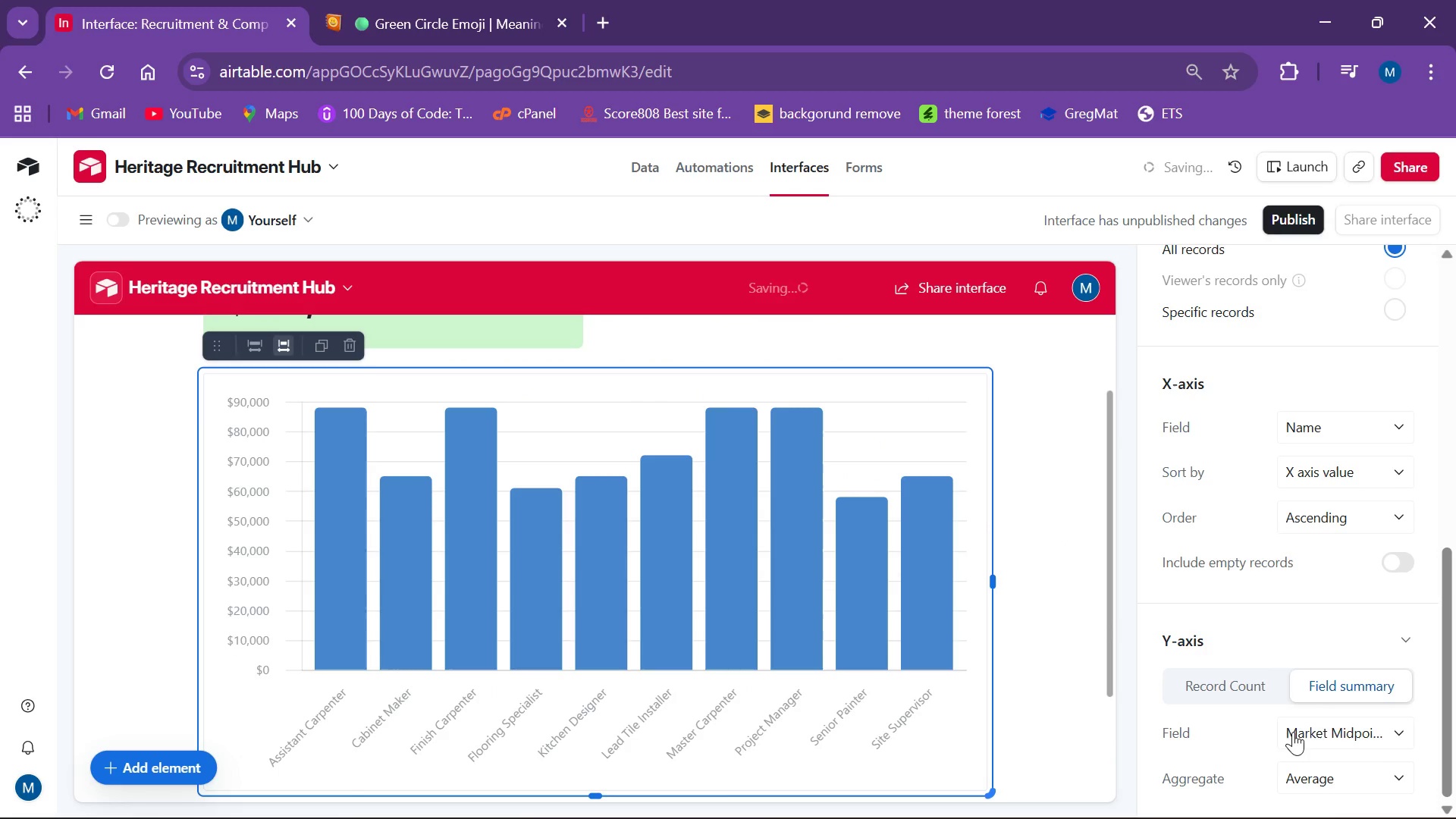 
left_click([1244, 686])
 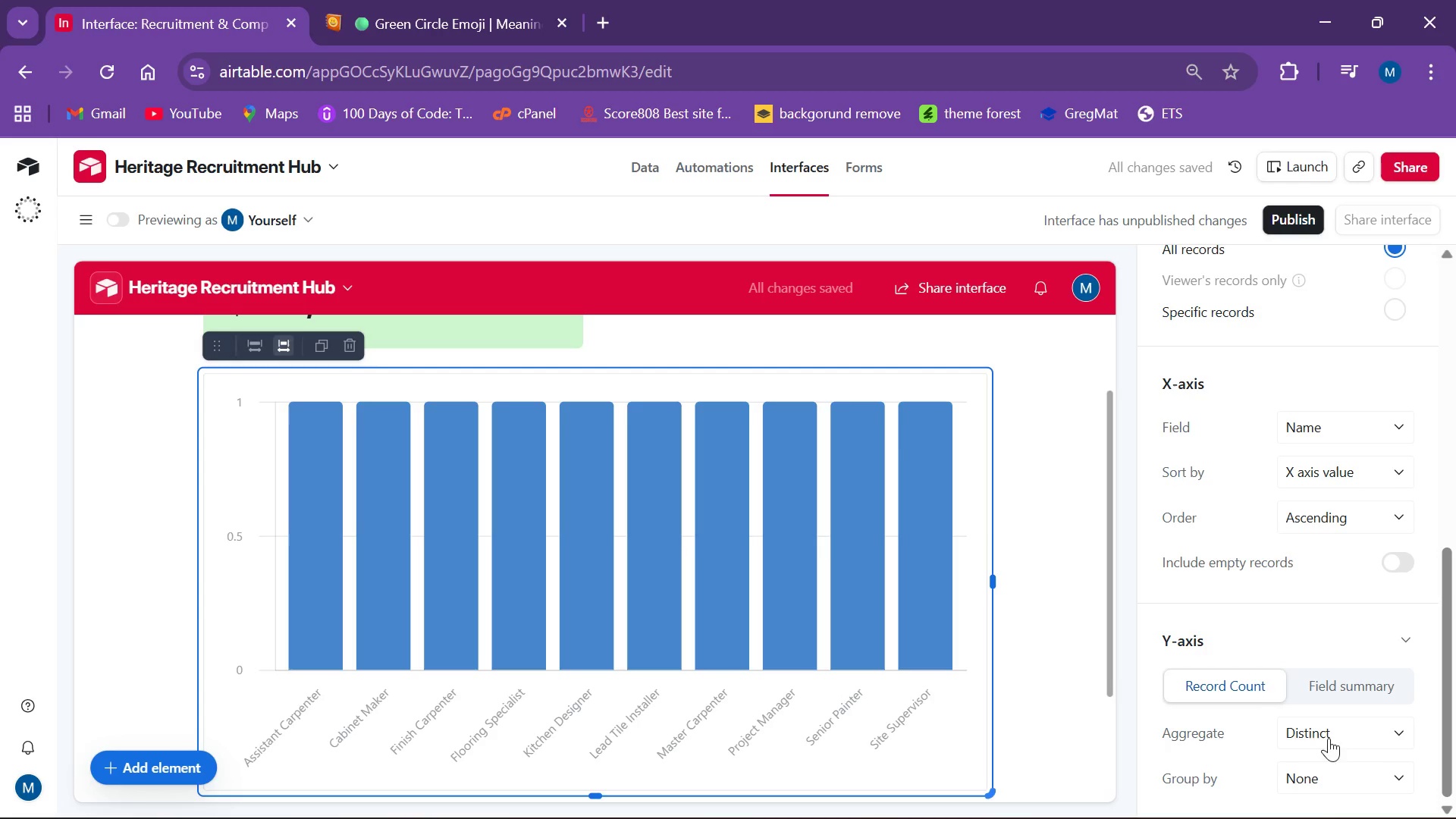 
left_click([1354, 692])
 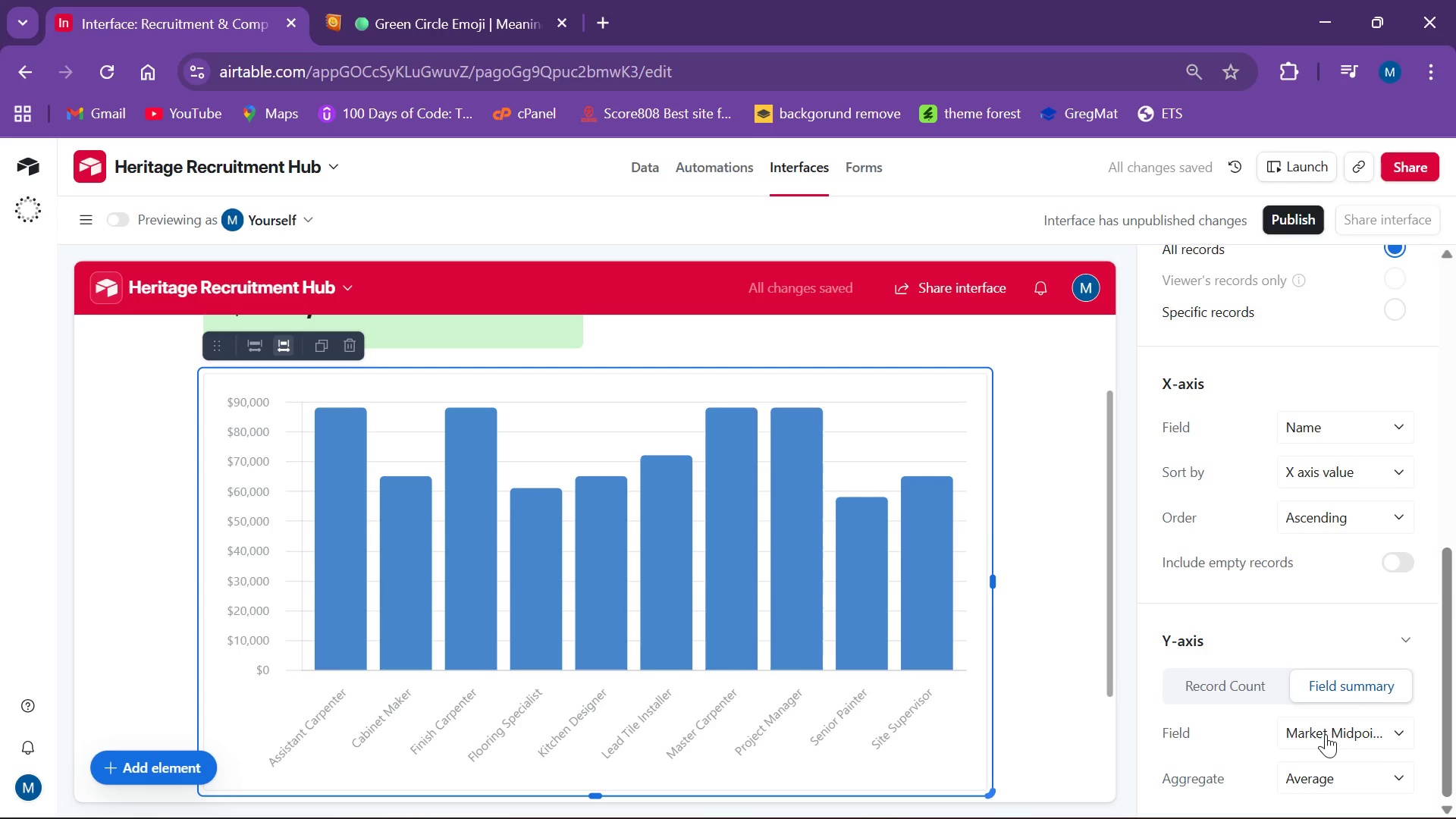 
left_click([1326, 734])
 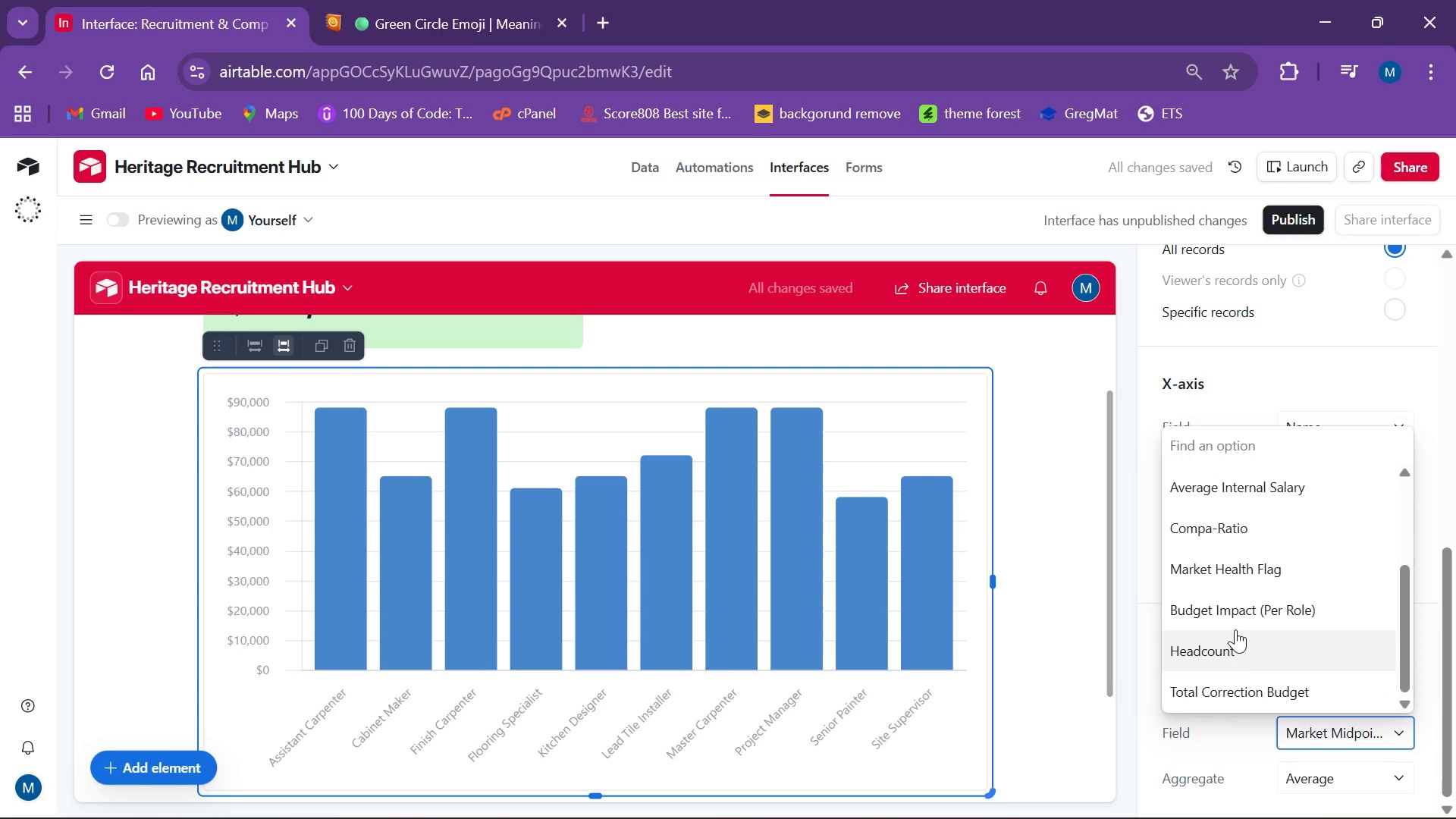 
scroll: coordinate [1247, 675], scroll_direction: none, amount: 0.0
 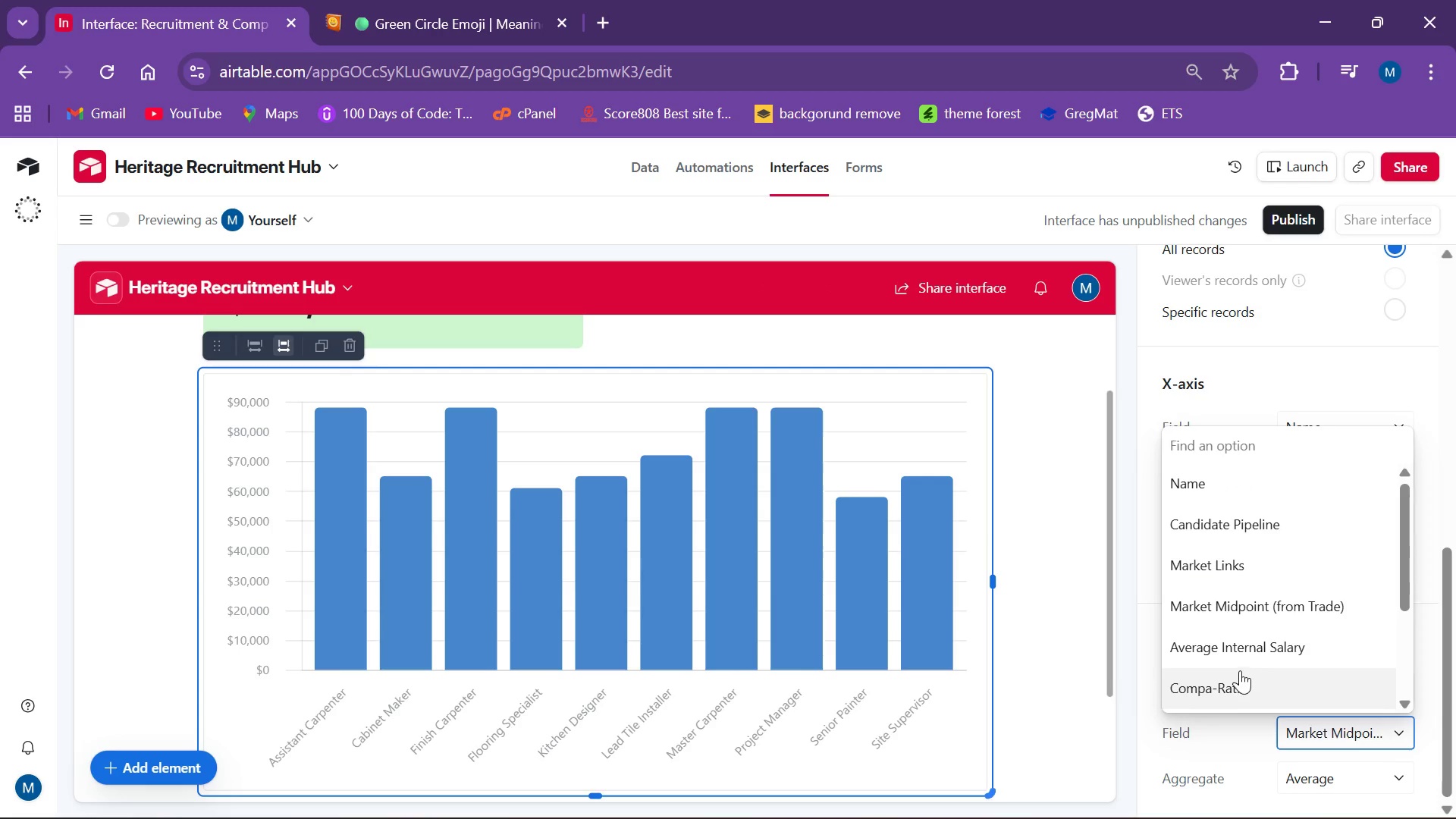 
left_click([1269, 639])
 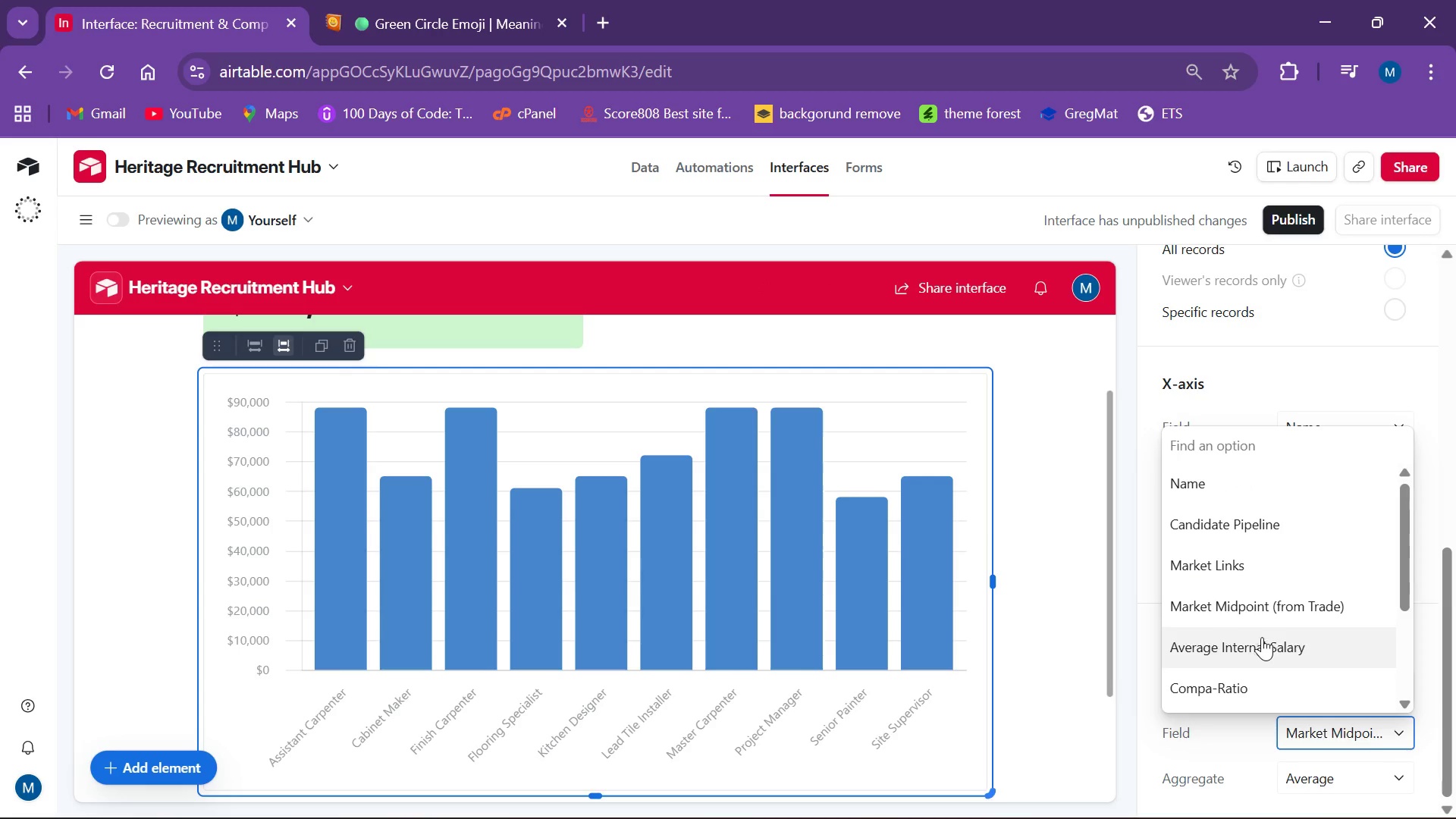 
mouse_move([1282, 664])
 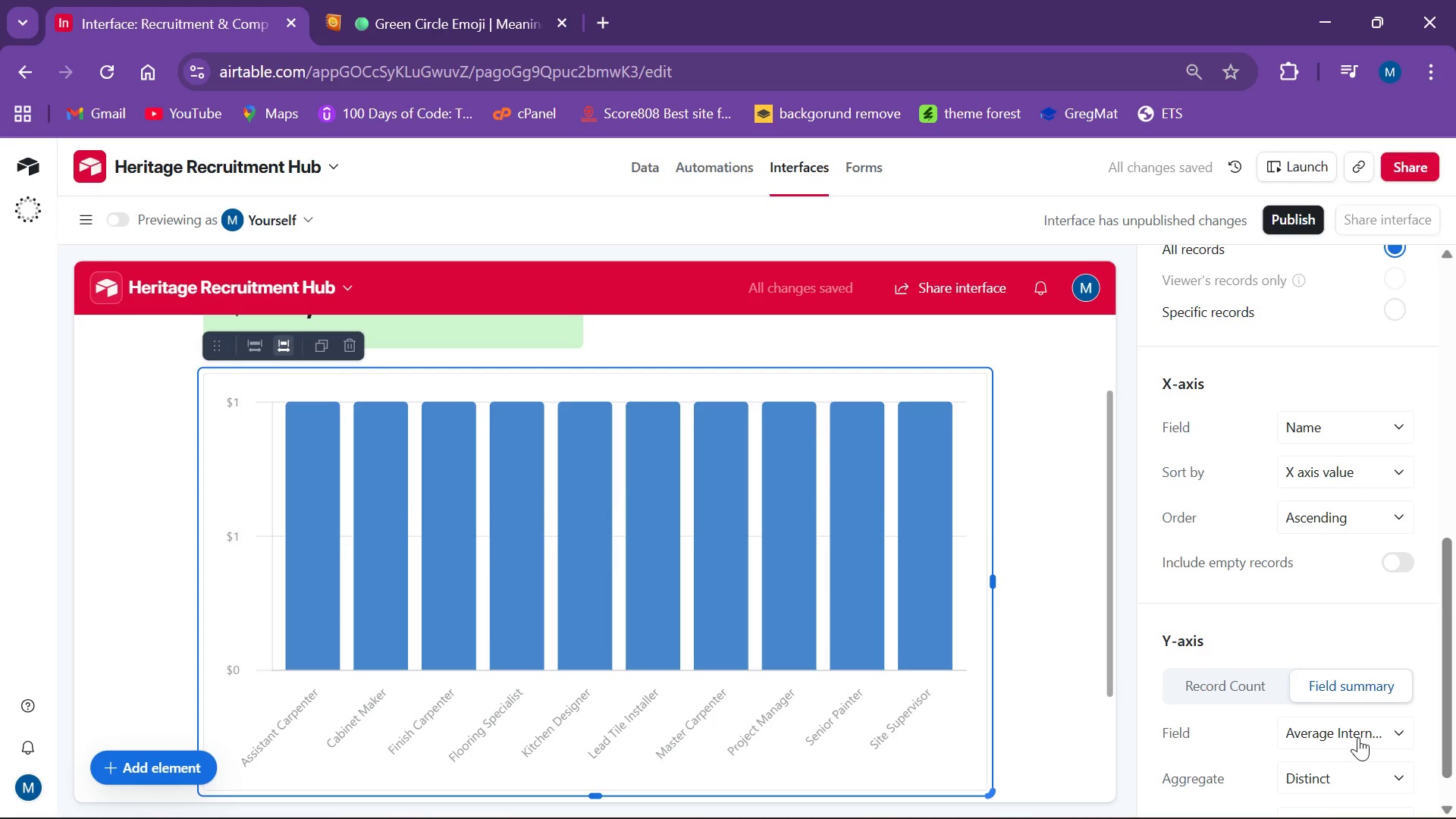 
scroll: coordinate [1360, 733], scroll_direction: down, amount: 2.0
 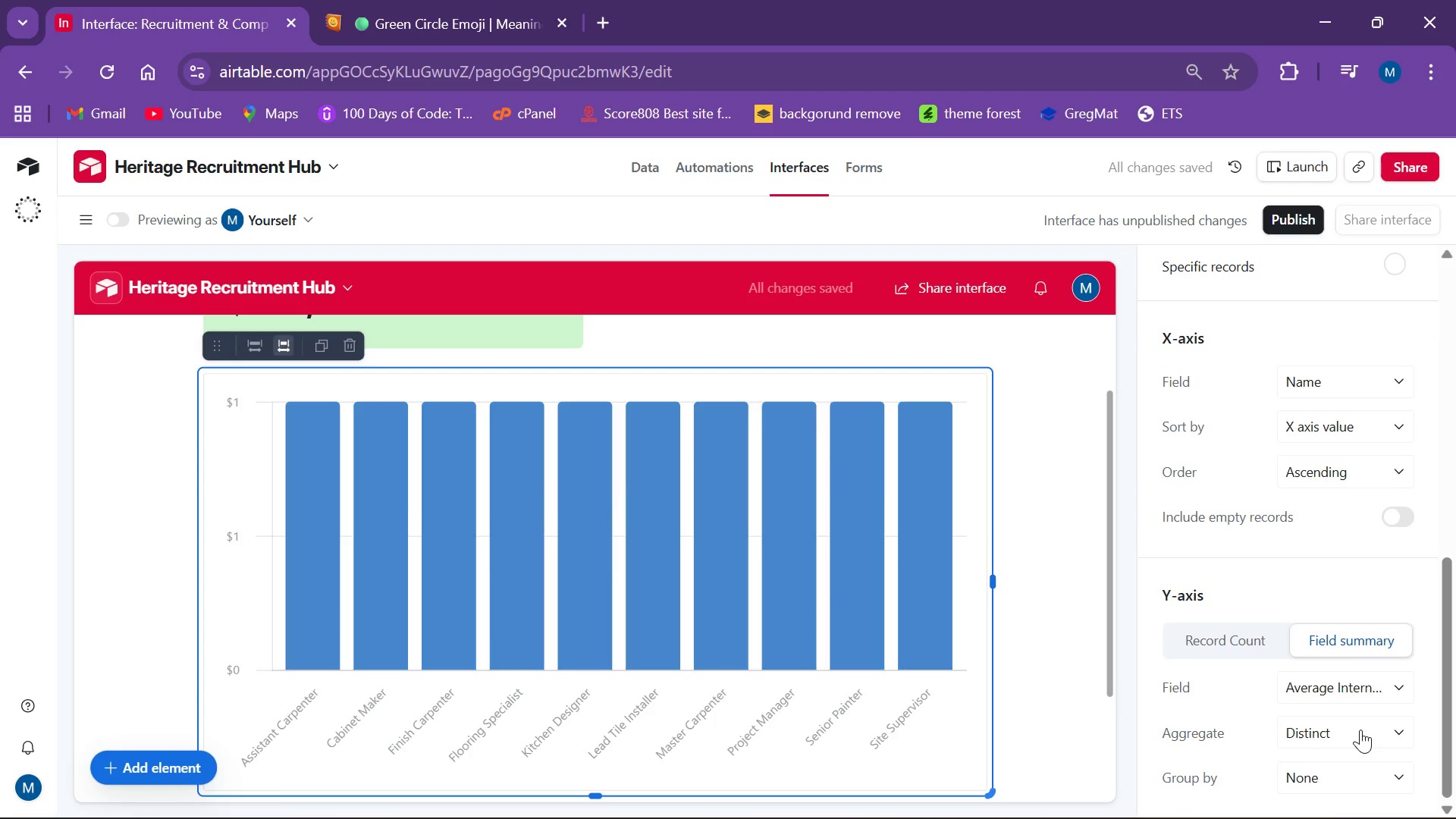 
scroll: coordinate [1349, 720], scroll_direction: up, amount: 3.0
 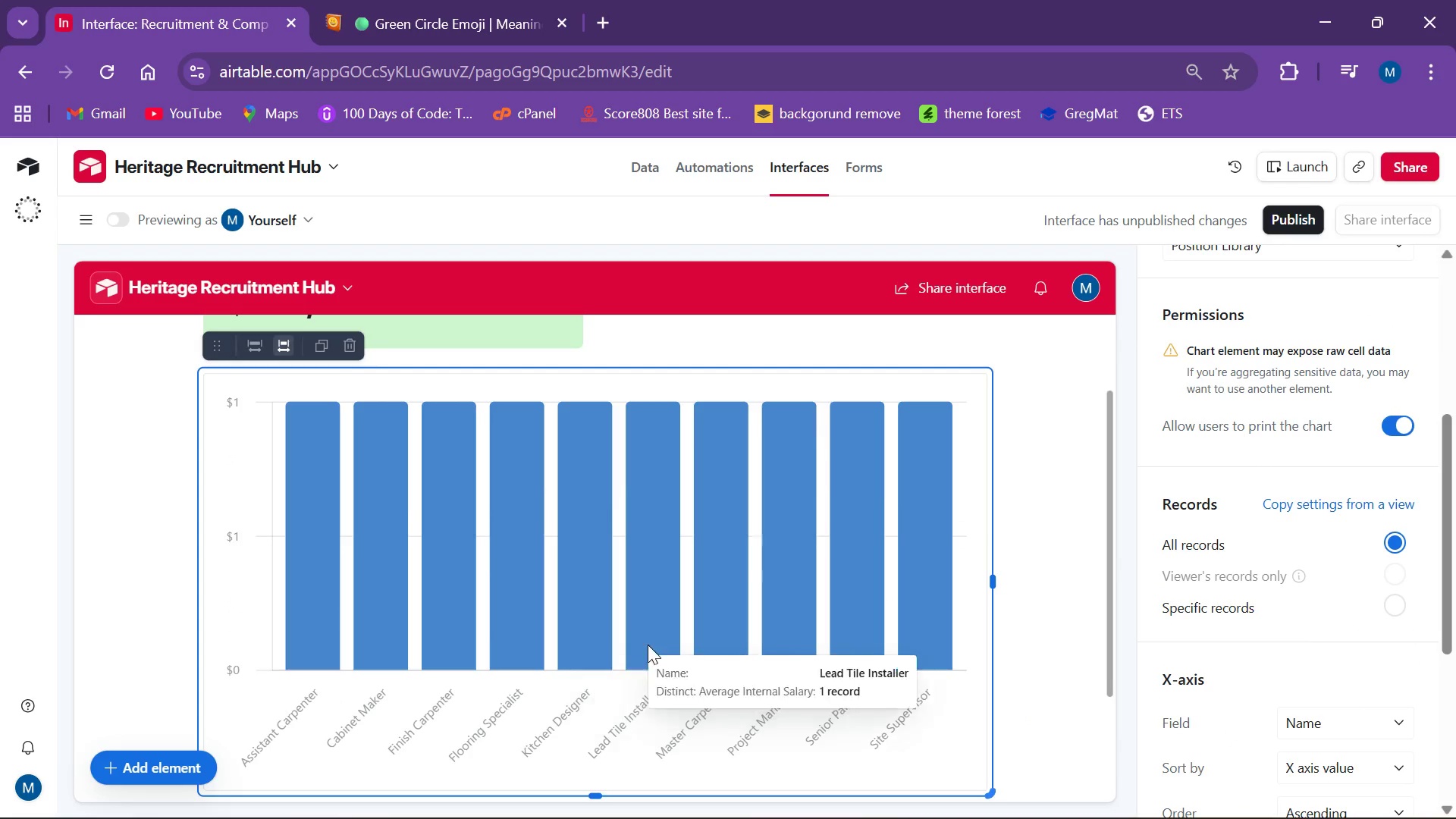 
scroll: coordinate [1285, 757], scroll_direction: down, amount: 5.0
 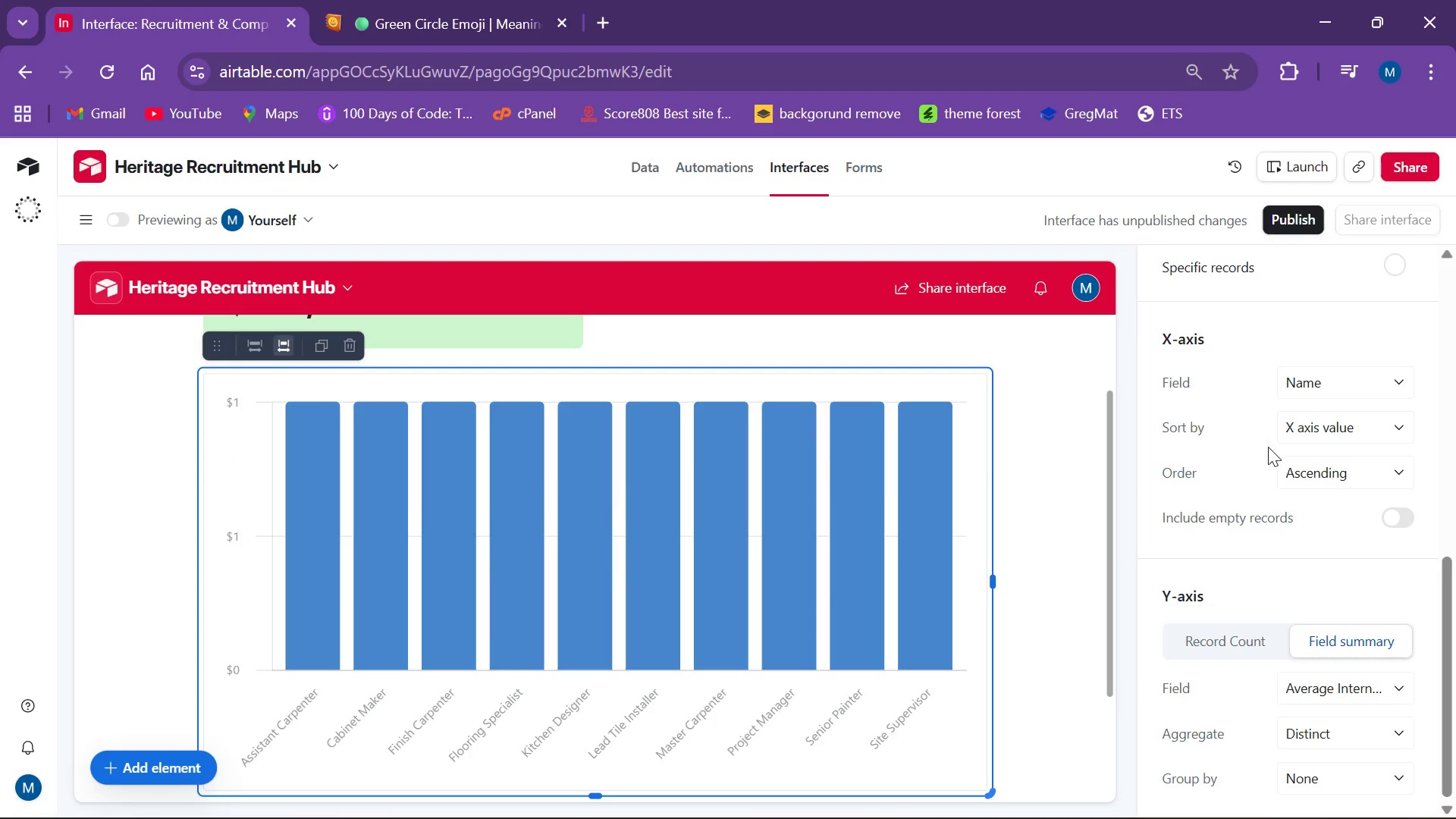 
scroll: coordinate [1313, 493], scroll_direction: up, amount: 6.0
 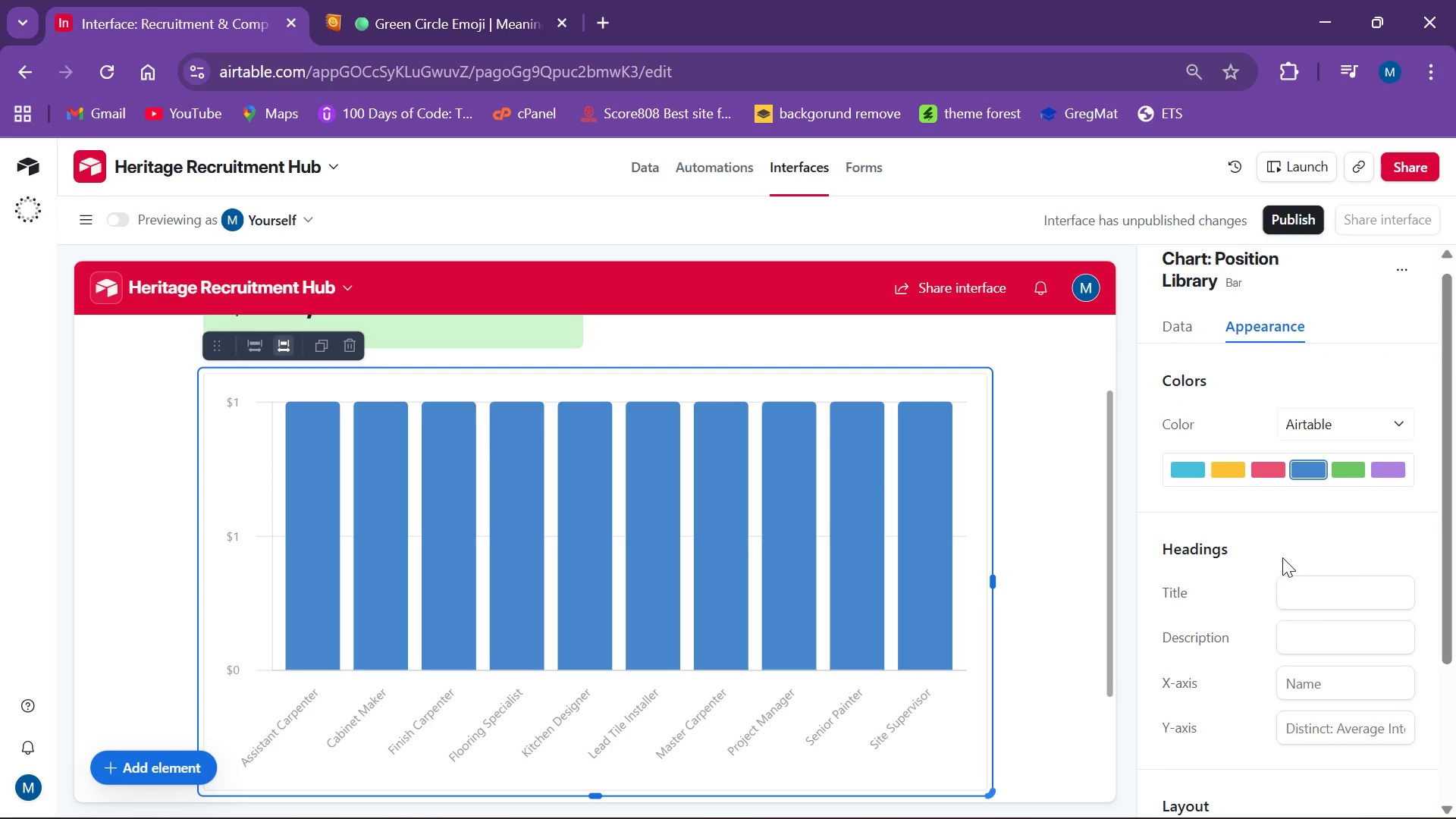 
scroll: coordinate [1298, 585], scroll_direction: down, amount: 8.0
 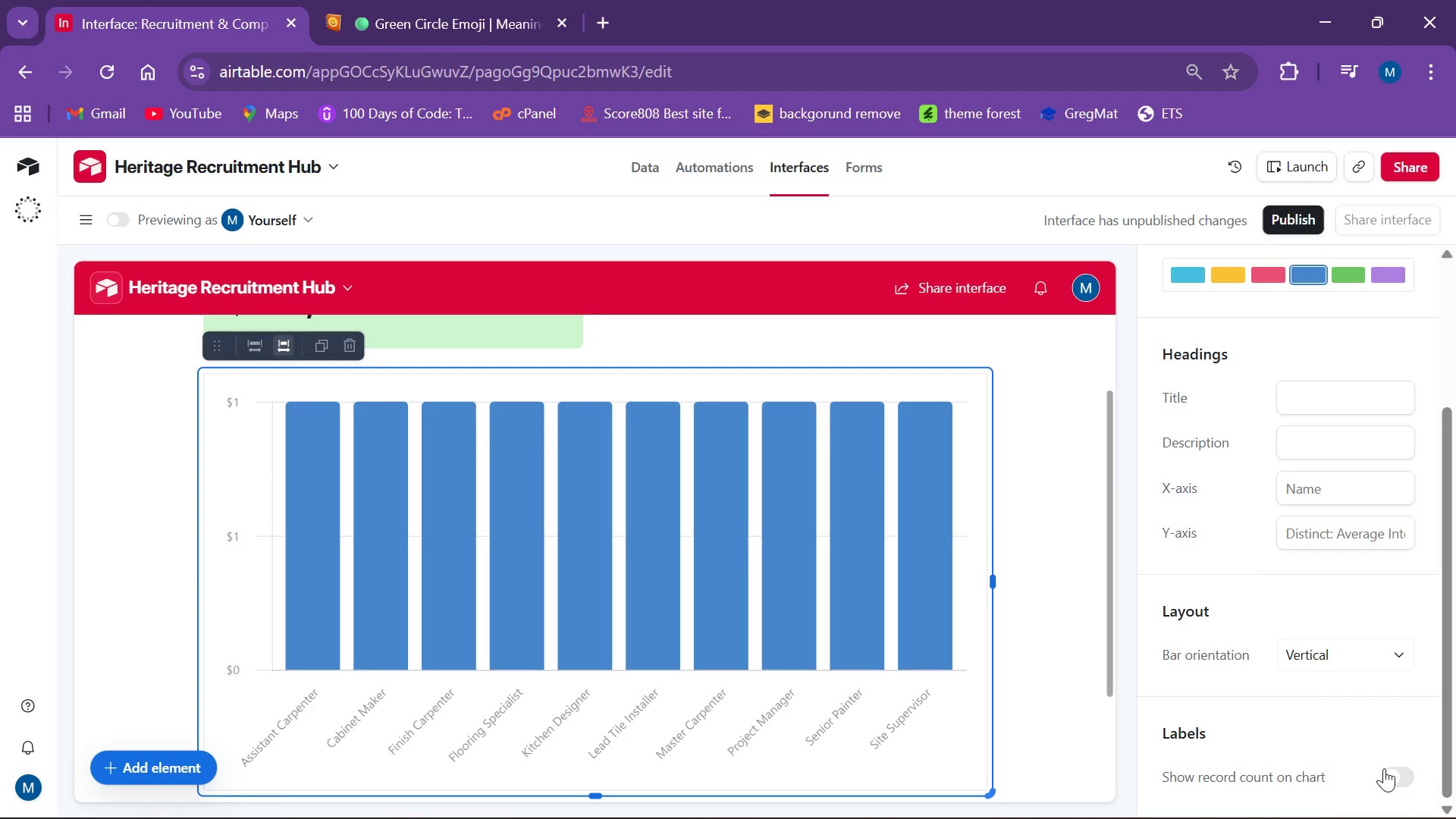 
left_click([1384, 768])
 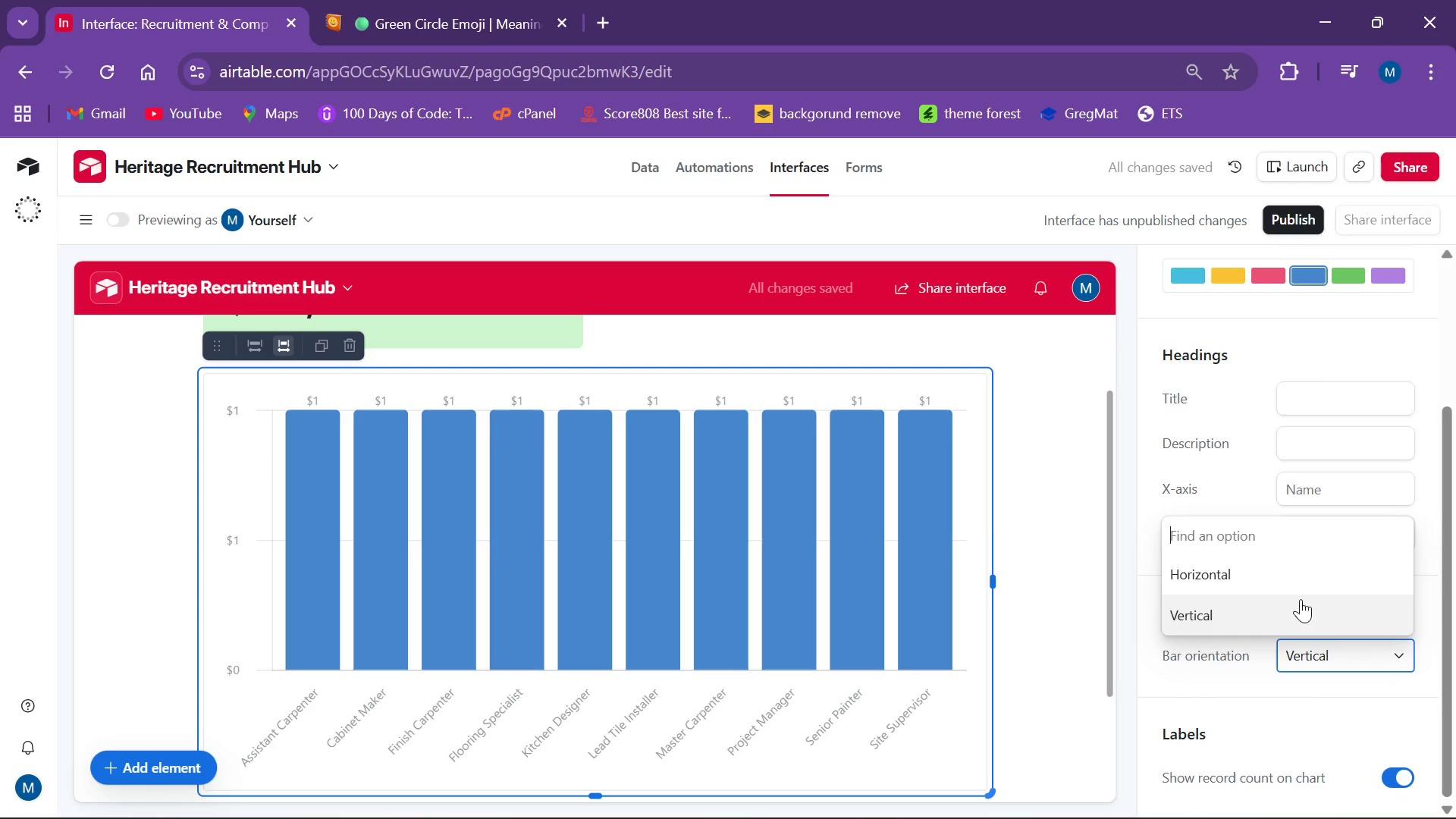 
left_click([1293, 573])
 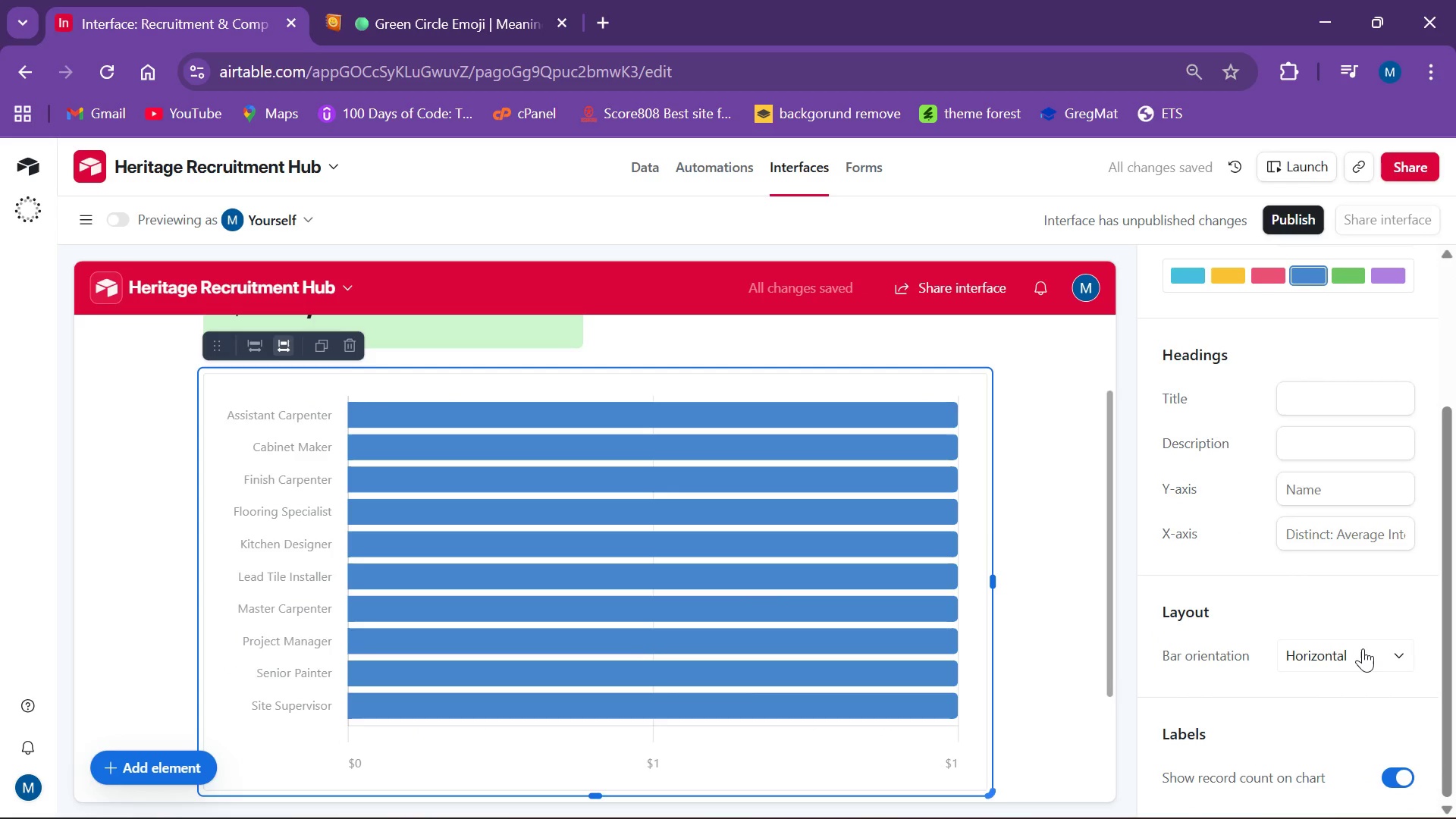 
left_click([1363, 648])
 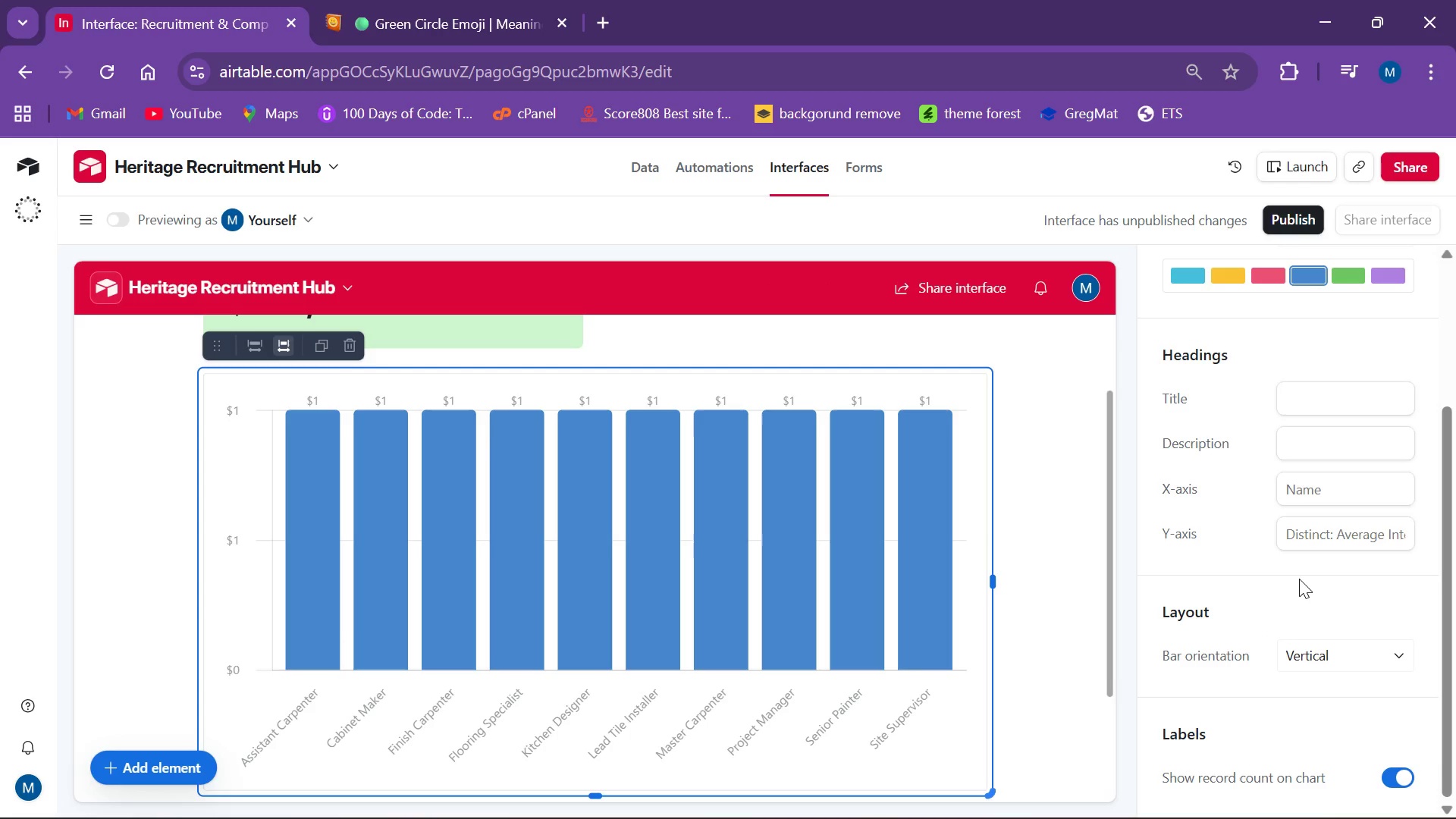 
wait(13.8)
 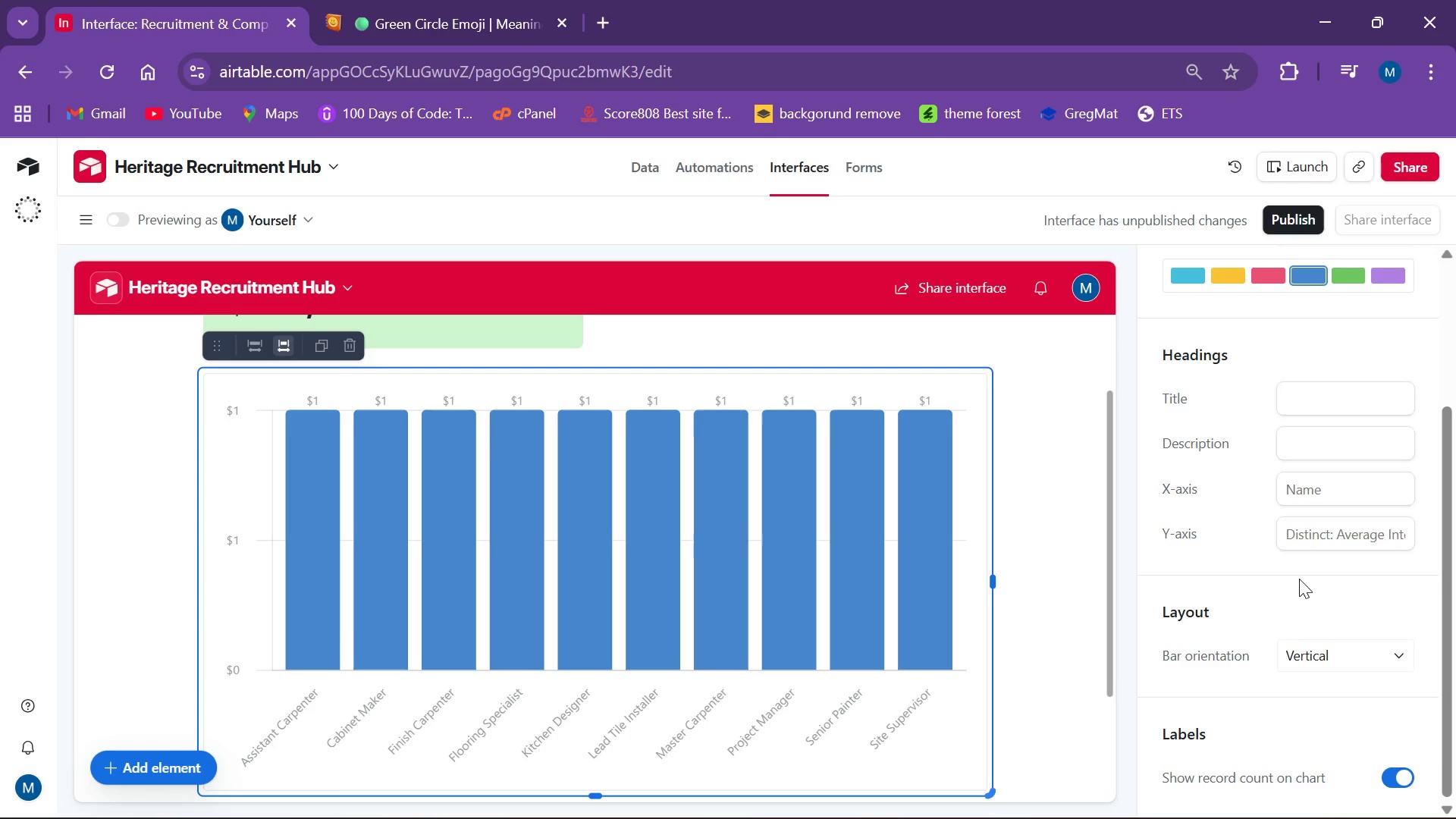 
scroll: coordinate [1344, 453], scroll_direction: down, amount: 10.0
 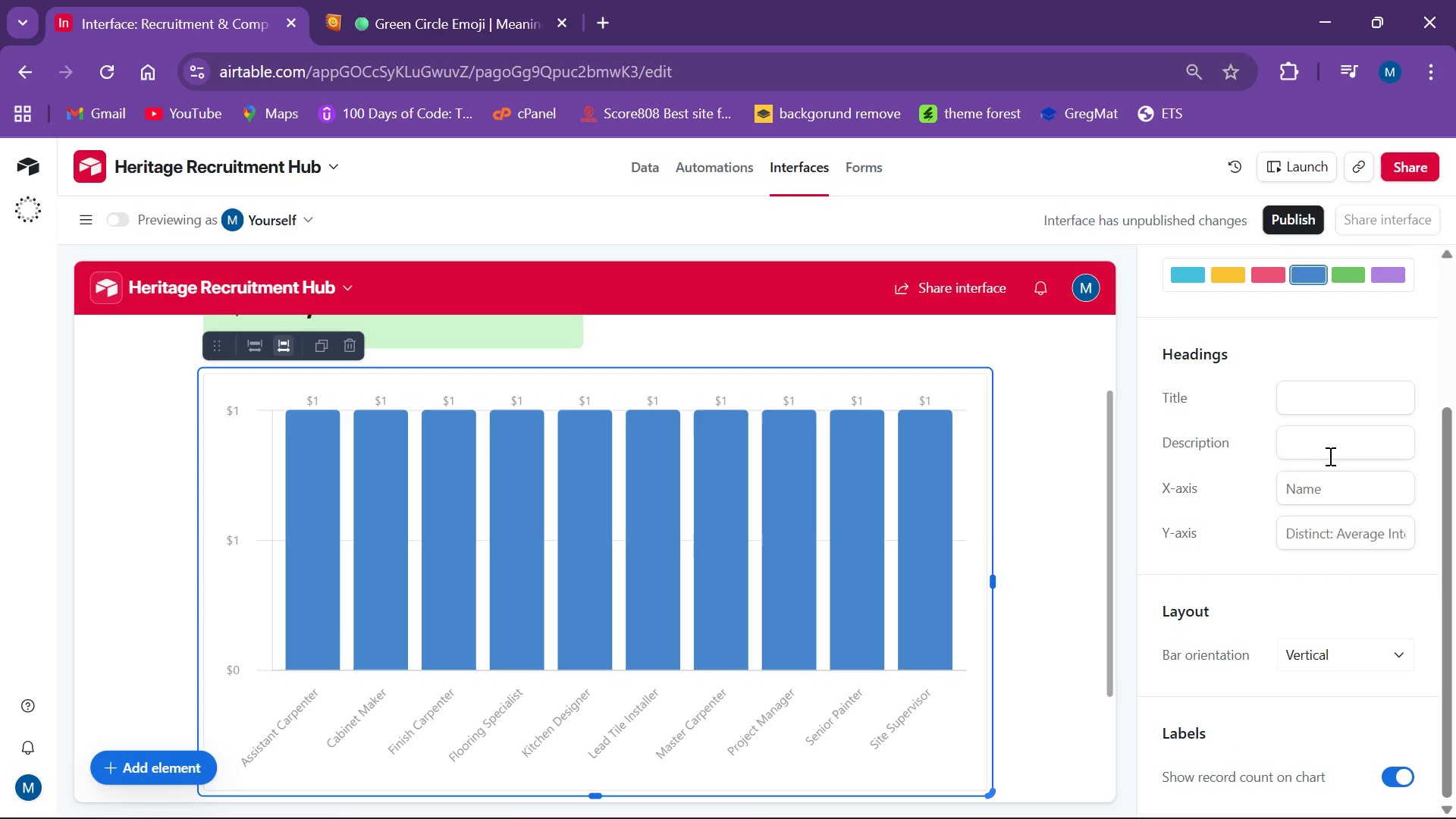 
wait(42.06)
 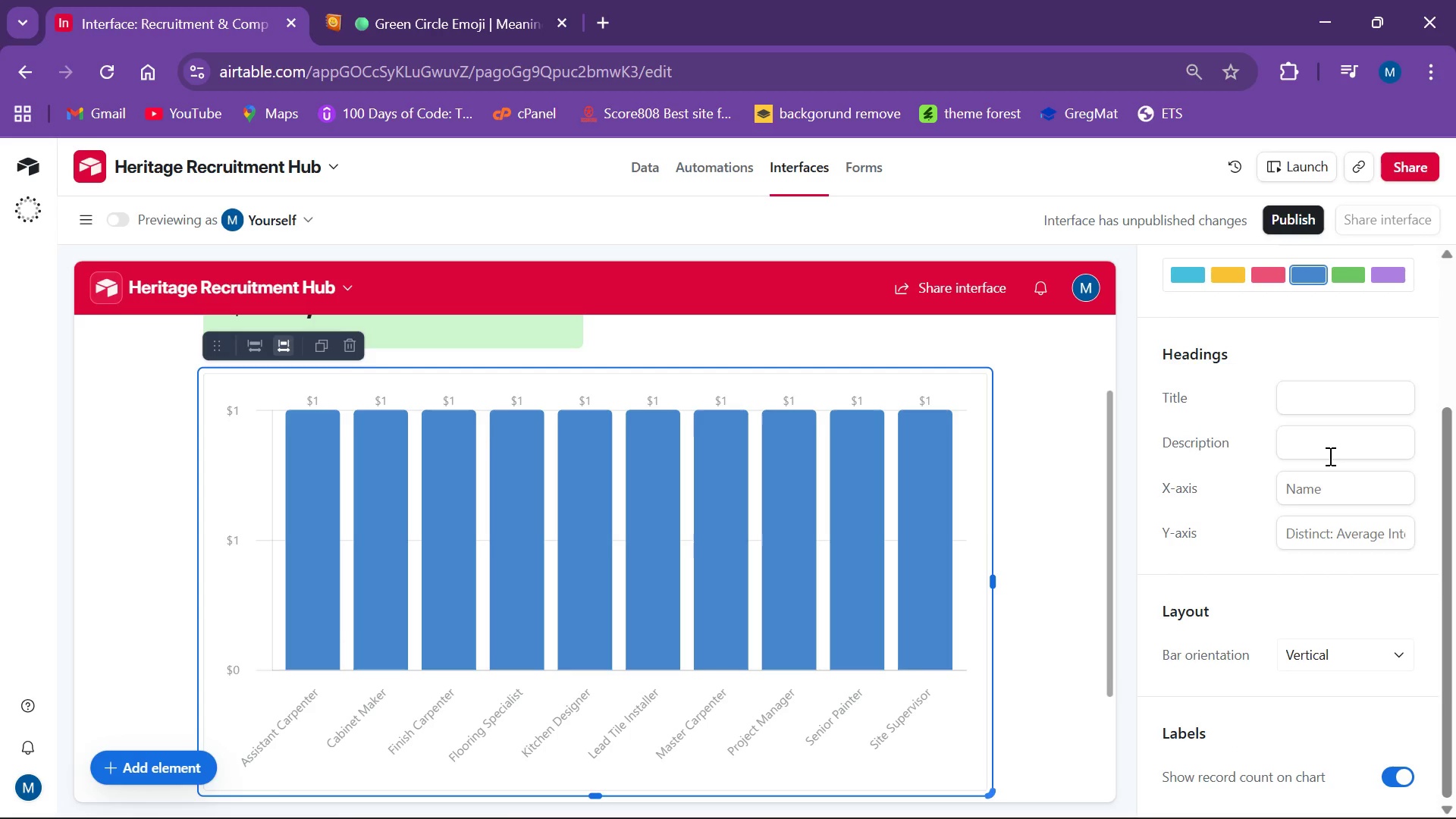 
scroll: coordinate [1396, 548], scroll_direction: down, amount: 1.0
 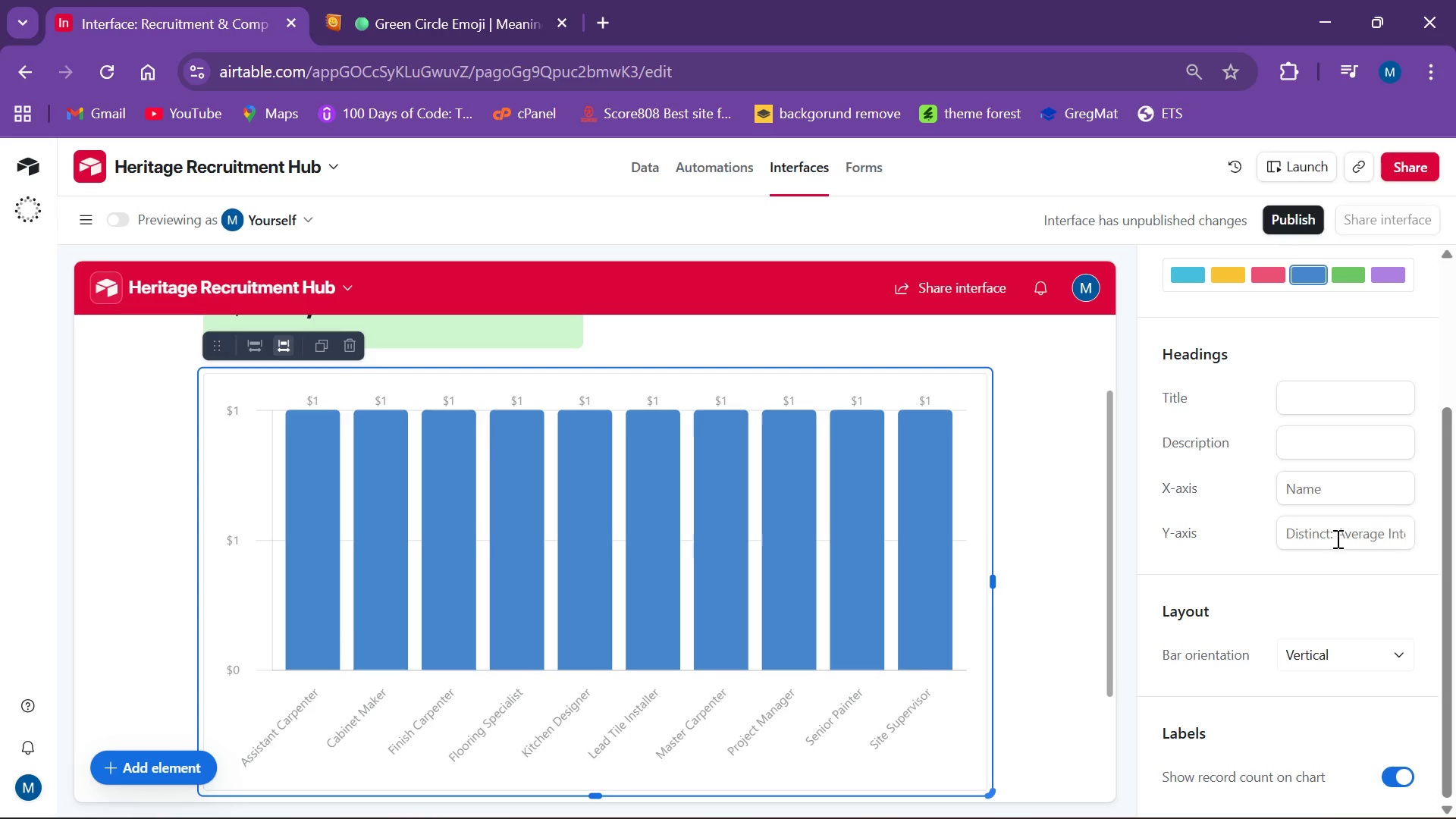 
wait(5.01)
 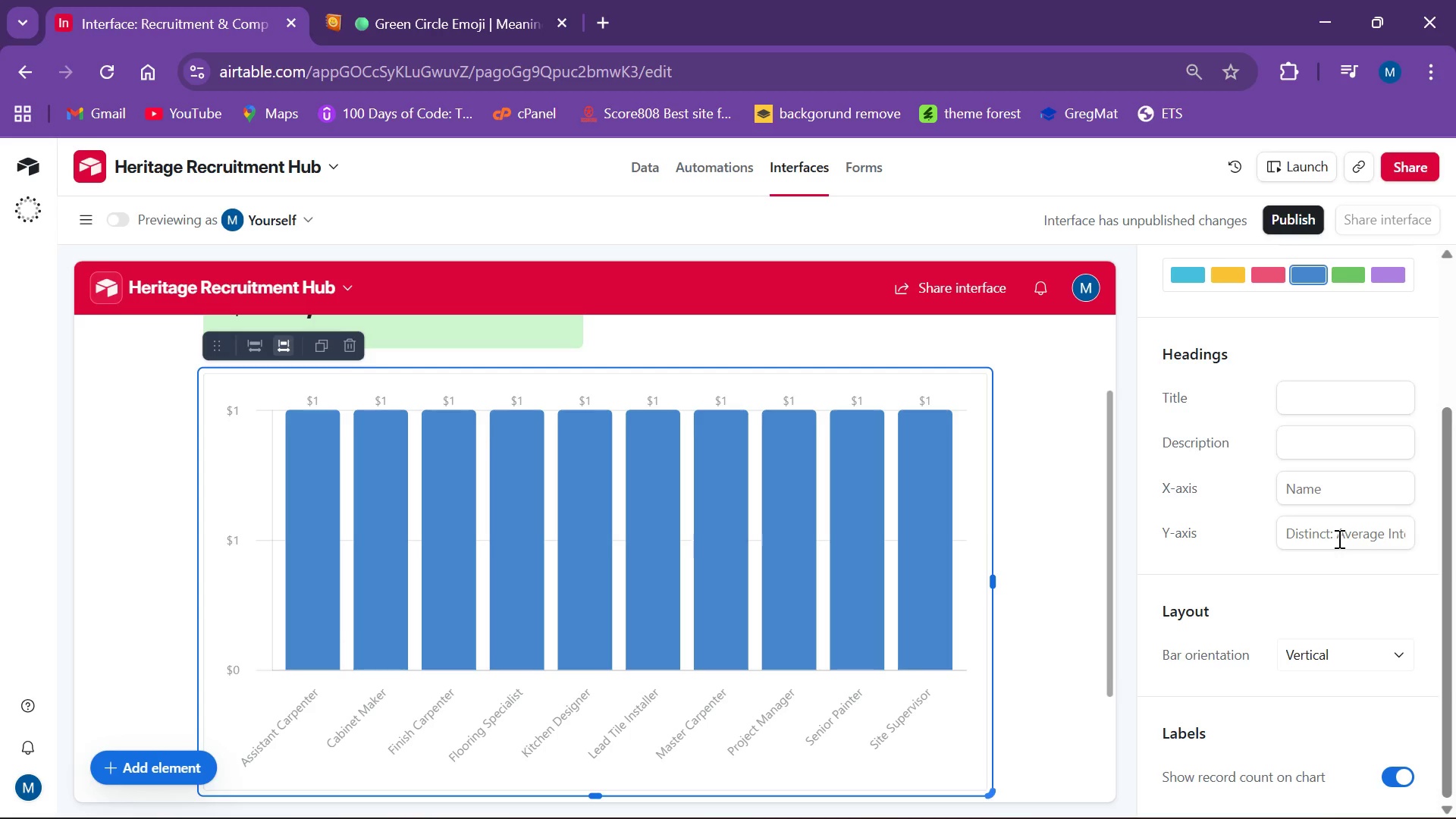 
scroll: coordinate [1337, 663], scroll_direction: down, amount: 3.0
 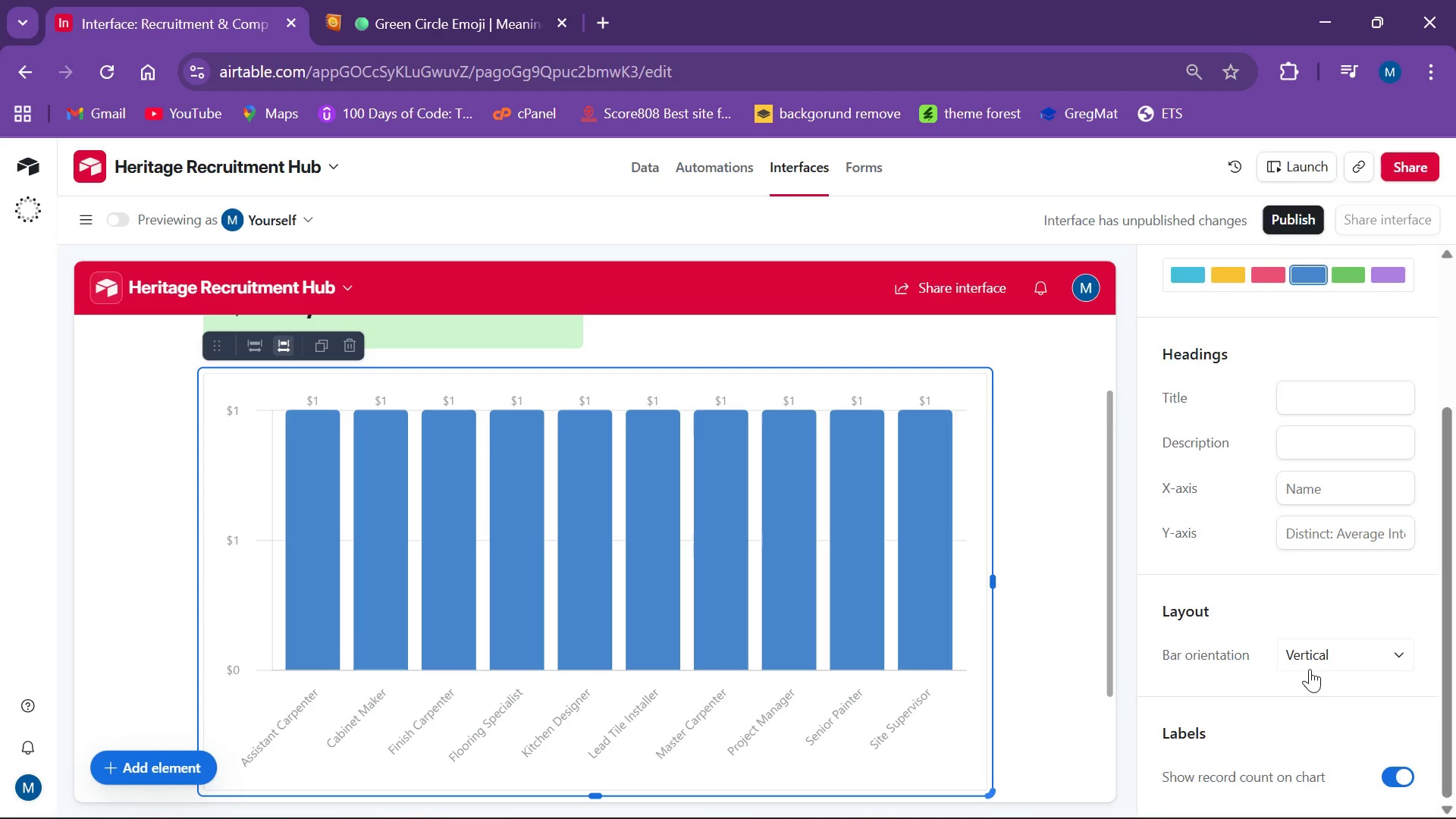 
scroll: coordinate [1295, 573], scroll_direction: up, amount: 2.0
 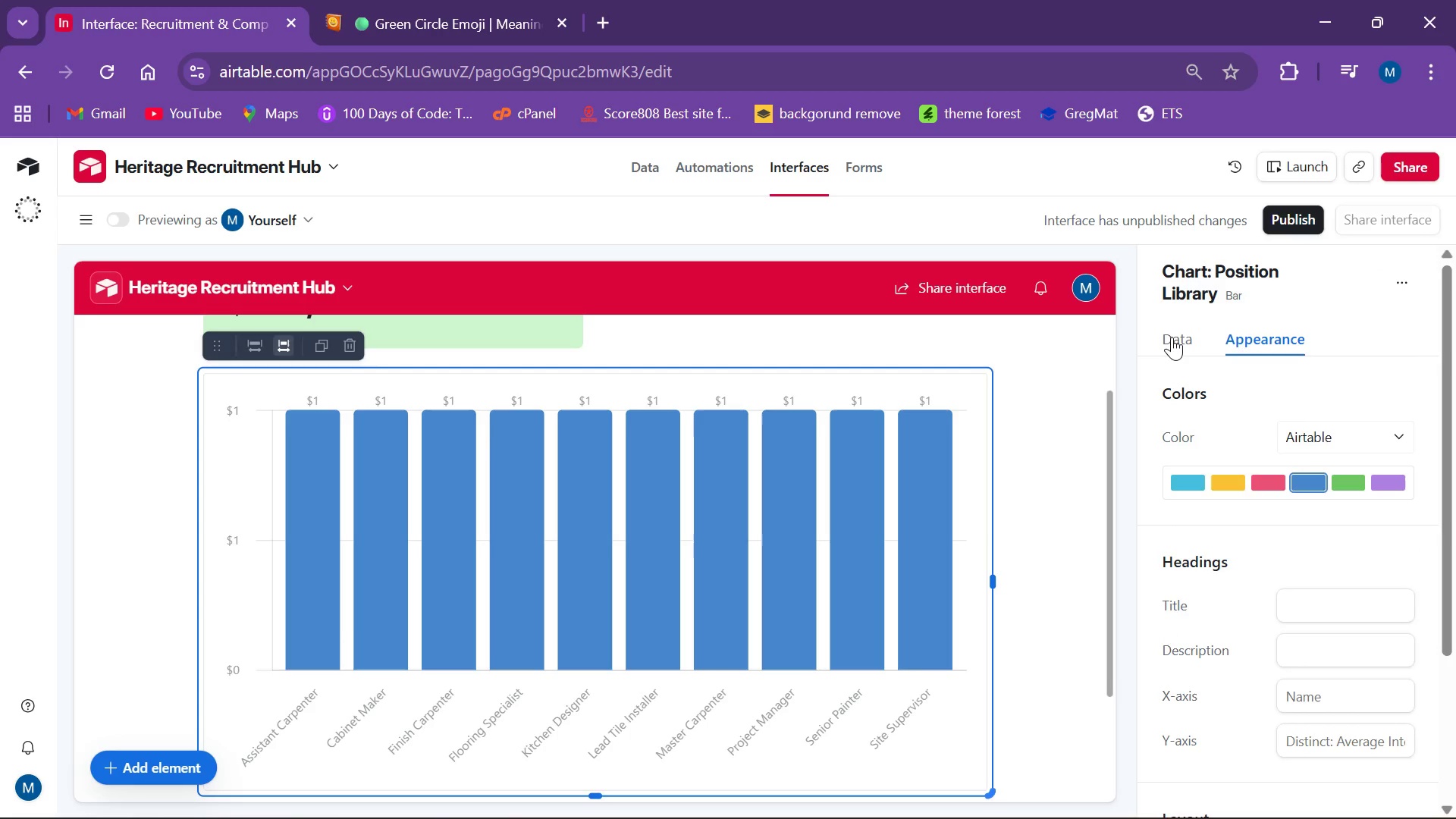 
left_click([1172, 337])
 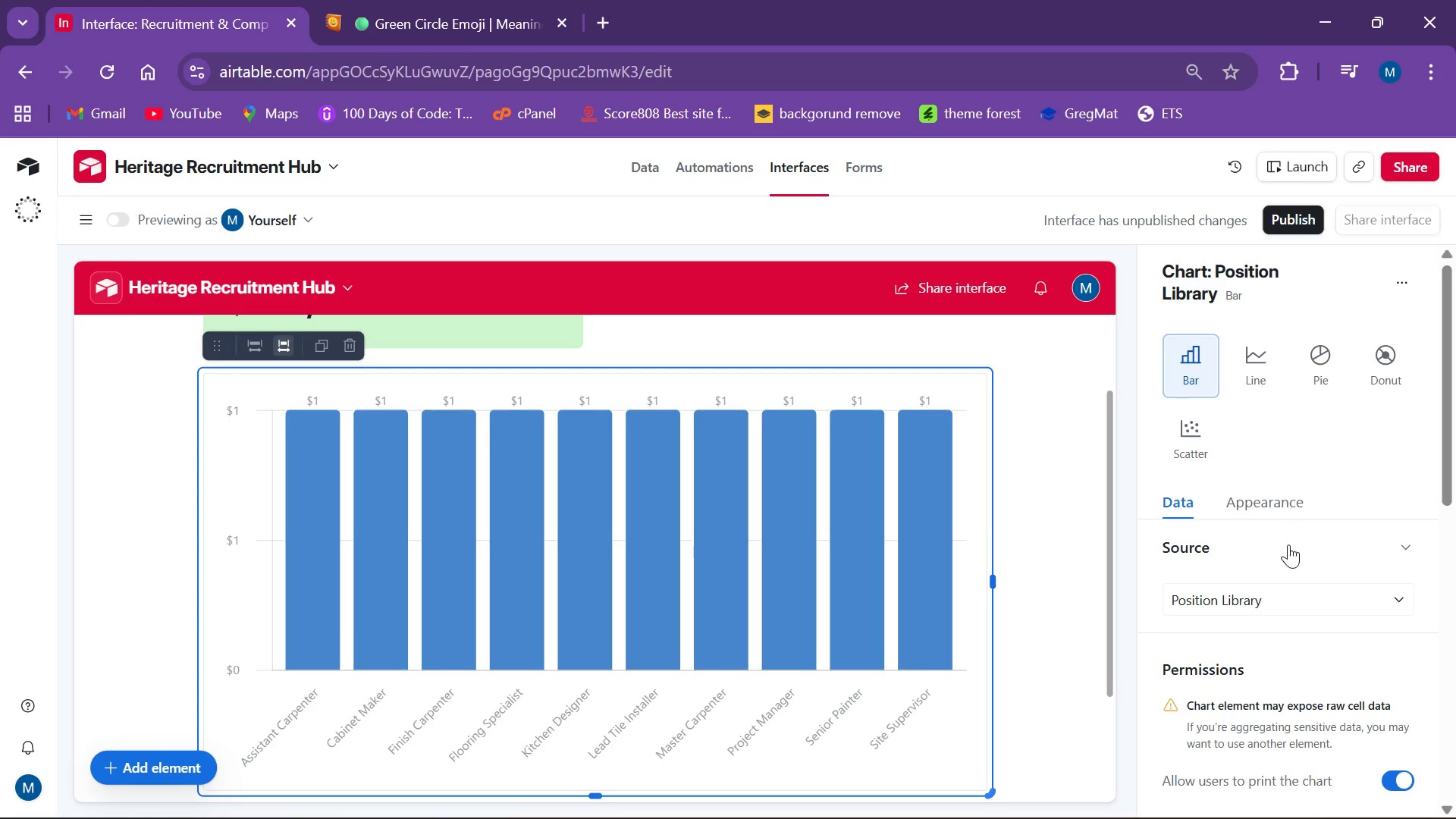 
scroll: coordinate [1294, 596], scroll_direction: down, amount: 10.0
 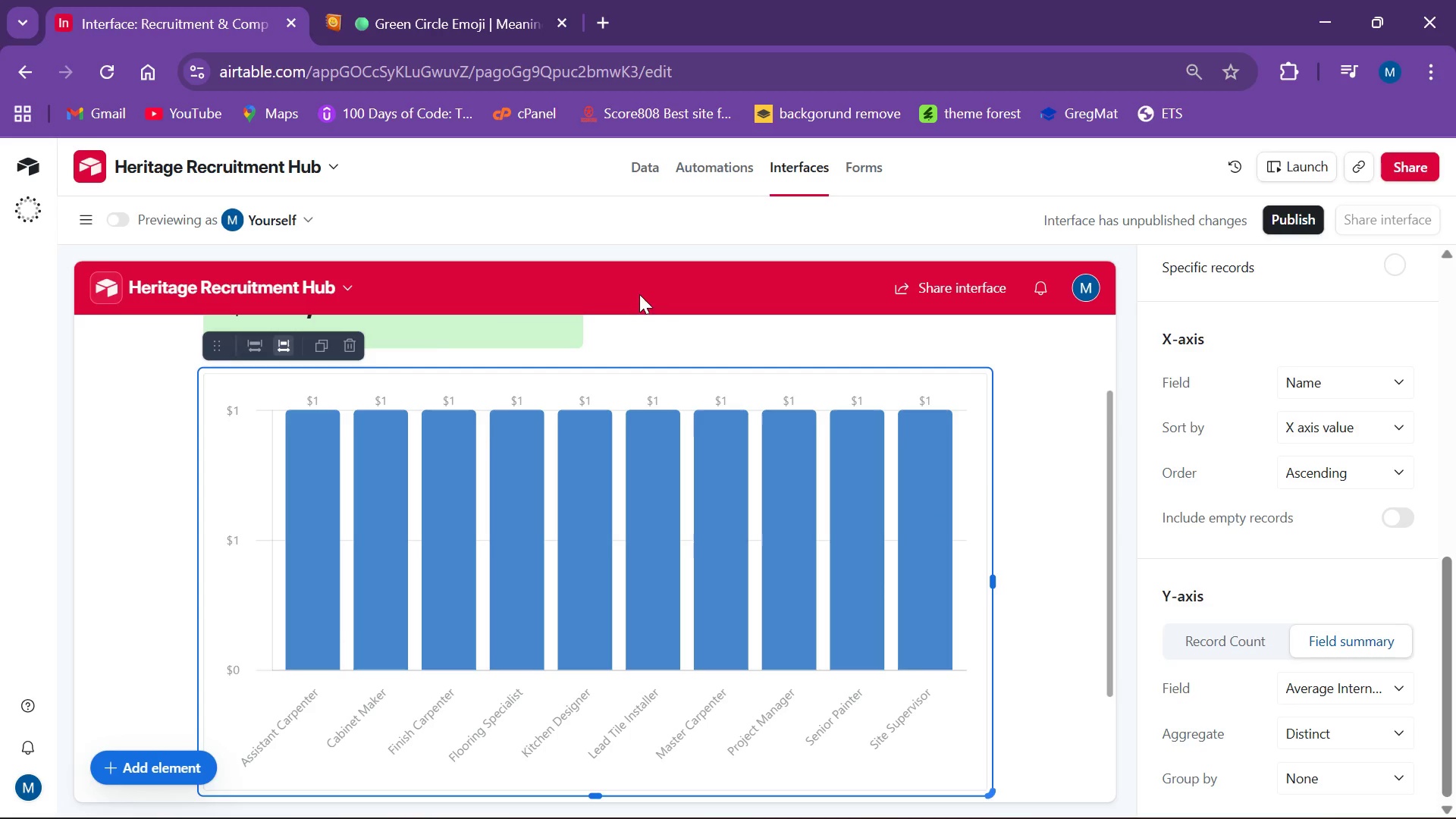 
wait(33.39)
 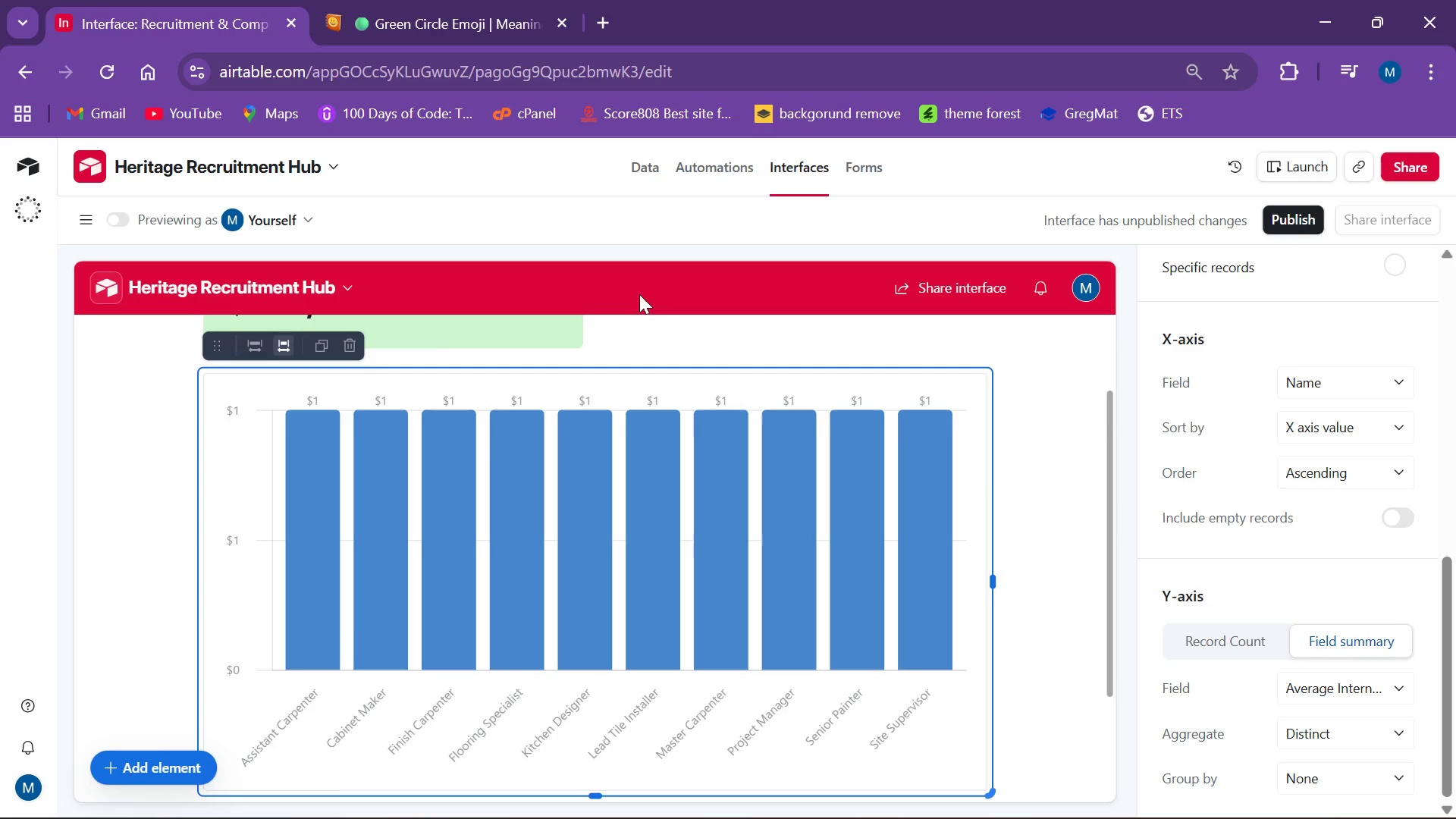 
left_click([324, 344])
 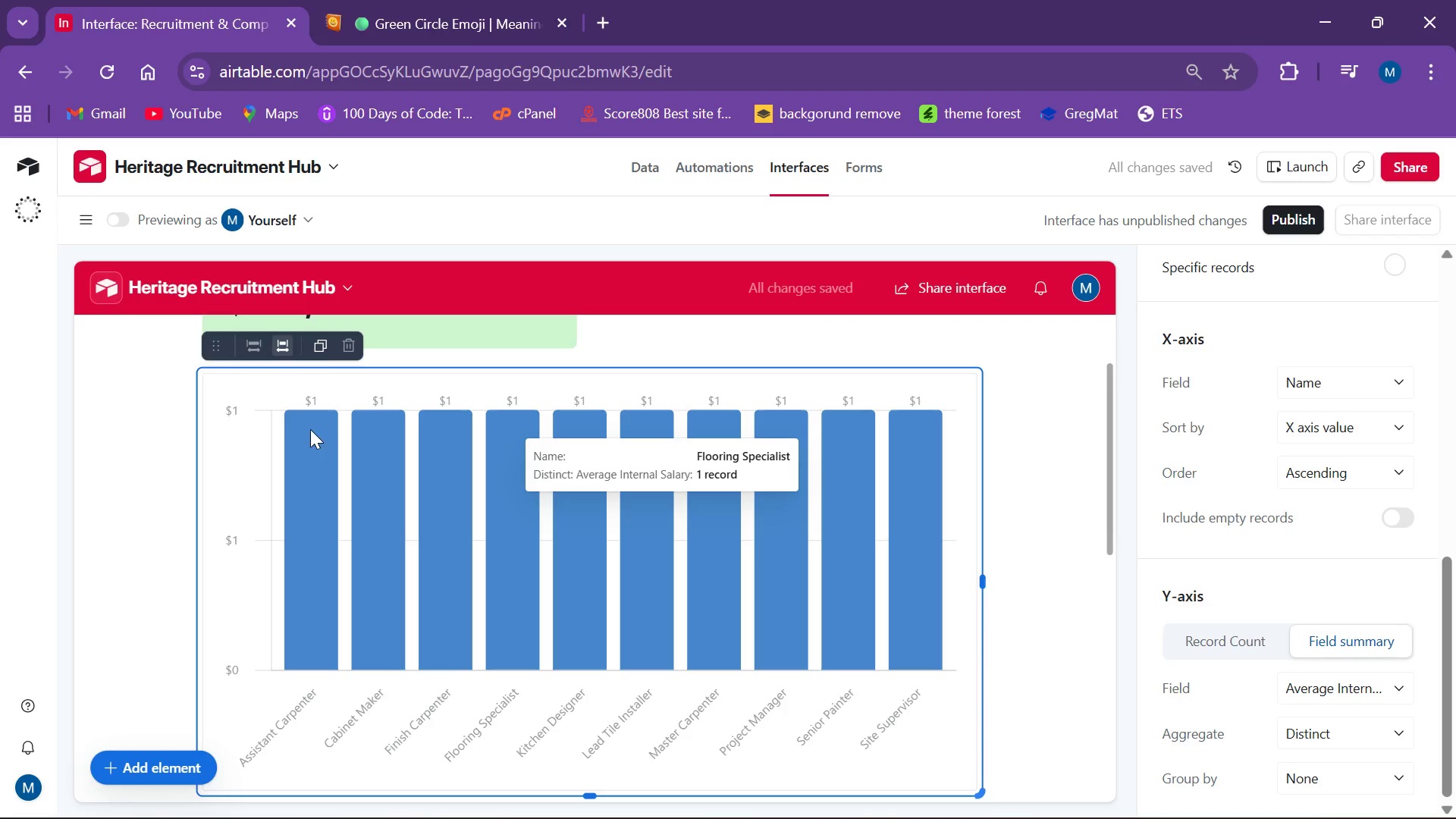 
left_click([348, 350])
 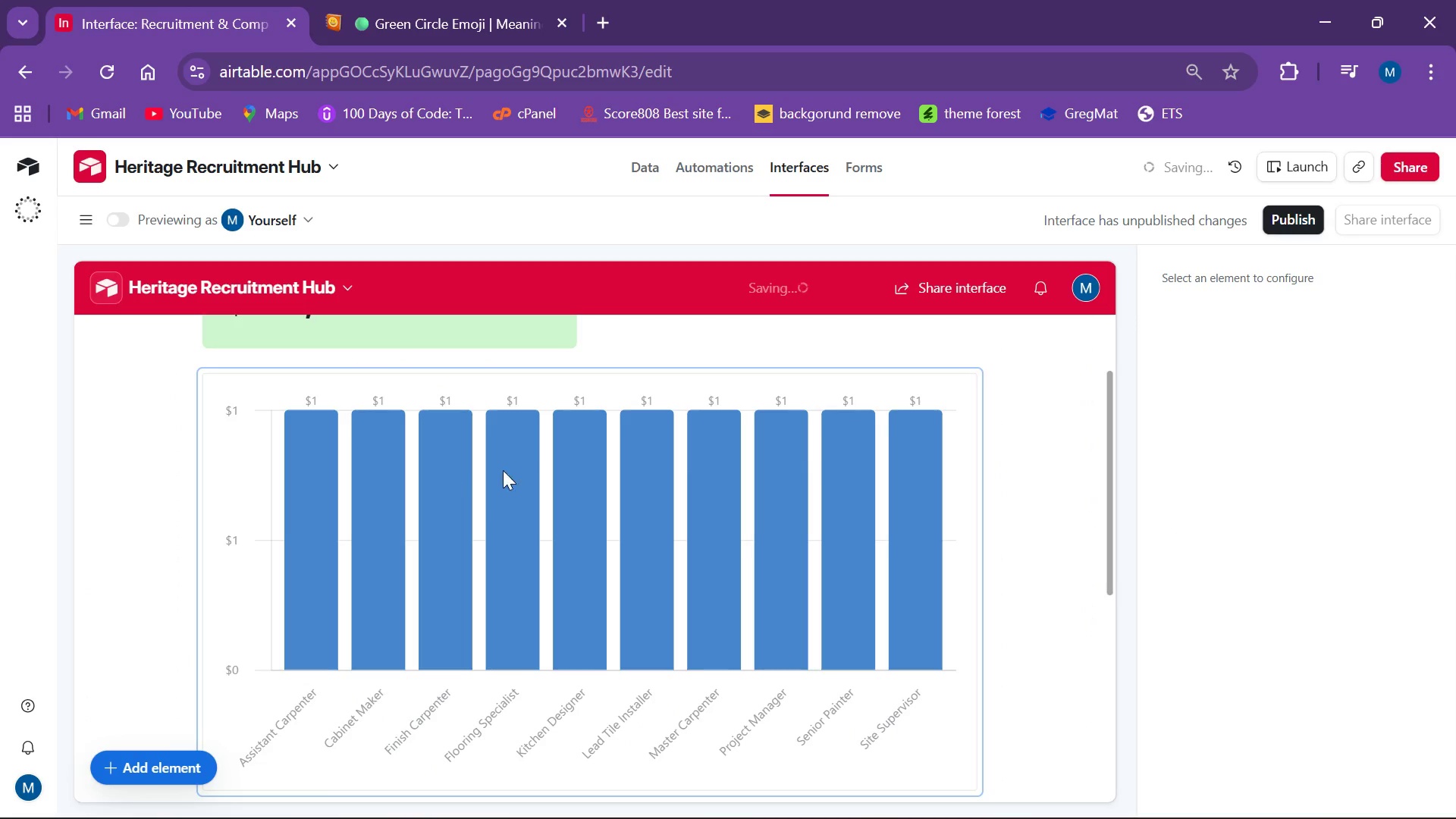 
scroll: coordinate [593, 469], scroll_direction: down, amount: 3.0
 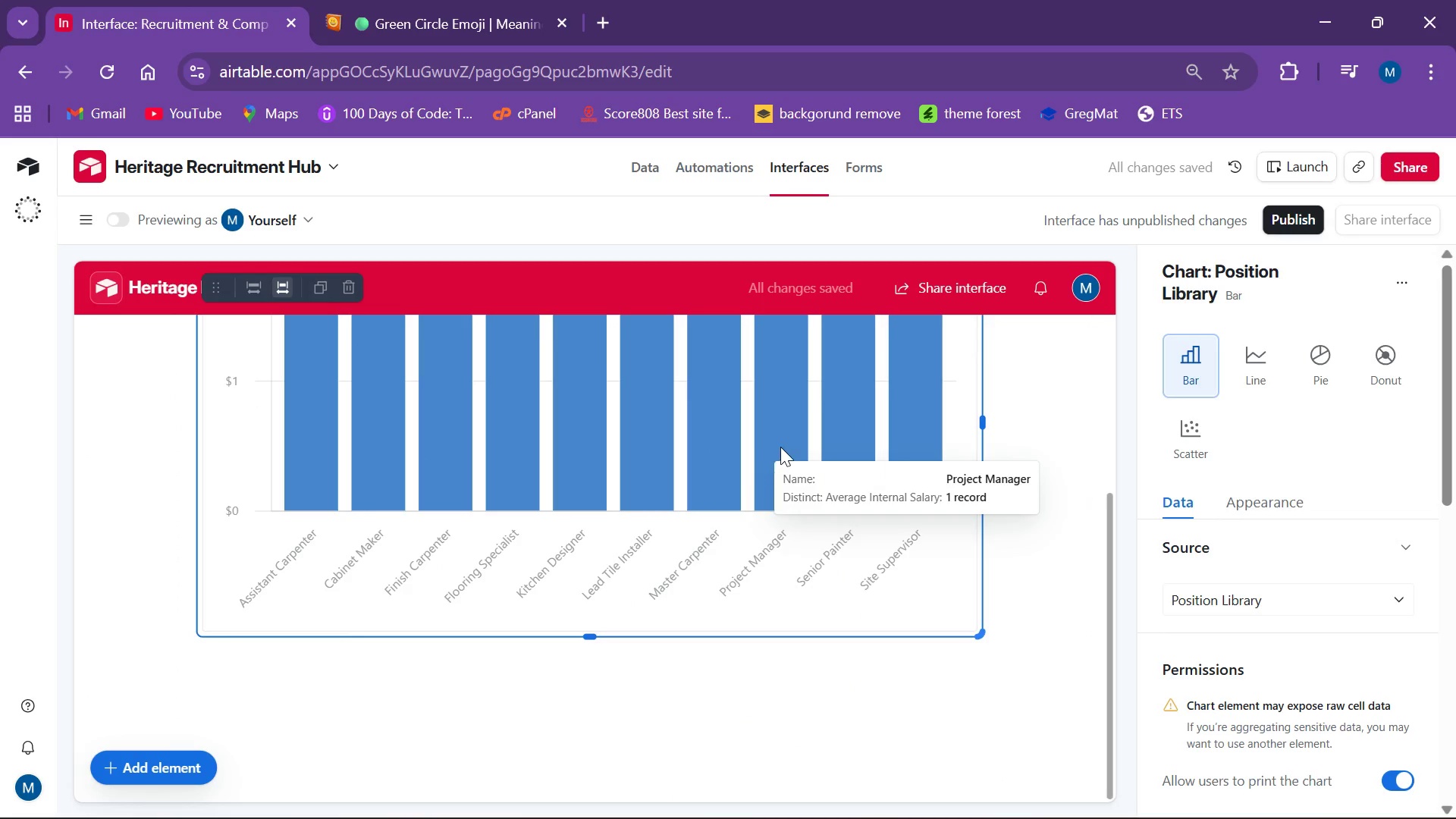 
scroll: coordinate [780, 446], scroll_direction: up, amount: 3.0
 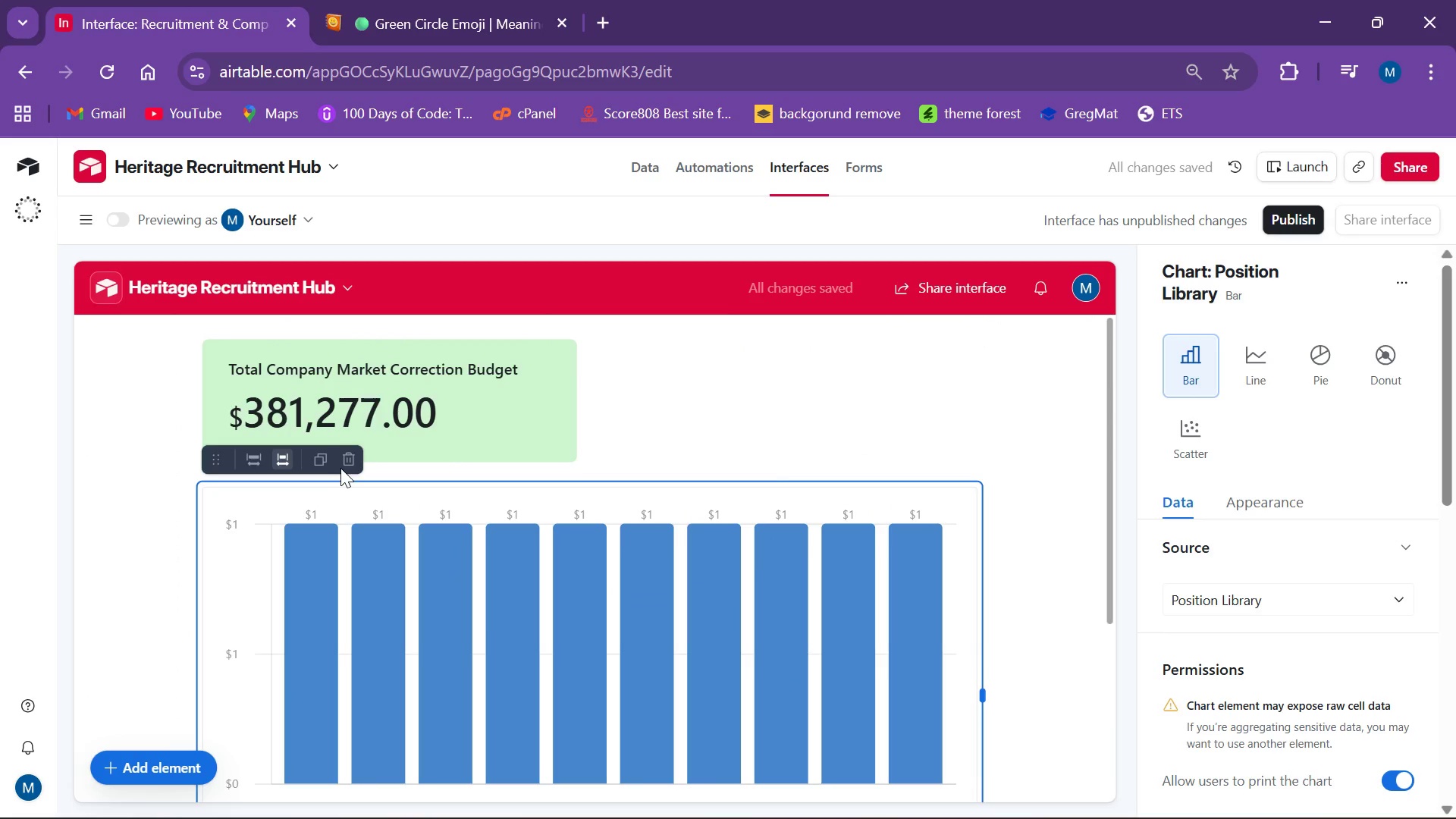 
left_click([344, 463])
 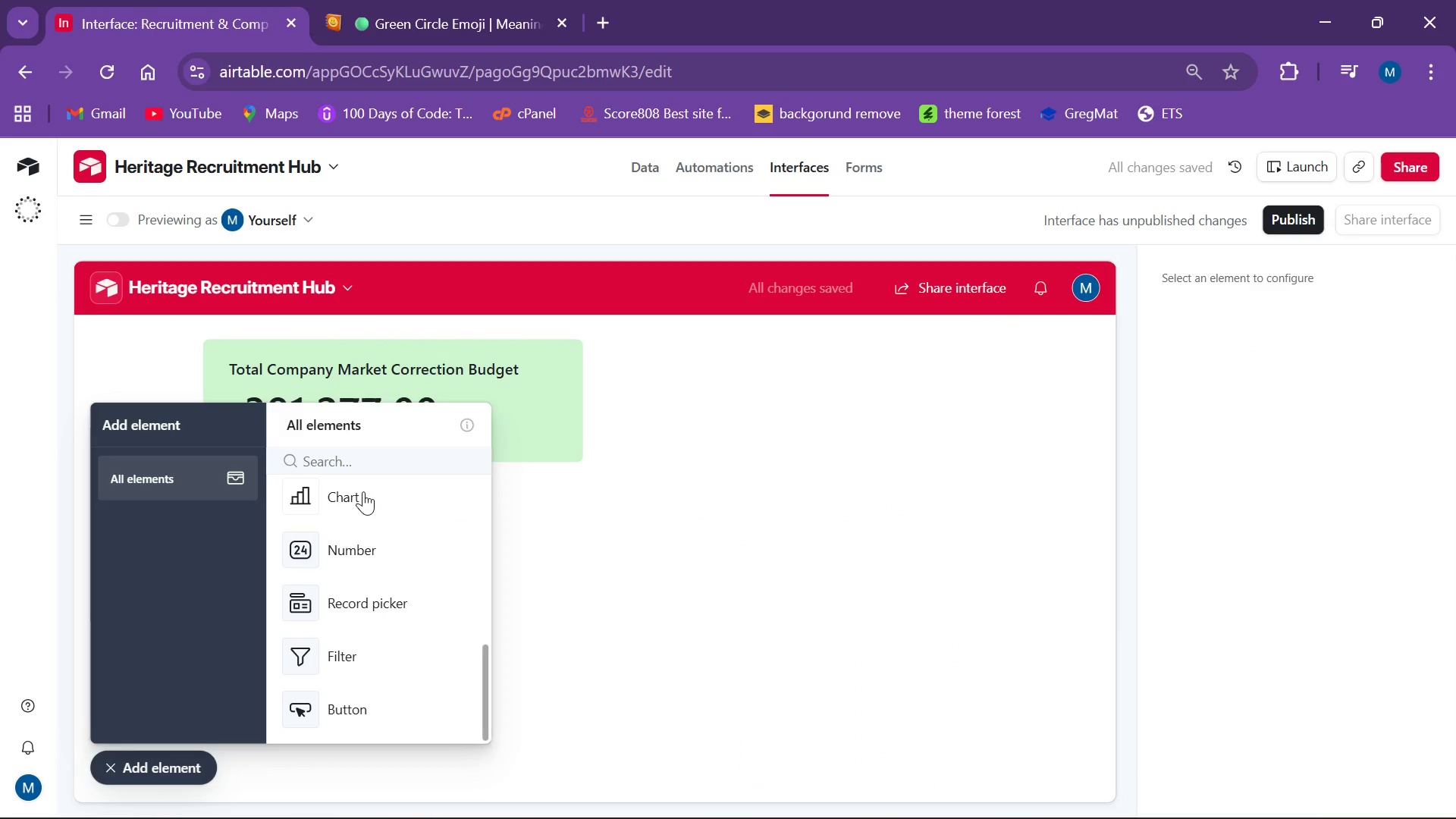 
left_click([351, 500])
 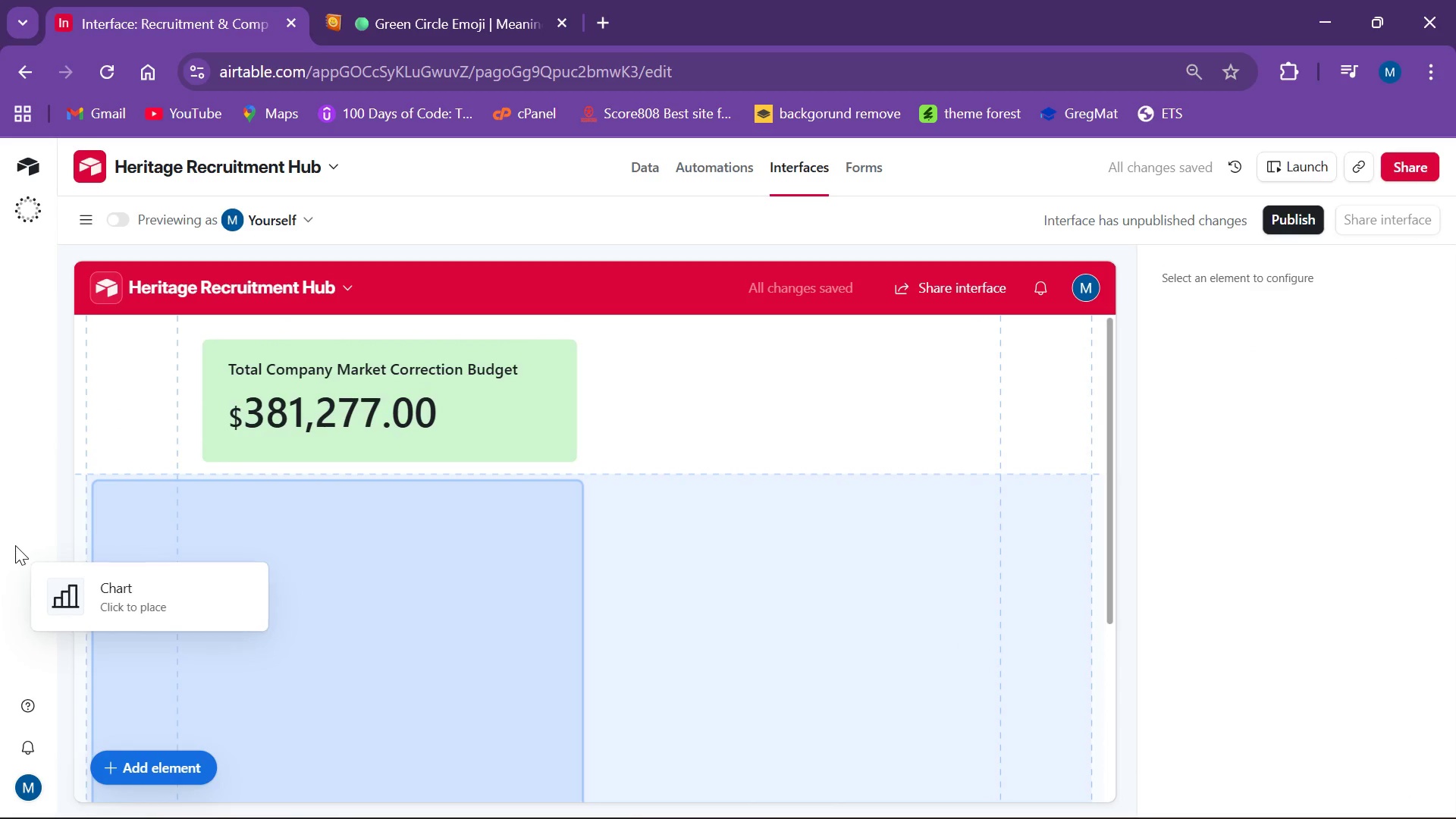 
left_click([15, 545])
 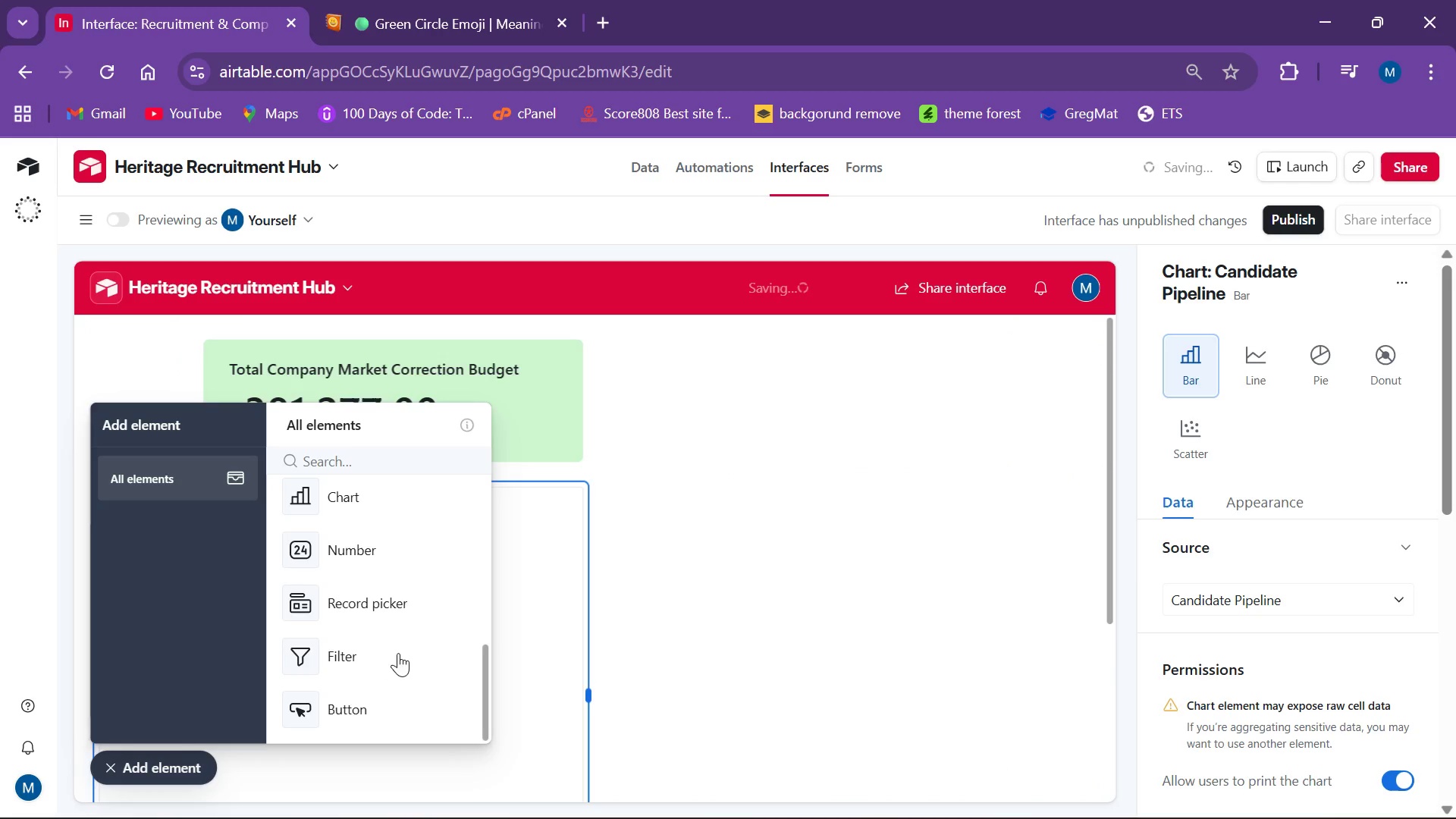 
scroll: coordinate [507, 596], scroll_direction: down, amount: 2.0
 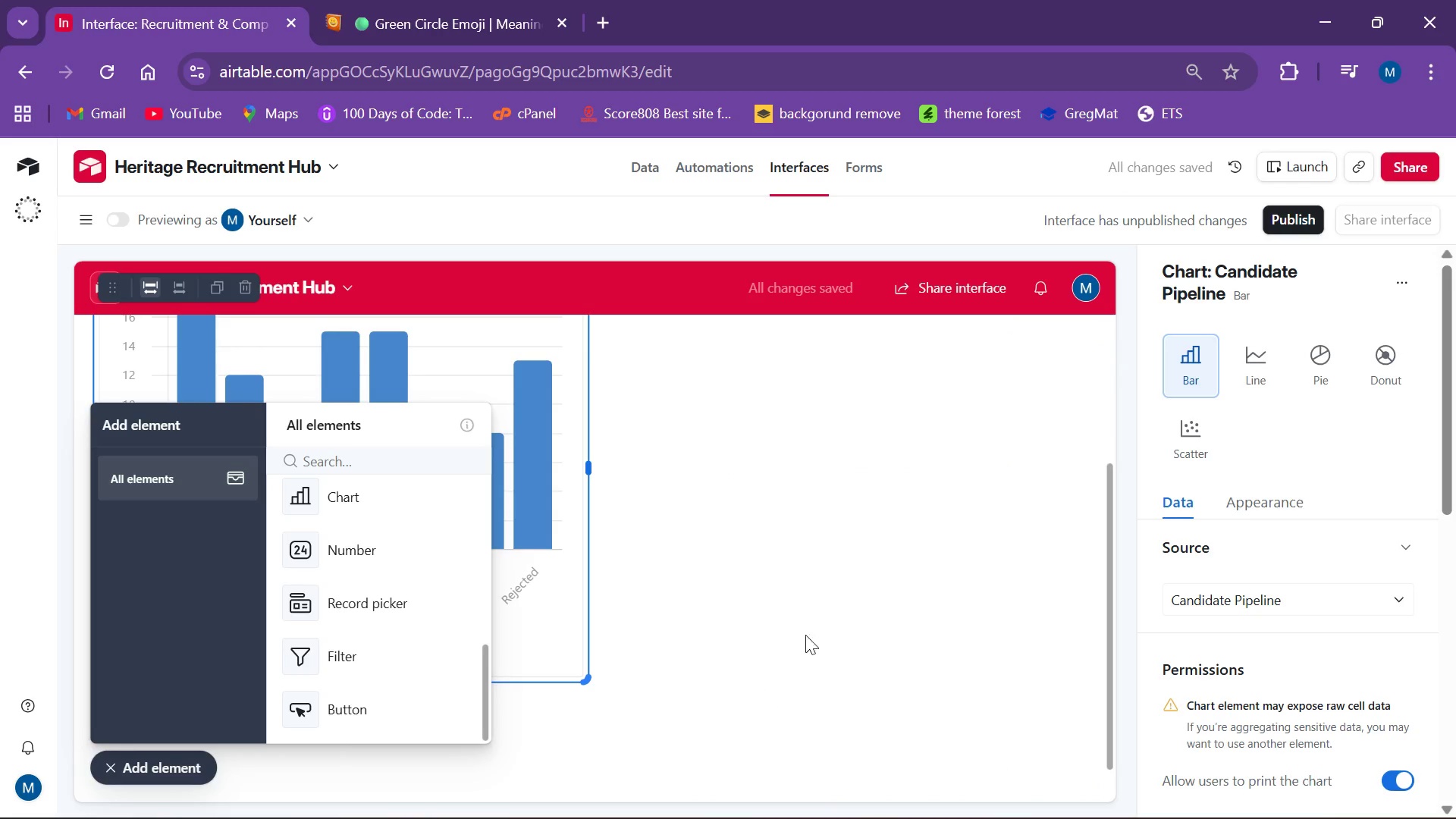 
left_click([524, 592])
 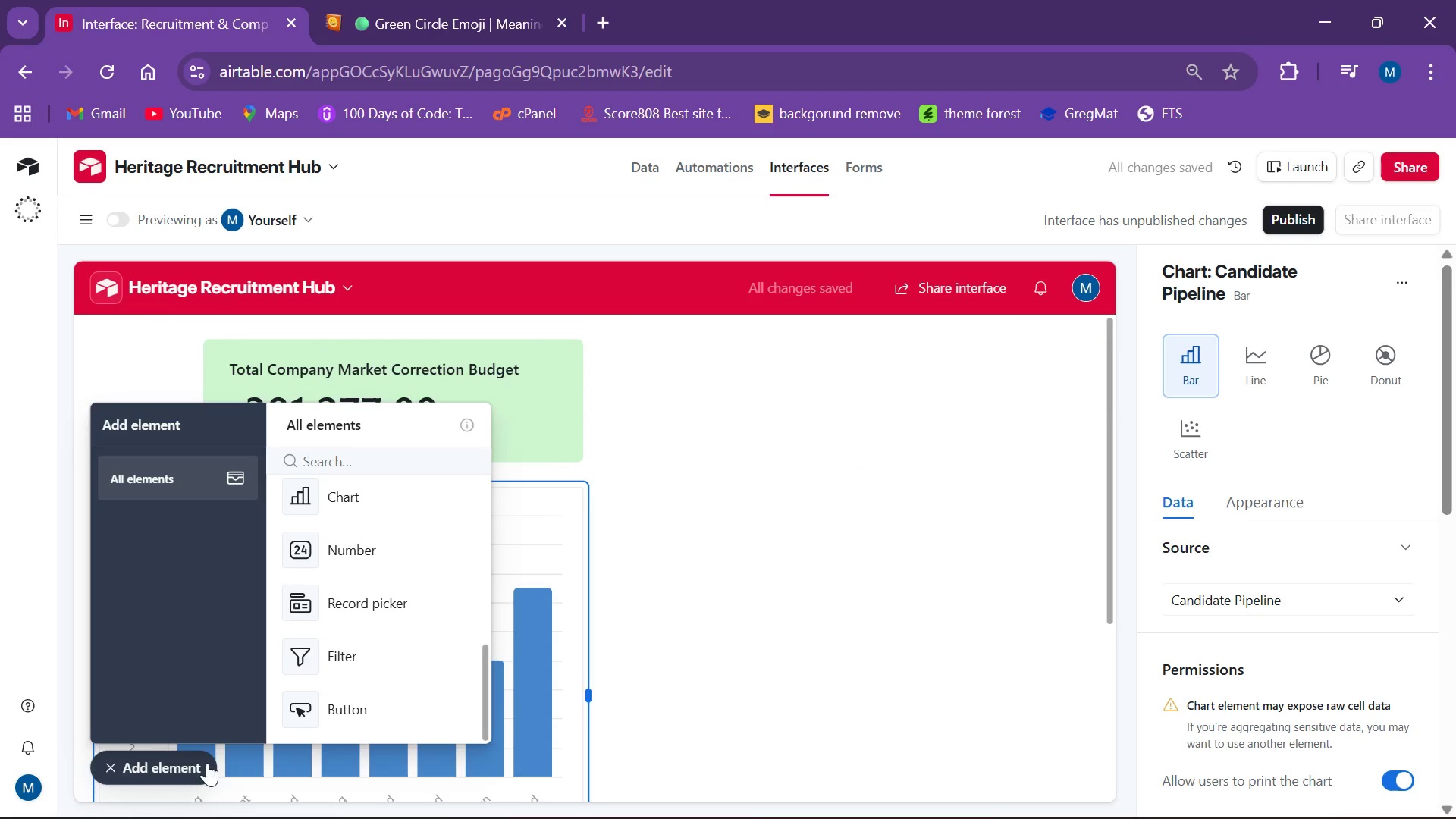 
scroll: coordinate [815, 630], scroll_direction: up, amount: 3.0
 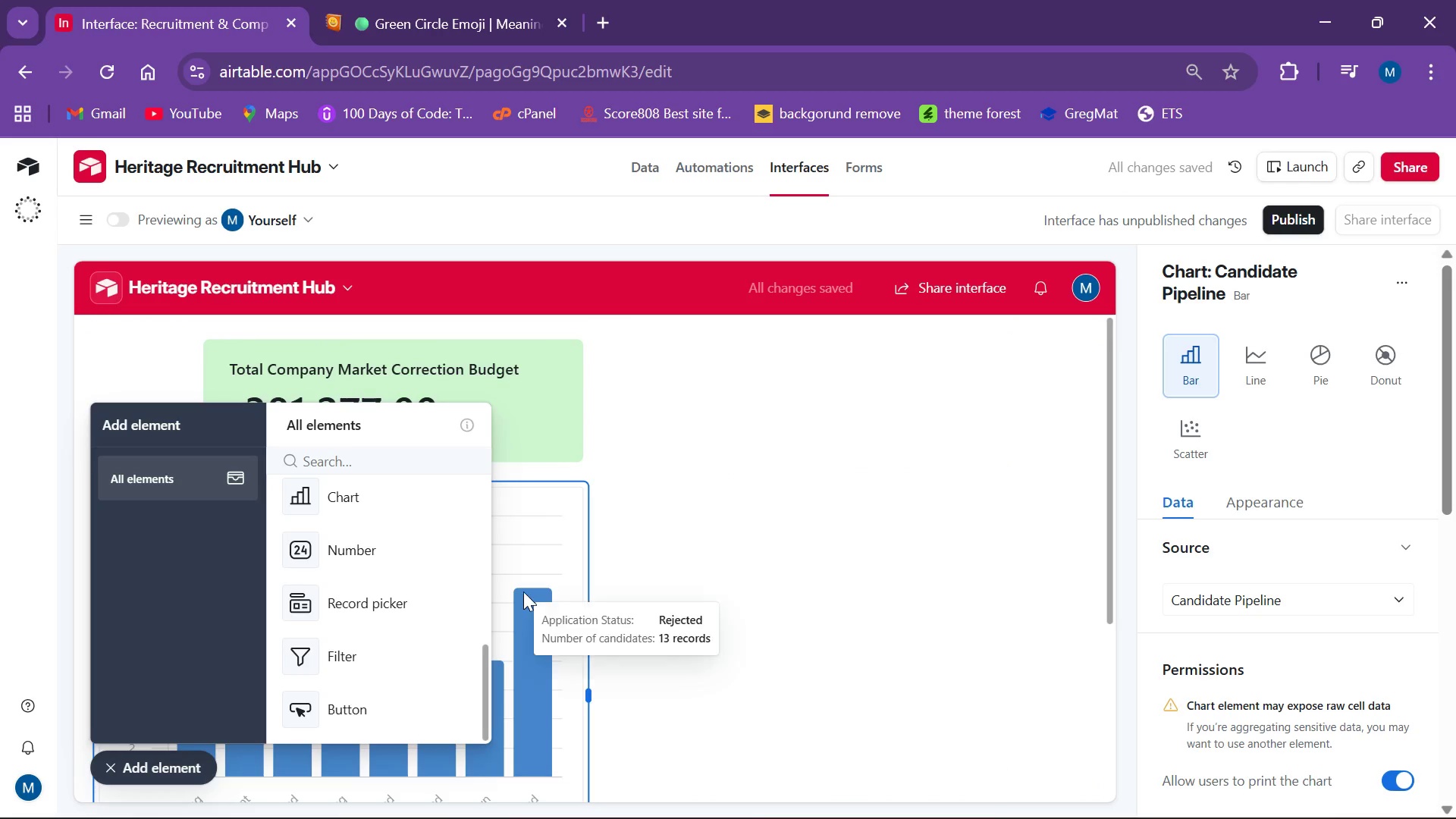 
left_click([152, 764])
 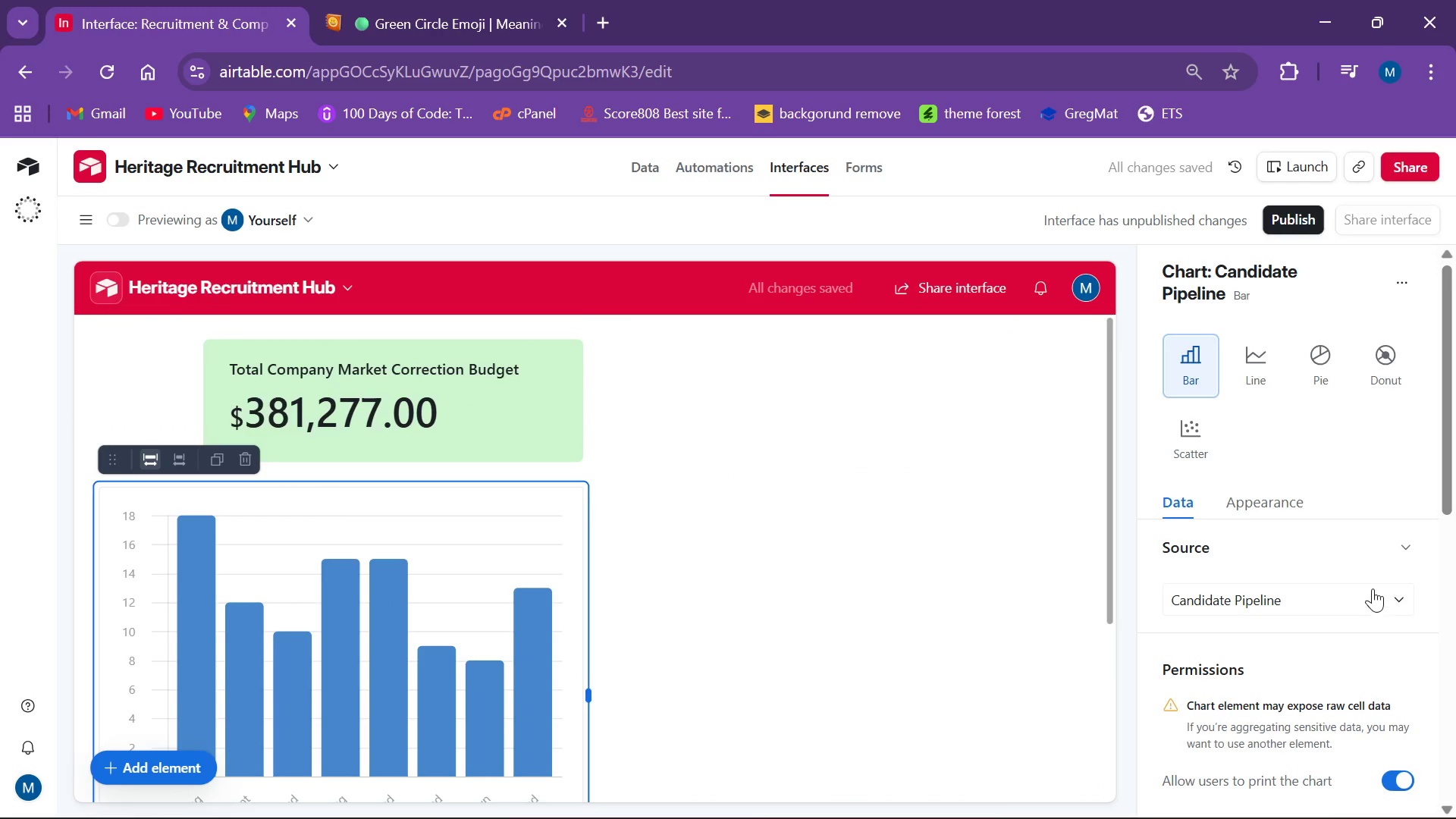 
left_click([1341, 609])
 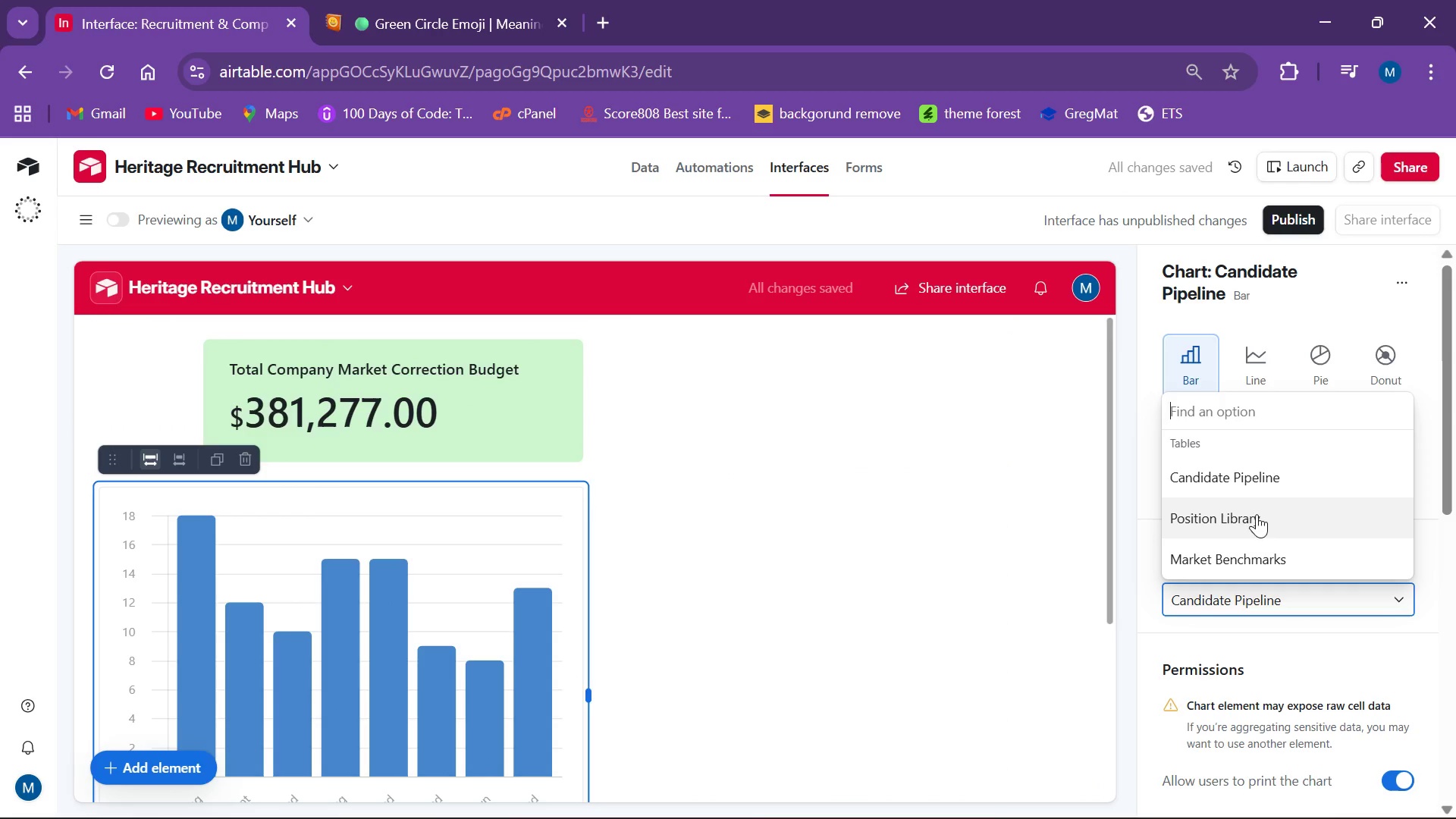 
left_click_drag(start_coordinate=[1257, 513], to_coordinate=[1261, 513])
 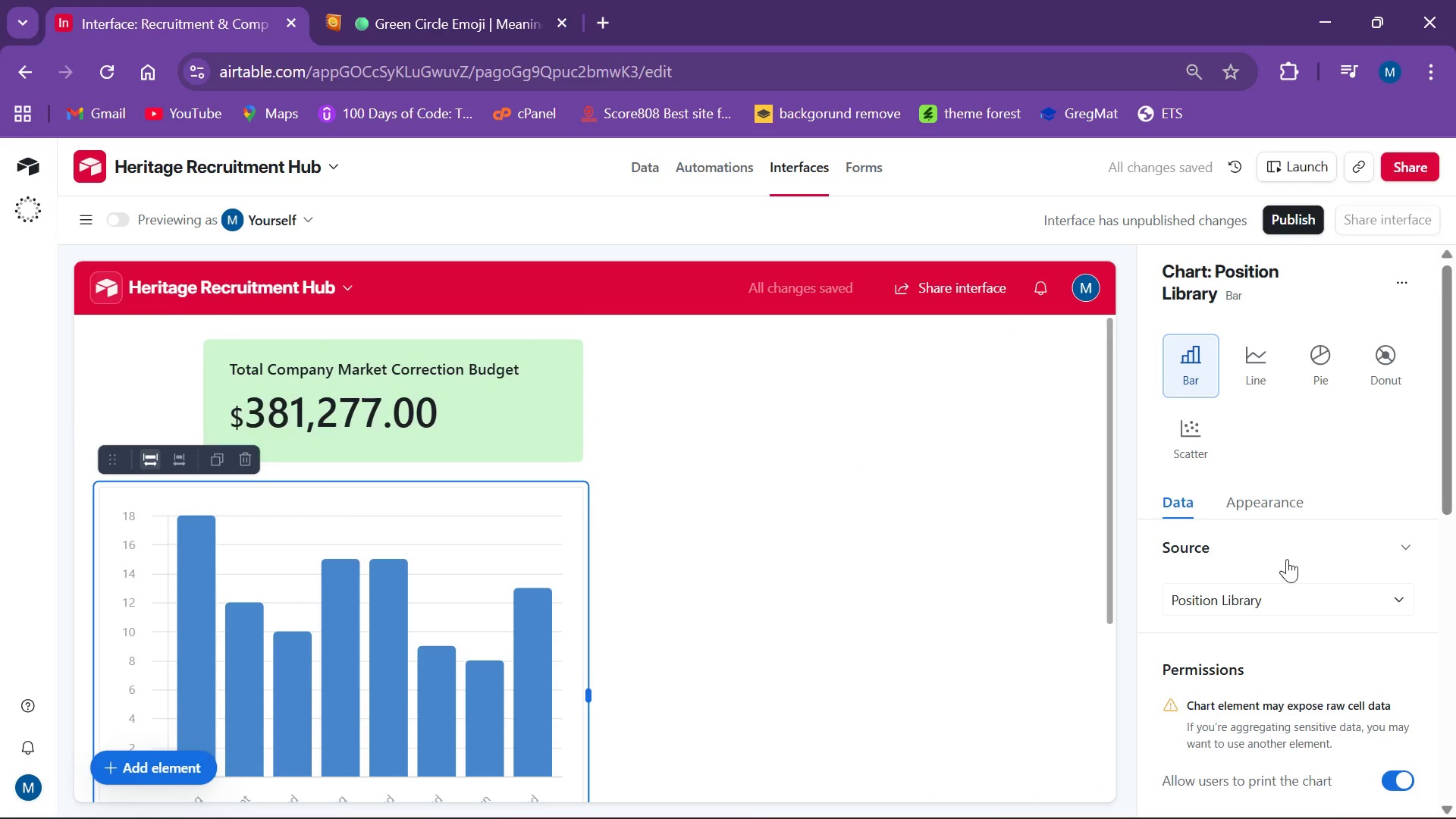 
scroll: coordinate [1292, 598], scroll_direction: down, amount: 4.0
 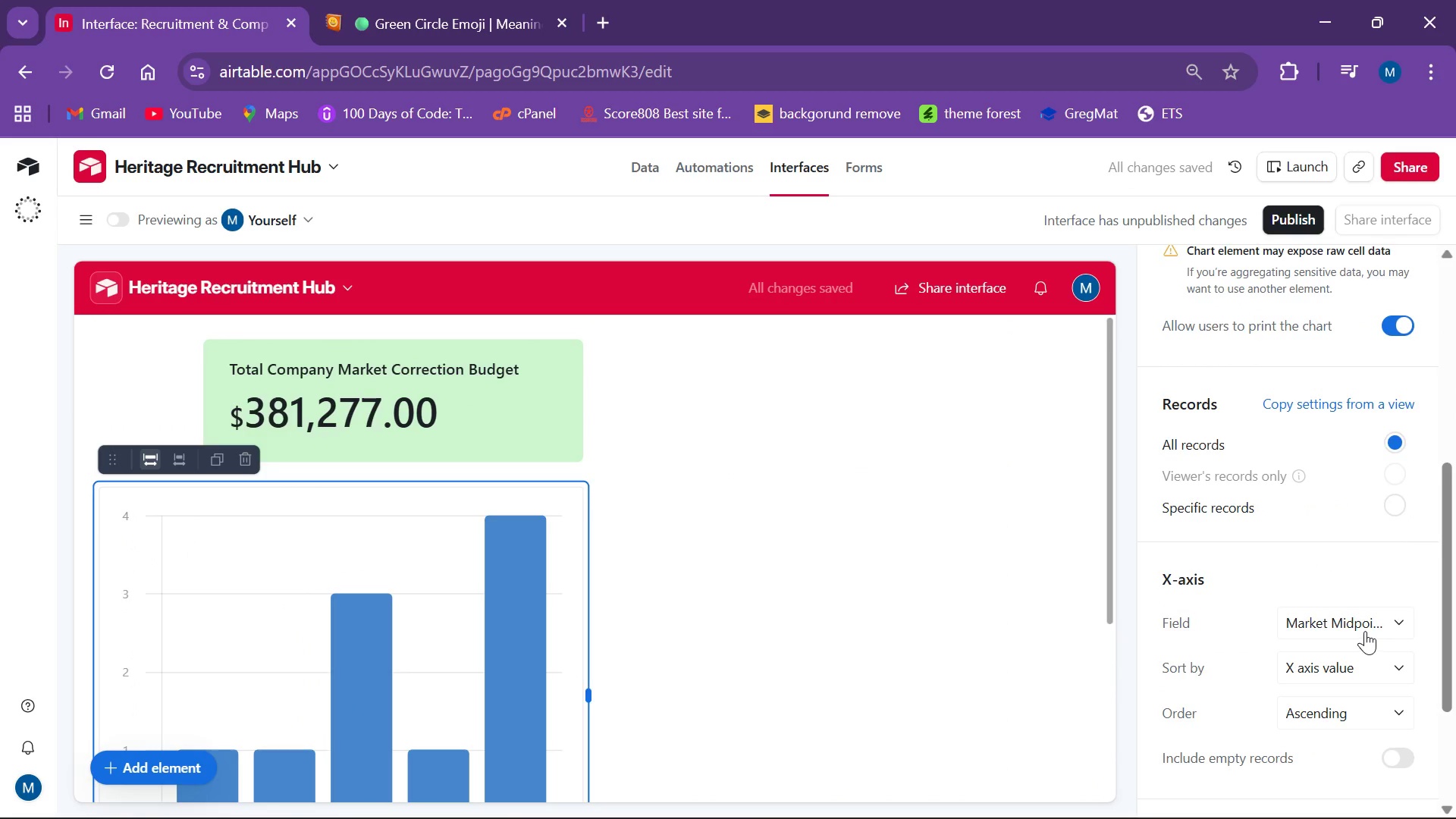 
left_click([1365, 630])
 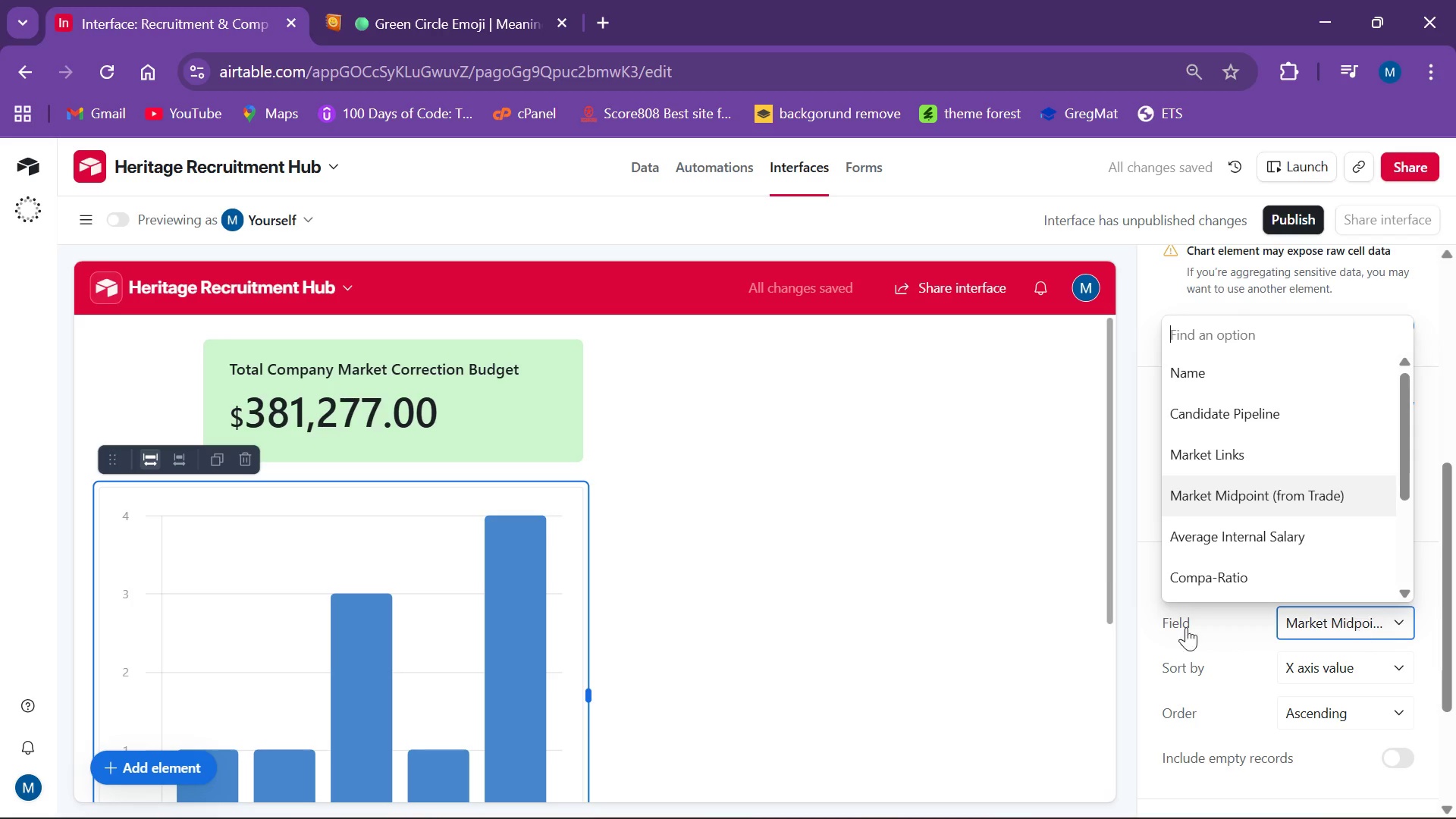 
left_click([1203, 384])
 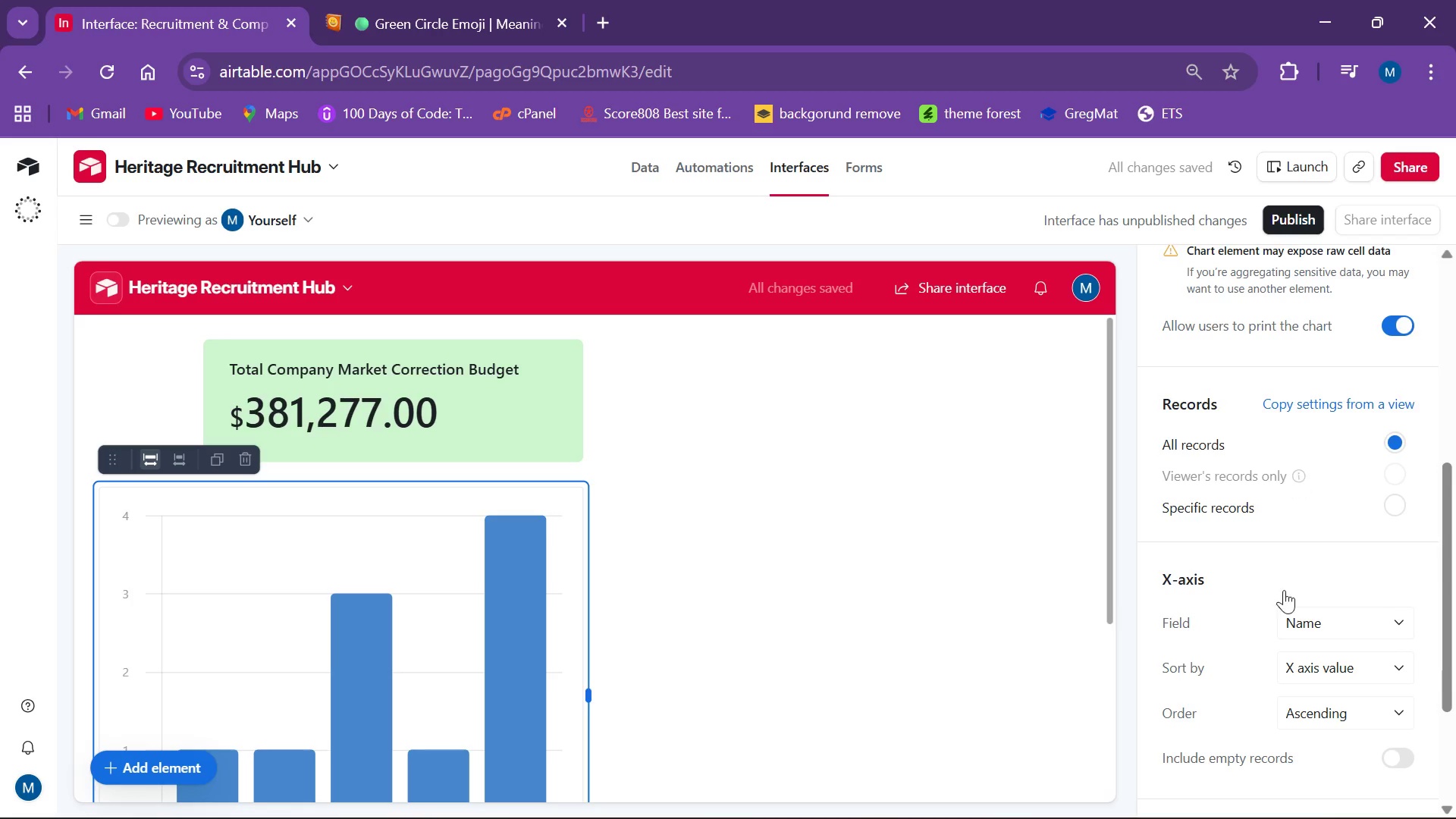 
left_click([1340, 690])
 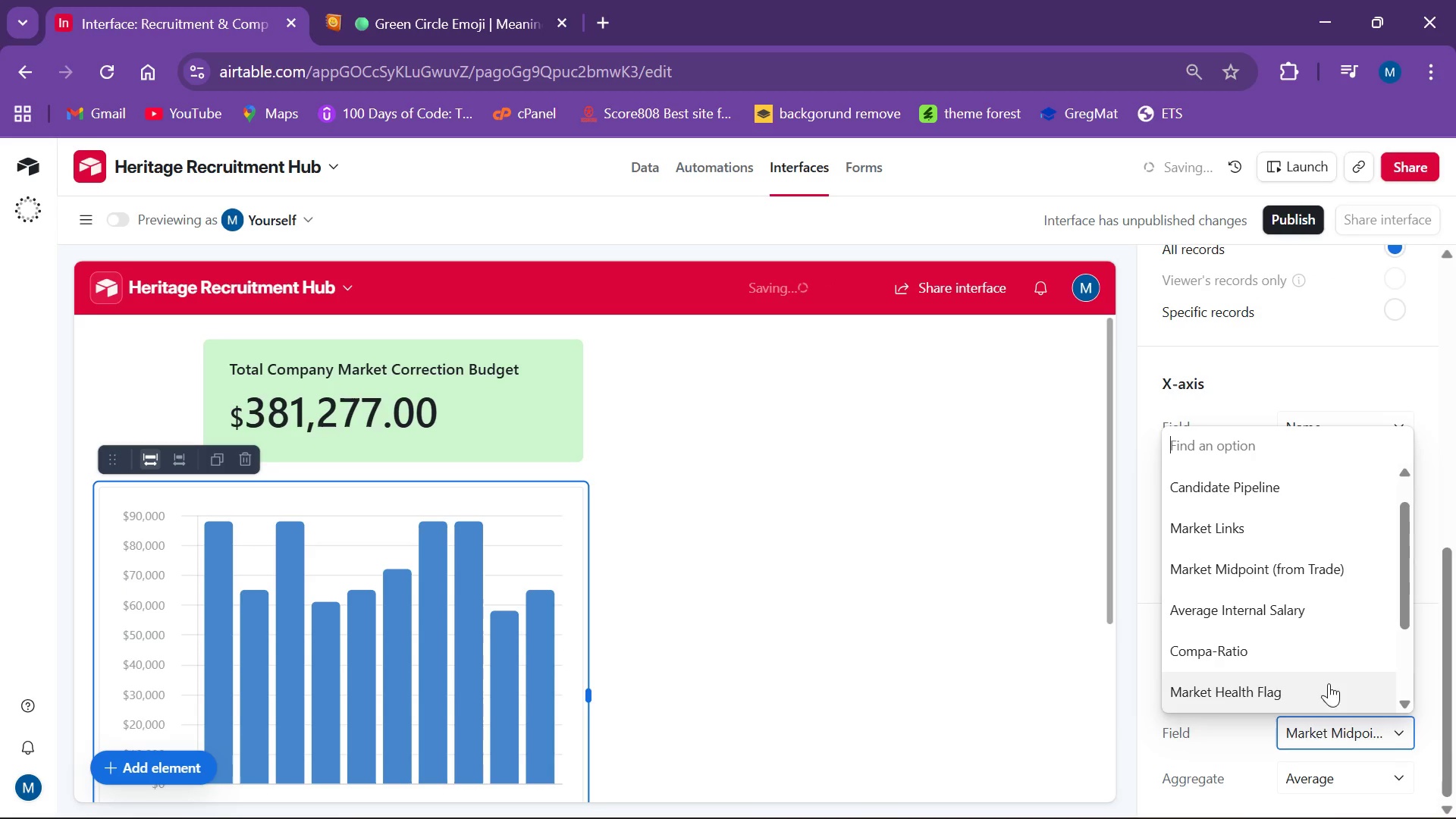 
scroll: coordinate [1251, 633], scroll_direction: down, amount: 6.0
 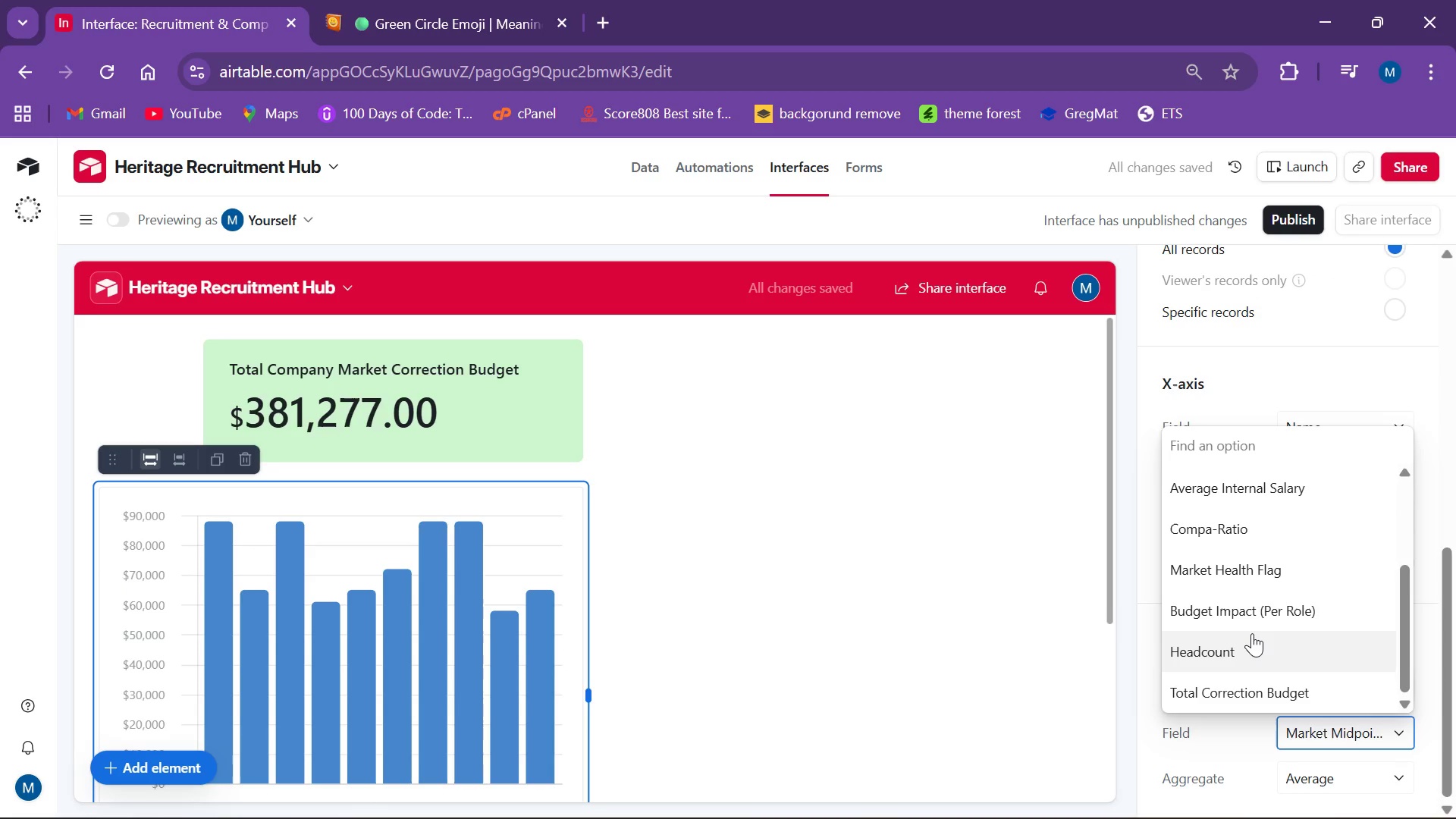 
left_click([1297, 639])
 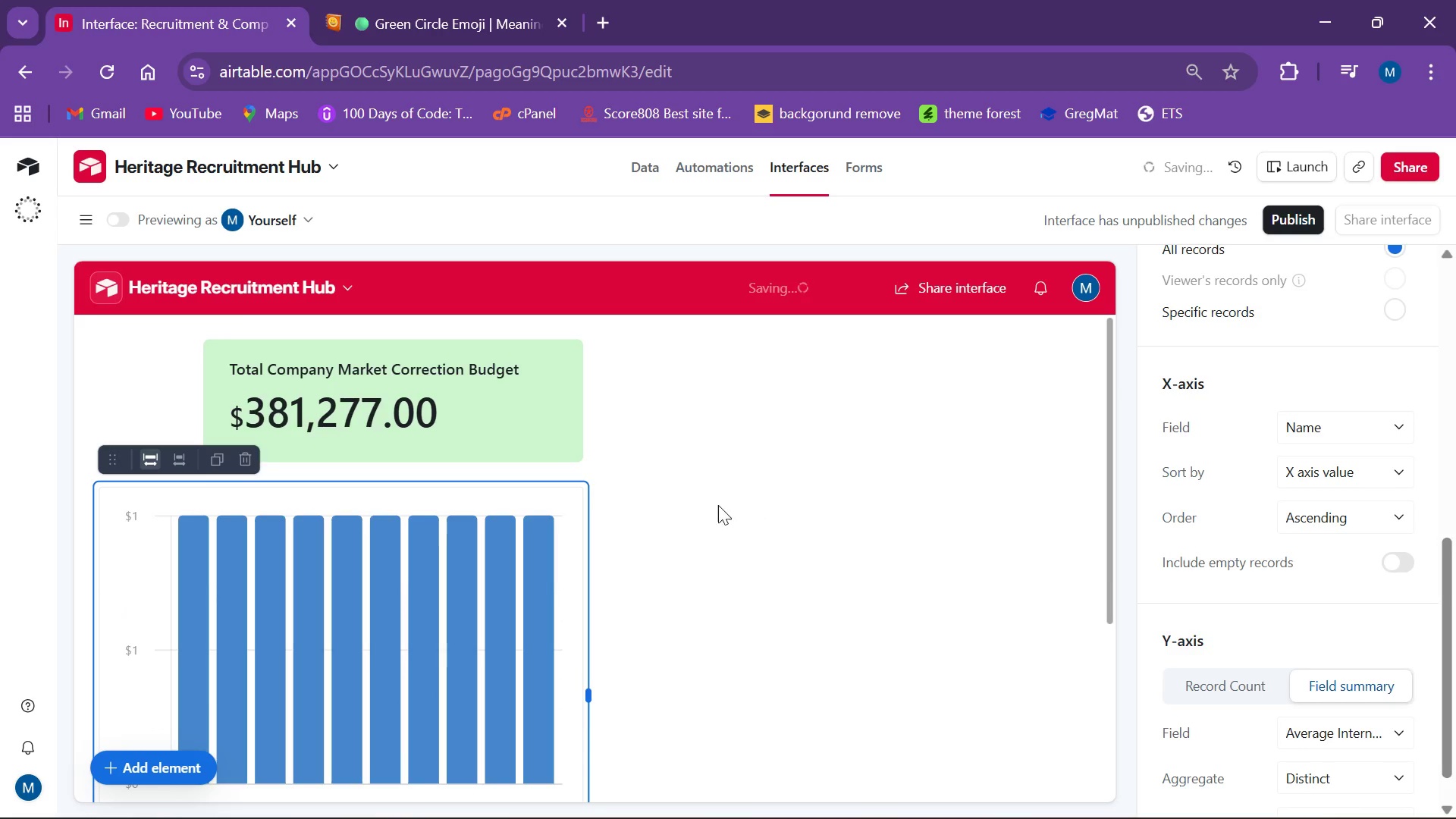 
scroll: coordinate [721, 521], scroll_direction: down, amount: 4.0
 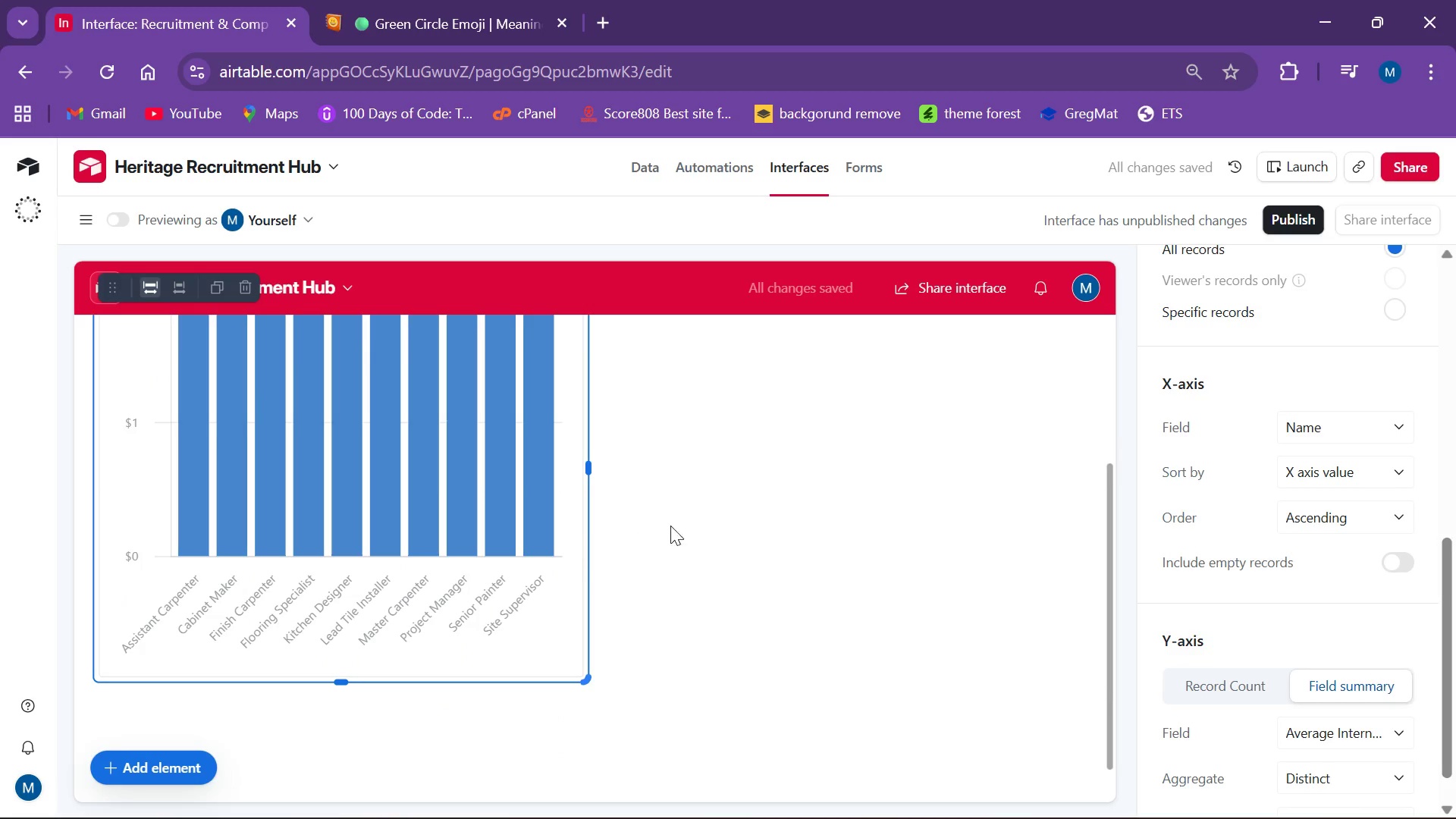 
scroll: coordinate [612, 498], scroll_direction: up, amount: 1.0
 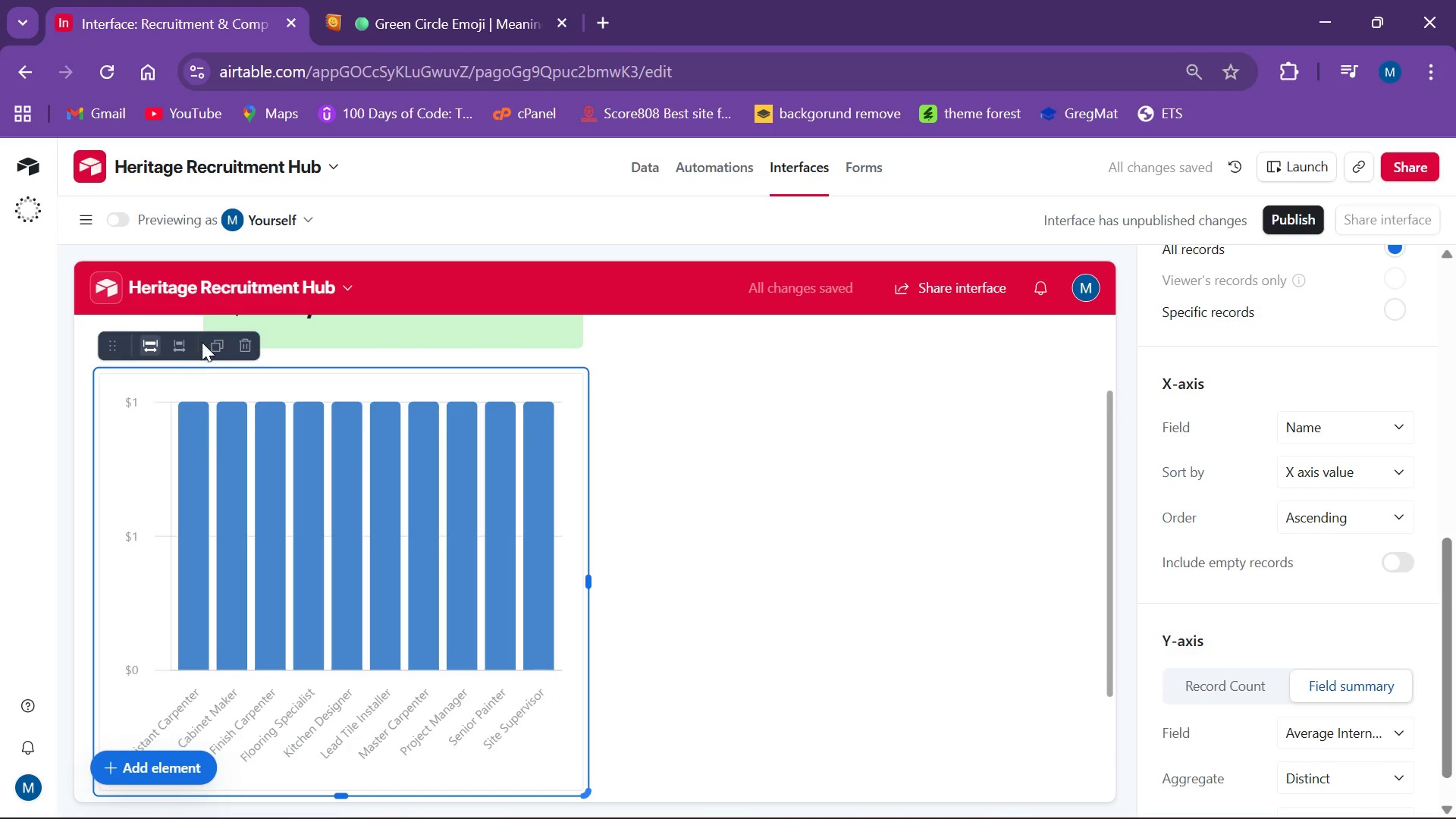 
left_click([215, 345])
 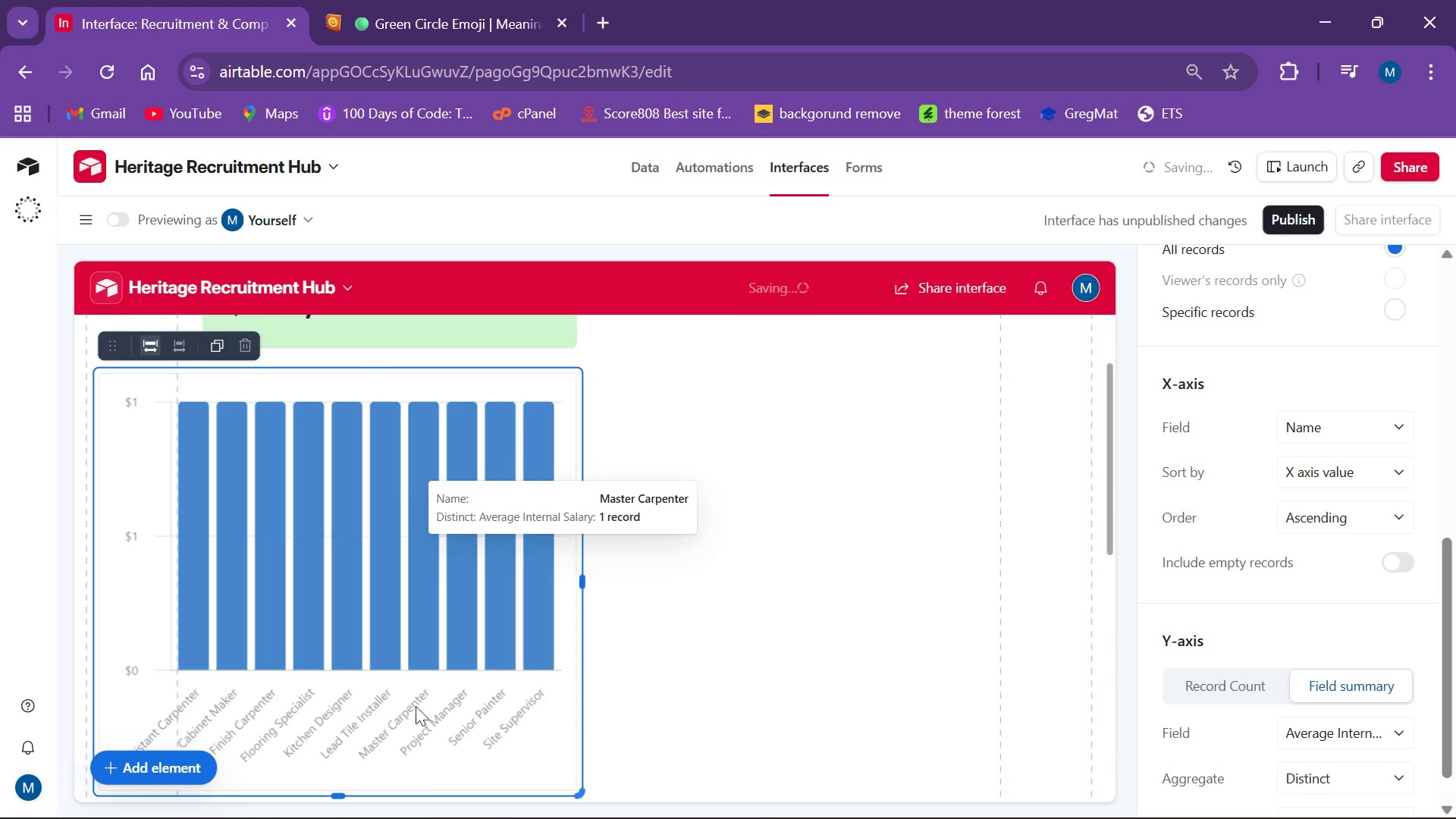 
left_click_drag(start_coordinate=[187, 627], to_coordinate=[187, 631])
 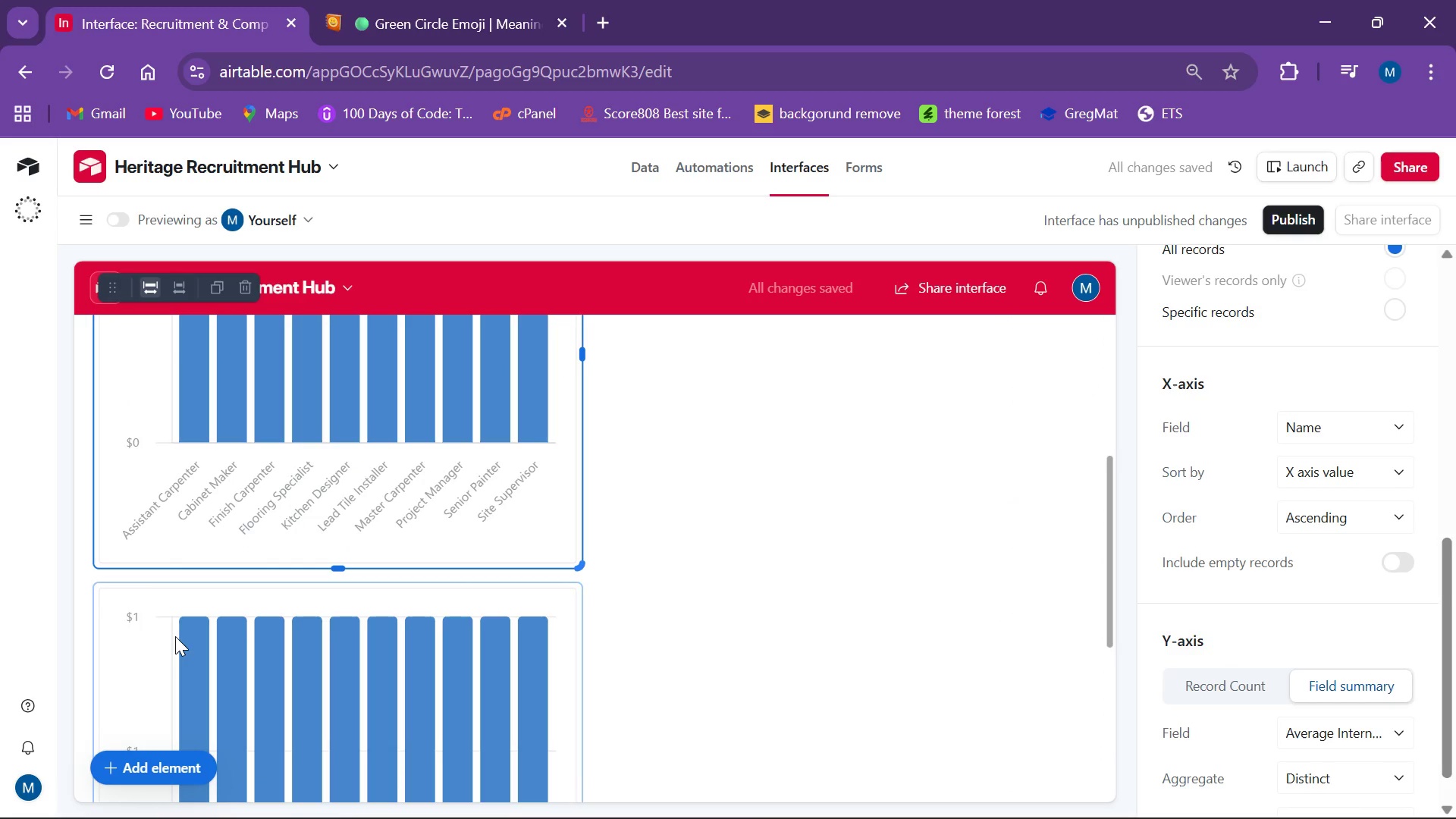 
scroll: coordinate [507, 695], scroll_direction: down, amount: 2.0
 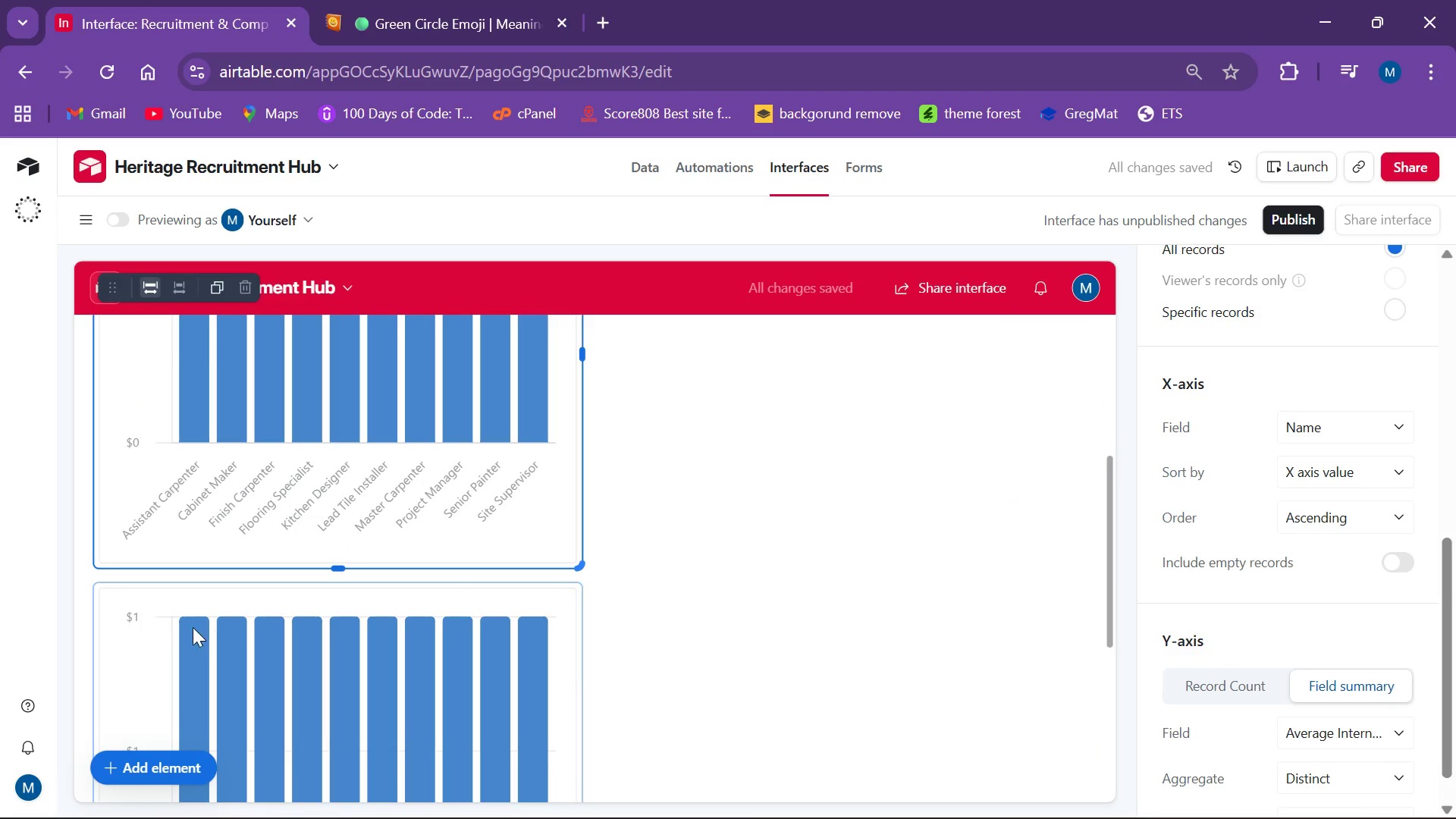 
left_click([174, 636])
 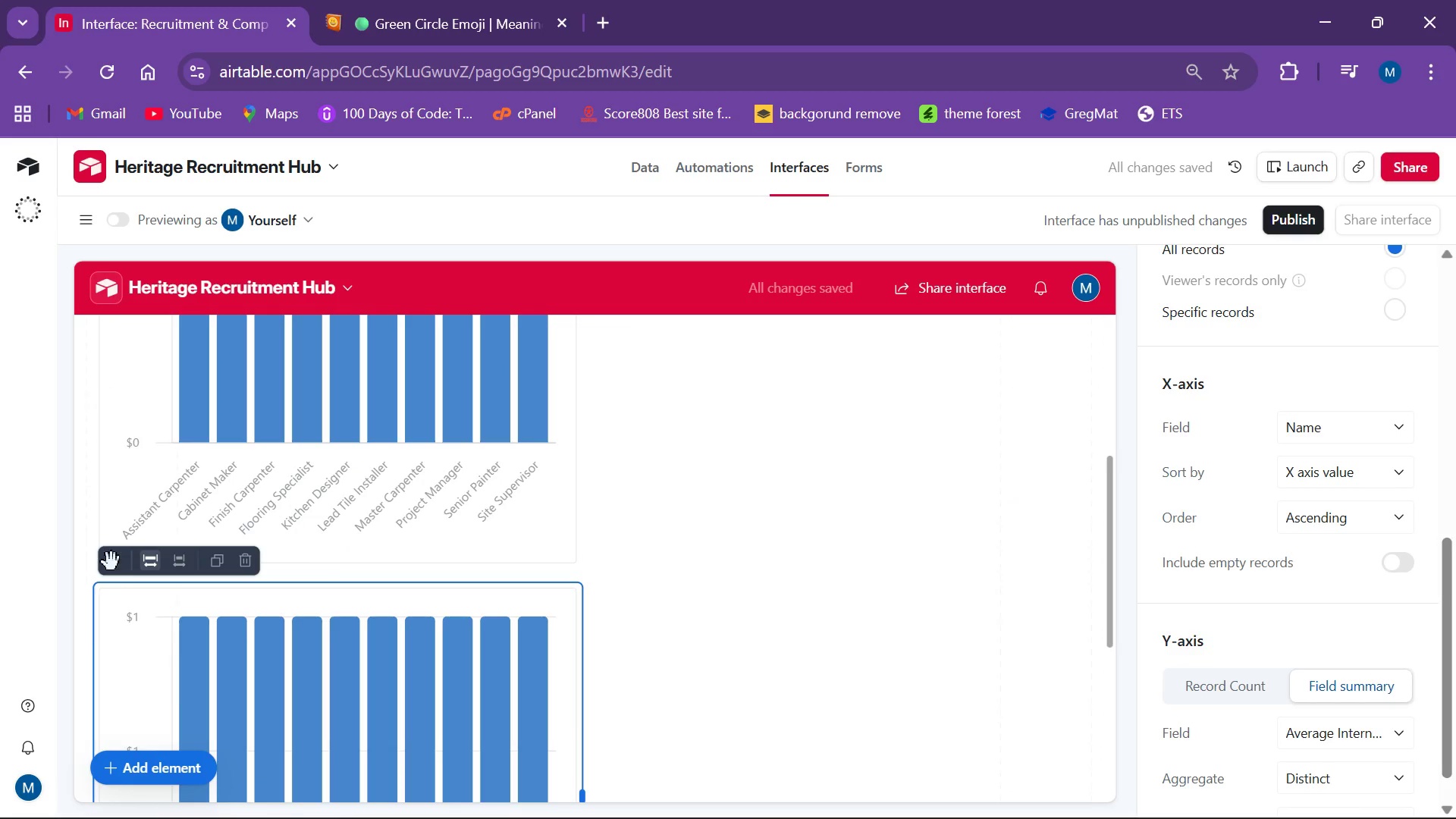 
left_click_drag(start_coordinate=[113, 567], to_coordinate=[770, 431])
 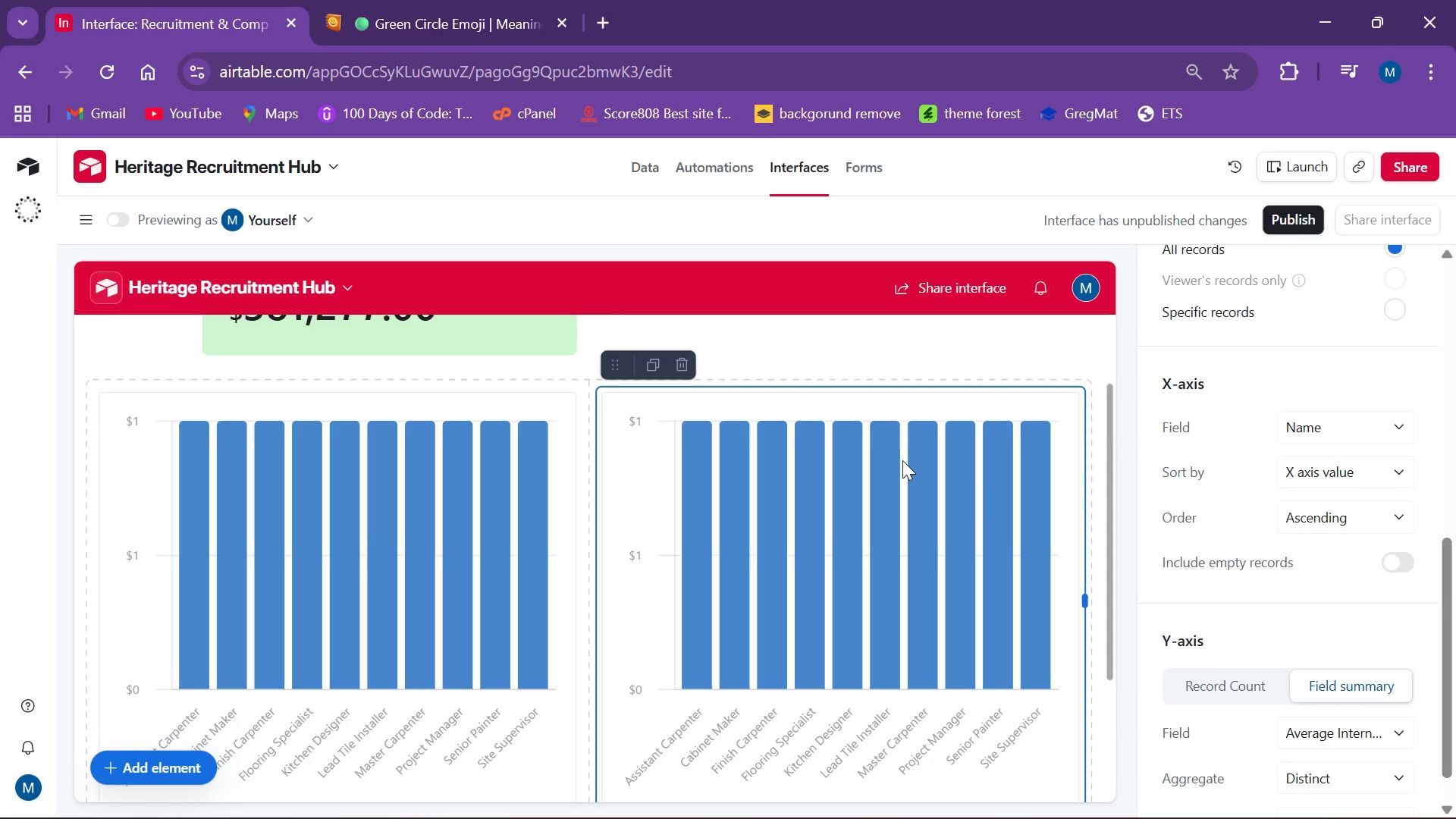 
wait(16.25)
 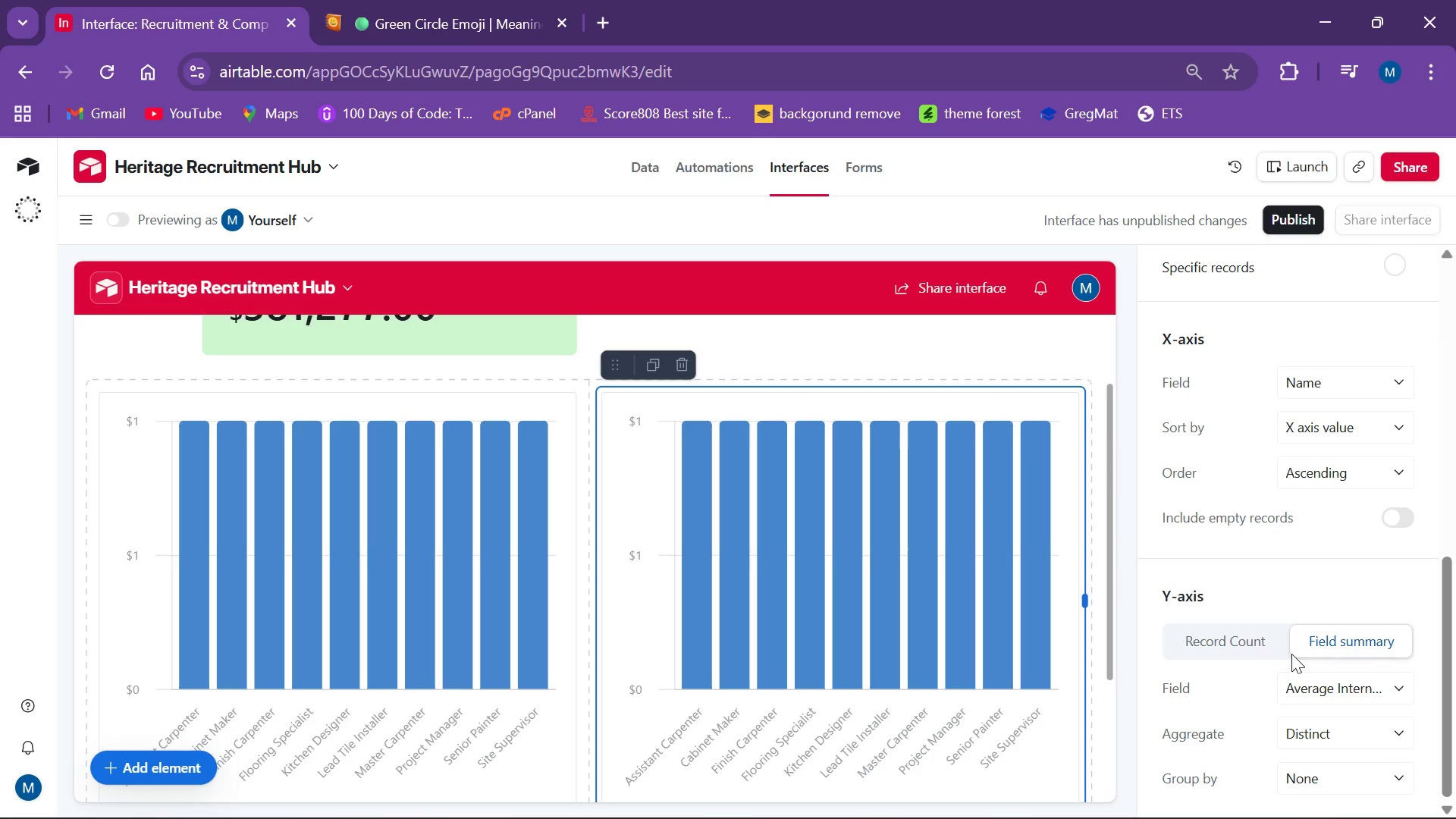 
left_click([1361, 679])
 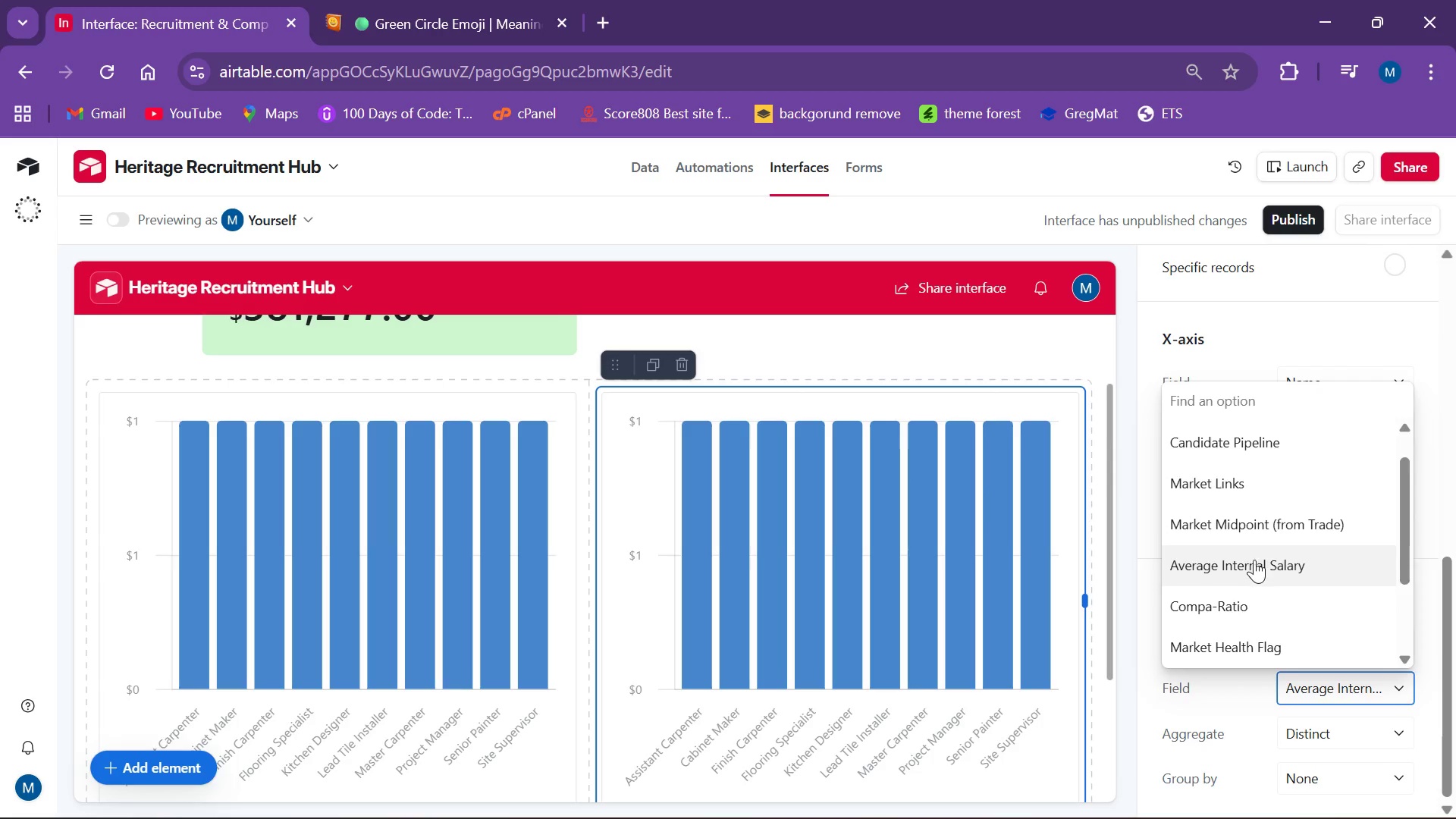 
scroll: coordinate [1244, 619], scroll_direction: down, amount: 9.0
 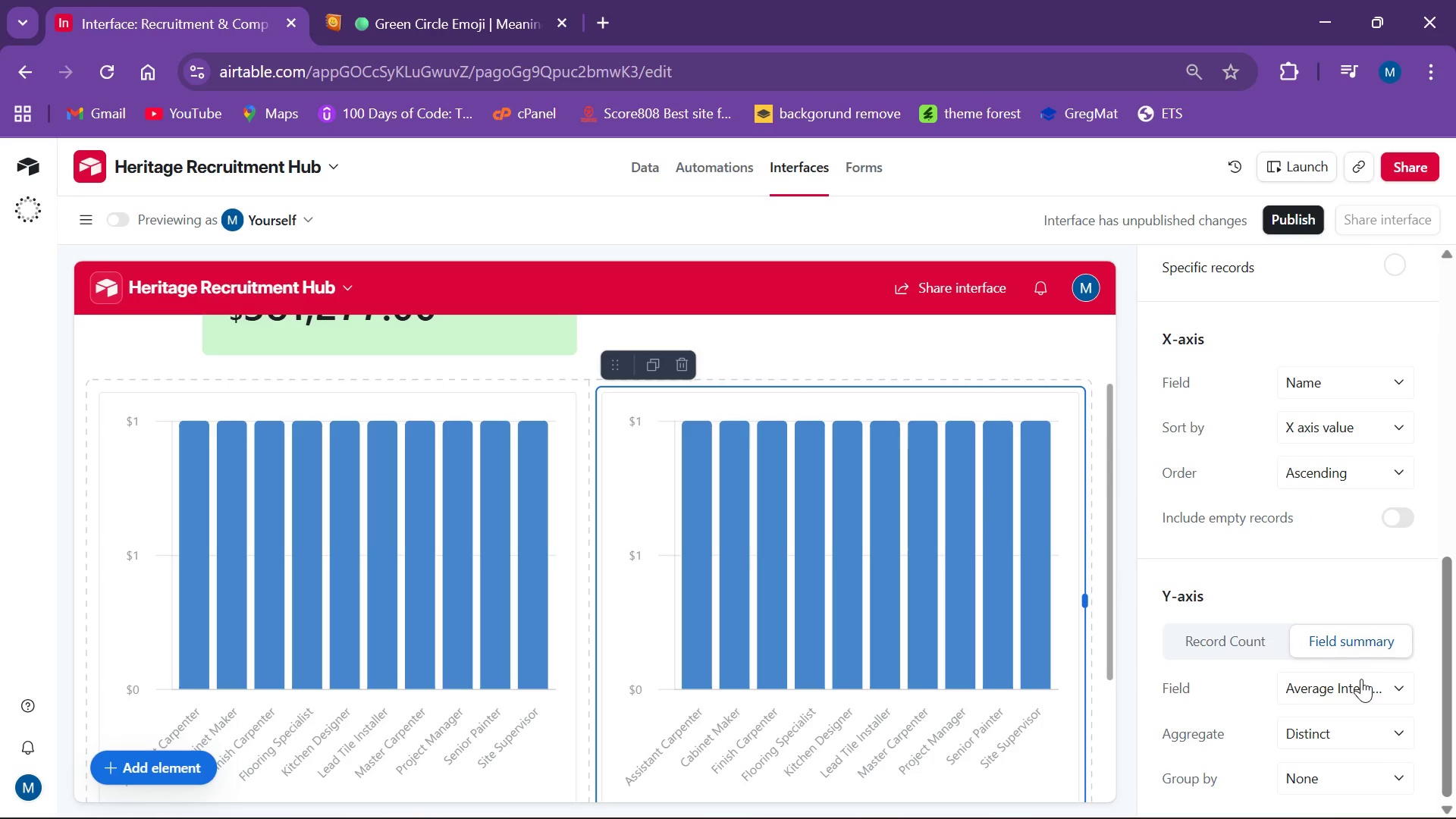 
left_click([1250, 534])
 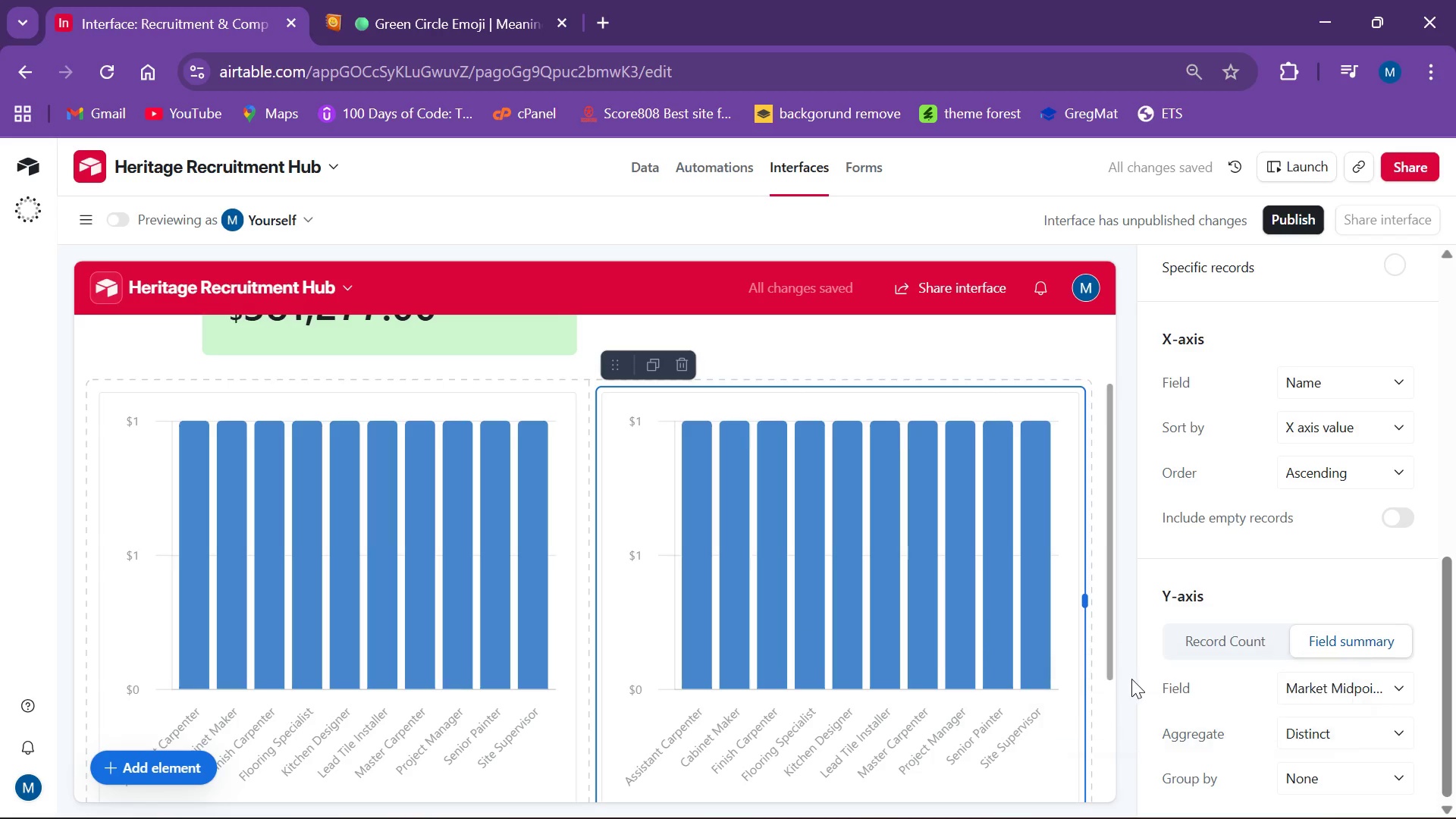 
wait(5.88)
 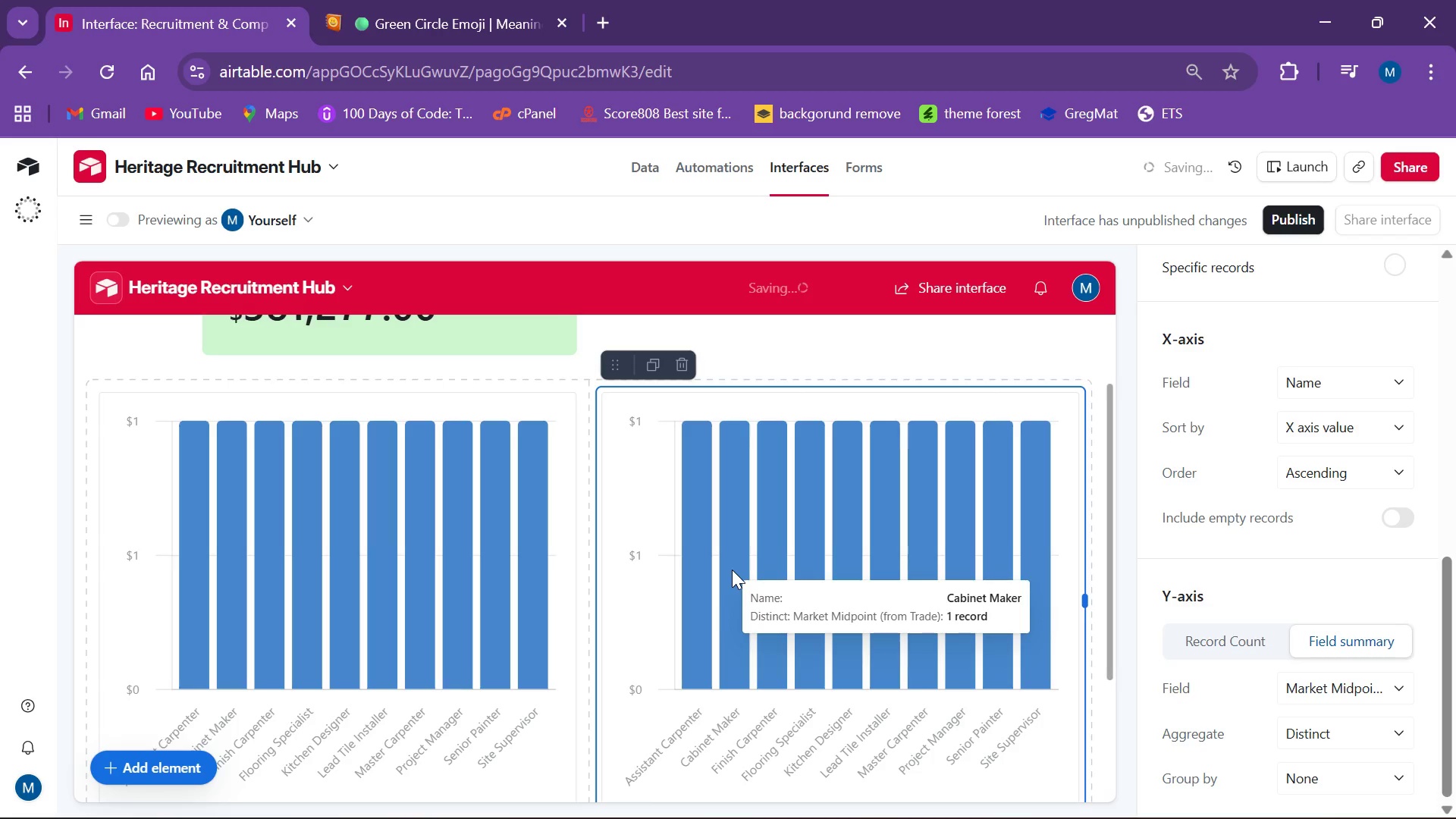 
scroll: coordinate [1282, 575], scroll_direction: up, amount: 5.0
 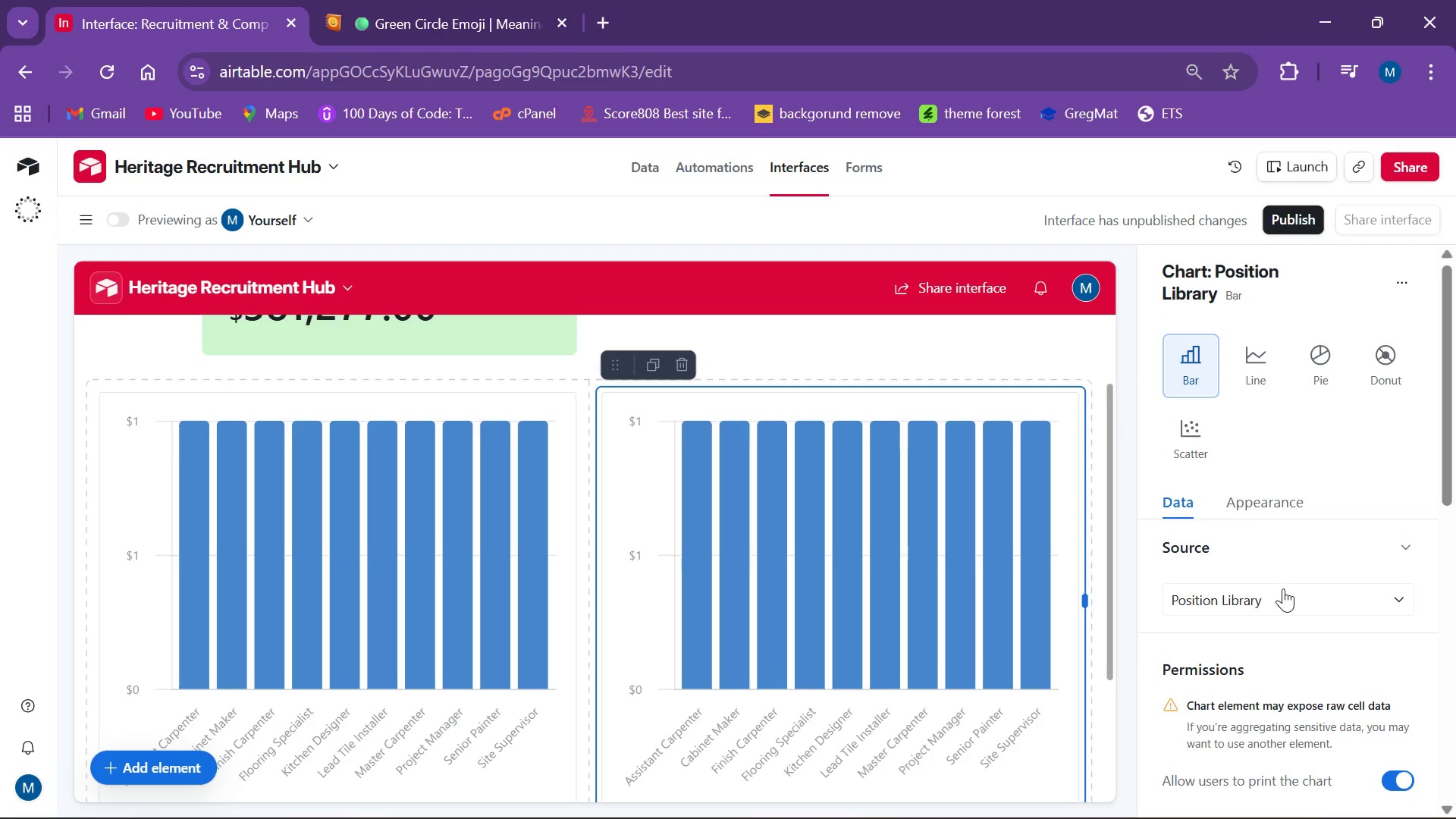 
scroll: coordinate [1242, 642], scroll_direction: down, amount: 10.0
 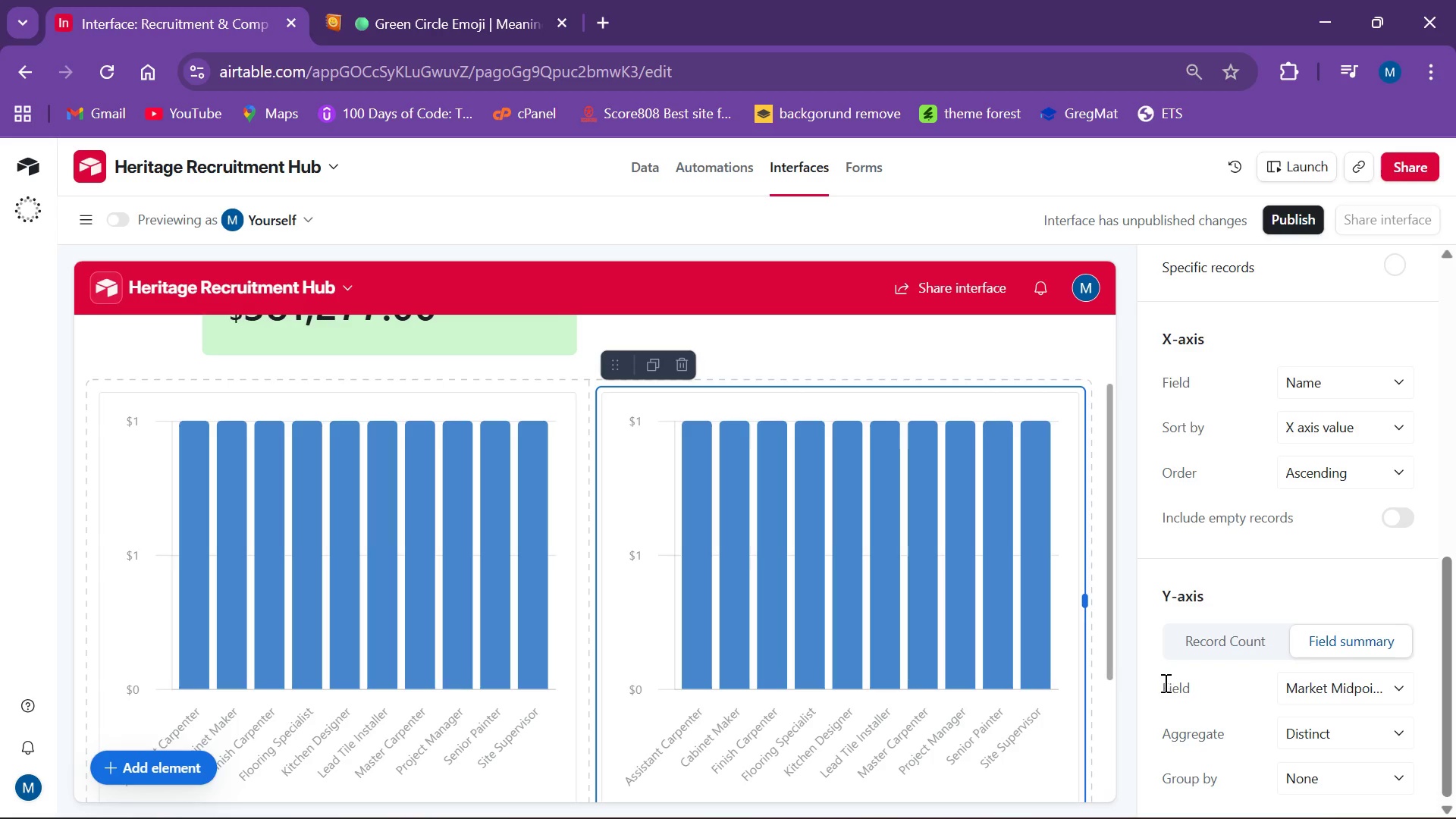 
wait(16.1)
 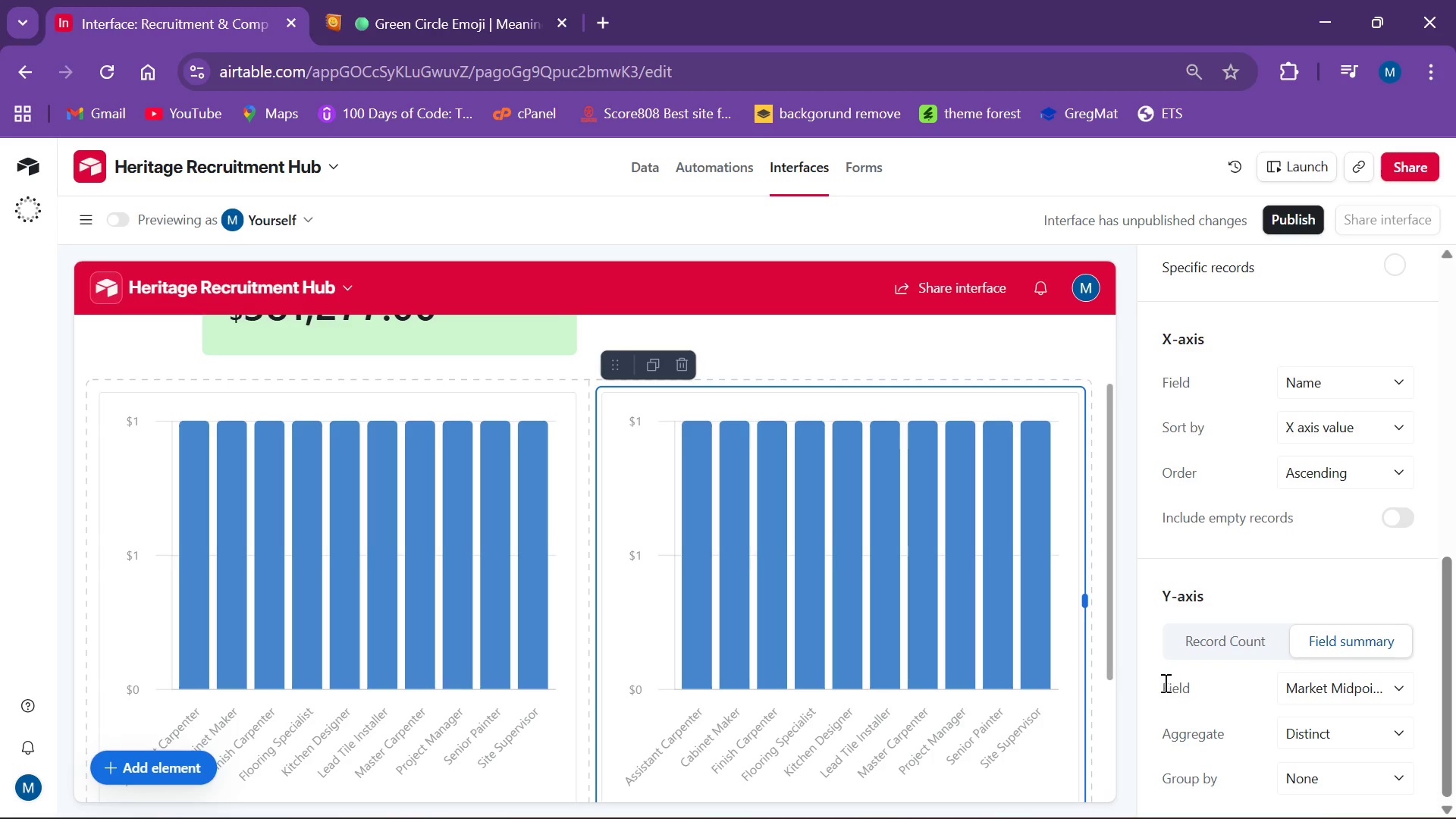 
left_click([1197, 469])
 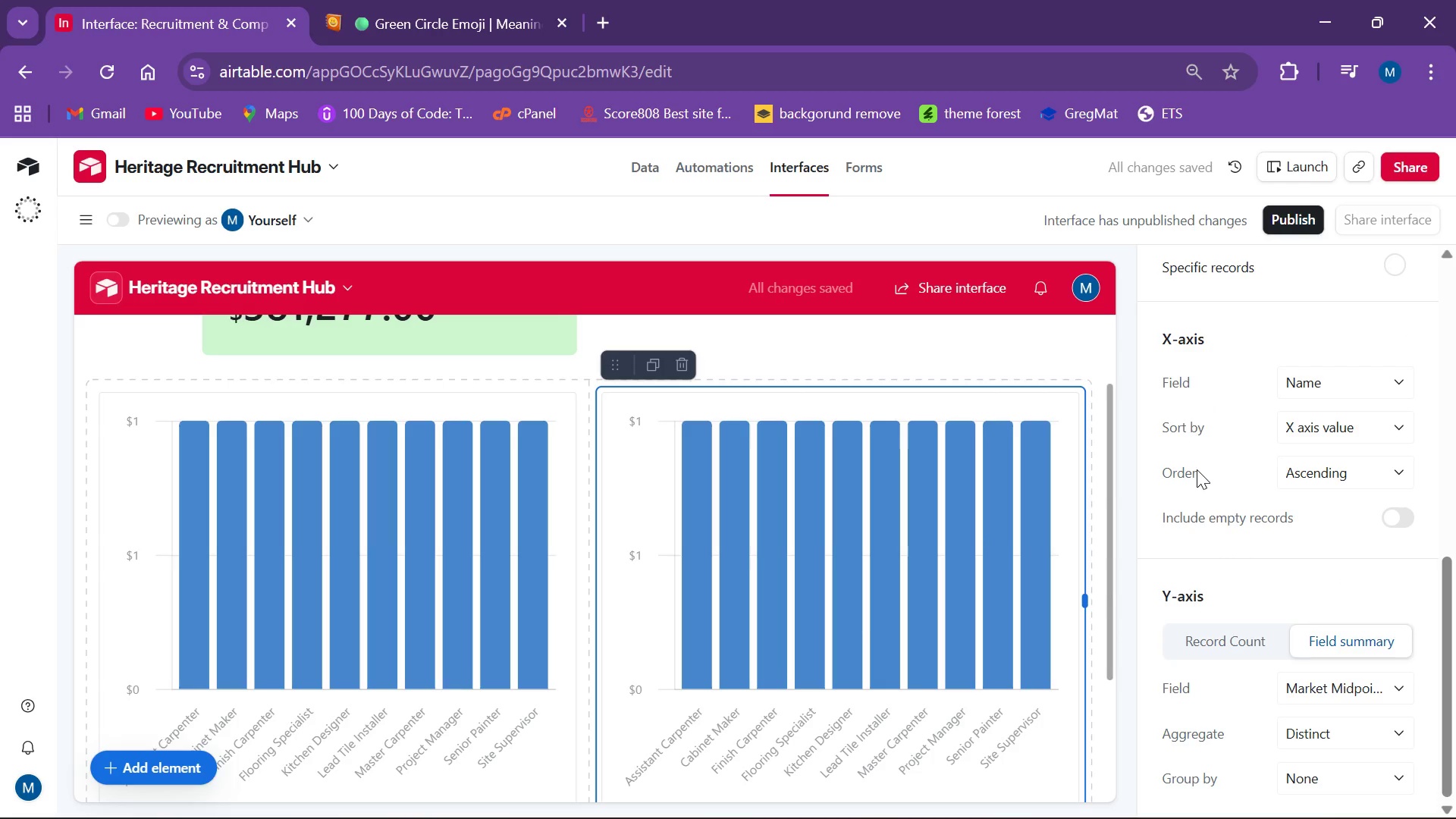 
left_click([945, 482])
 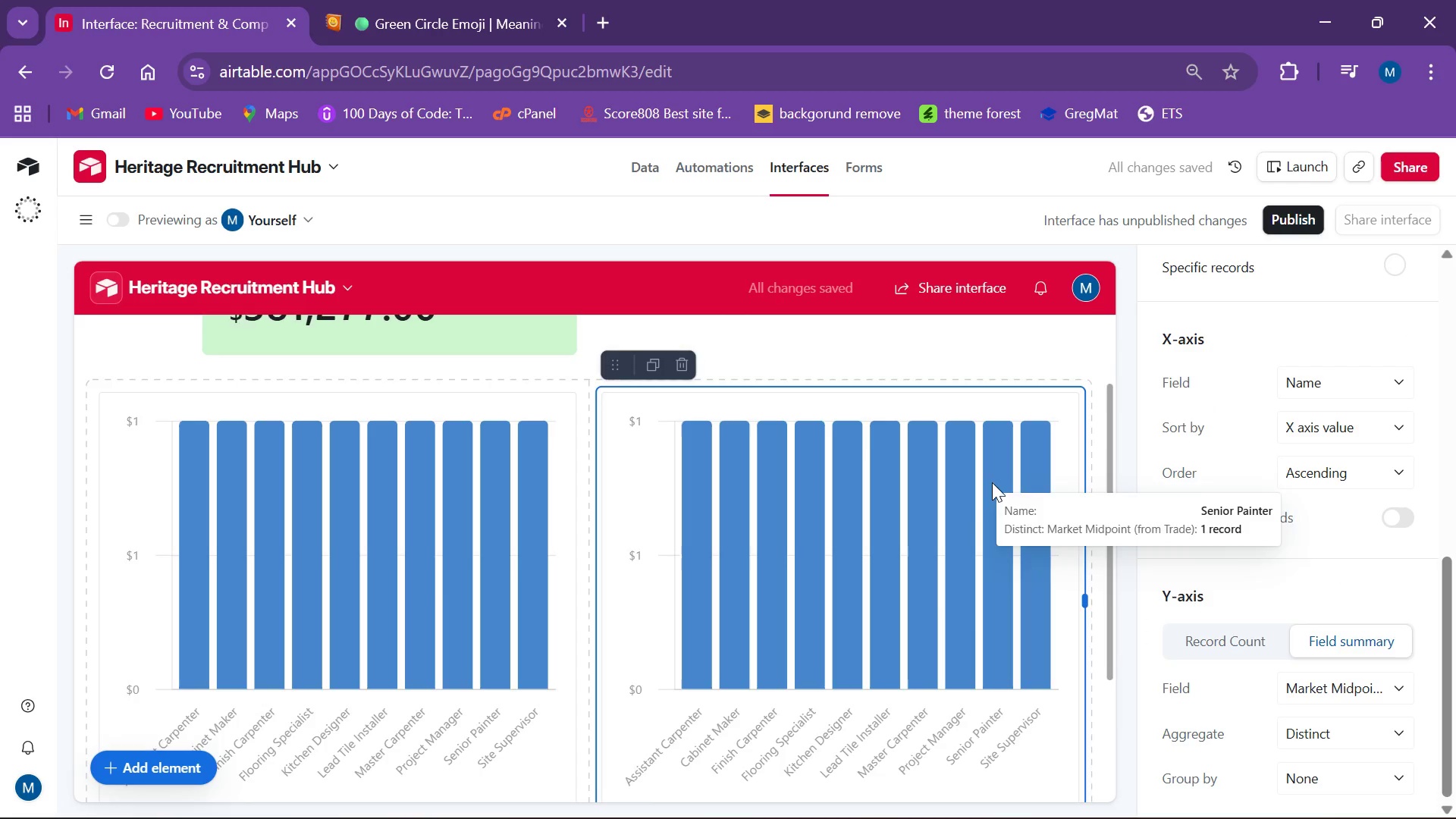 
scroll: coordinate [1134, 498], scroll_direction: down, amount: 3.0
 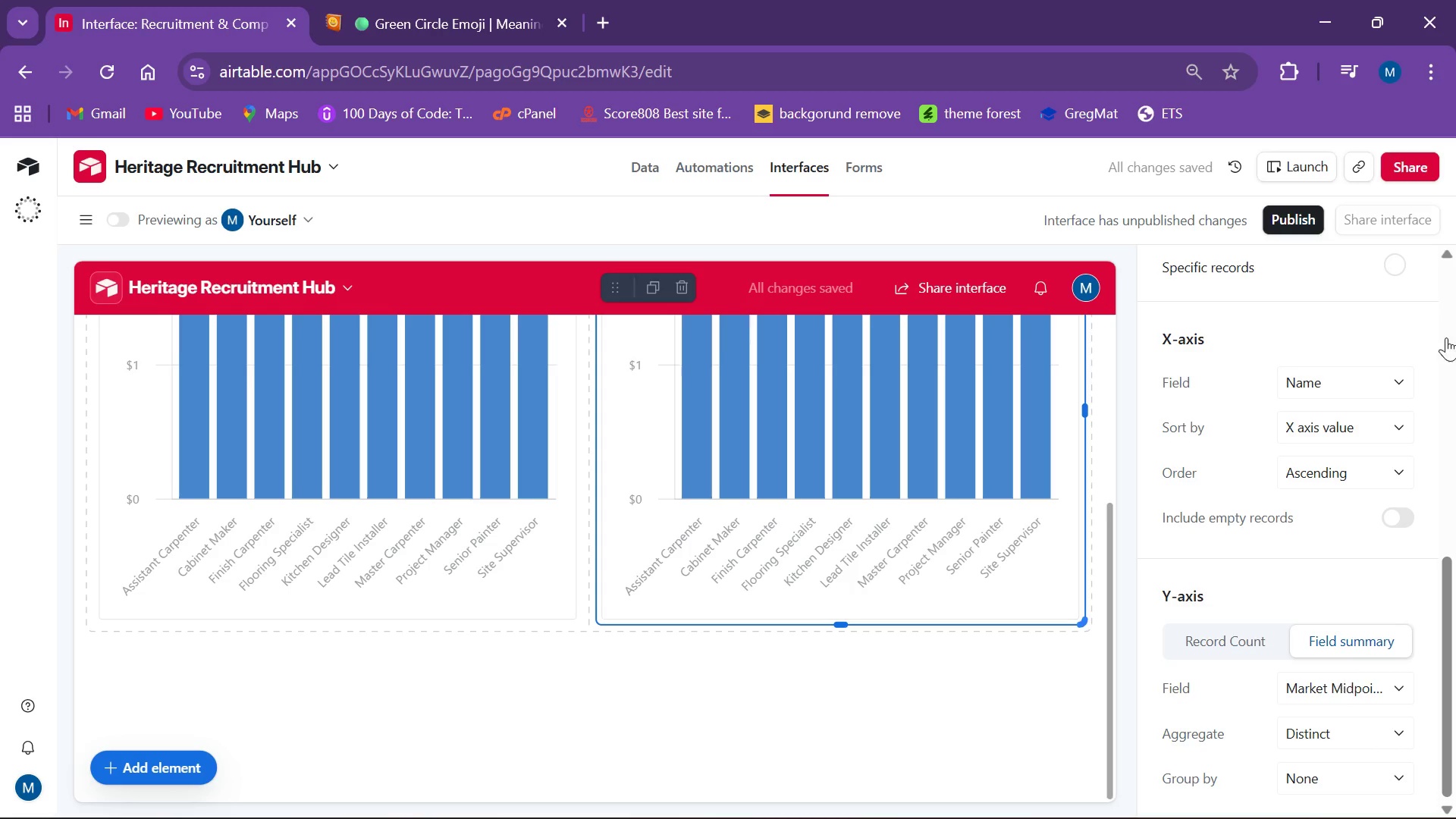 
scroll: coordinate [1302, 334], scroll_direction: up, amount: 13.0
 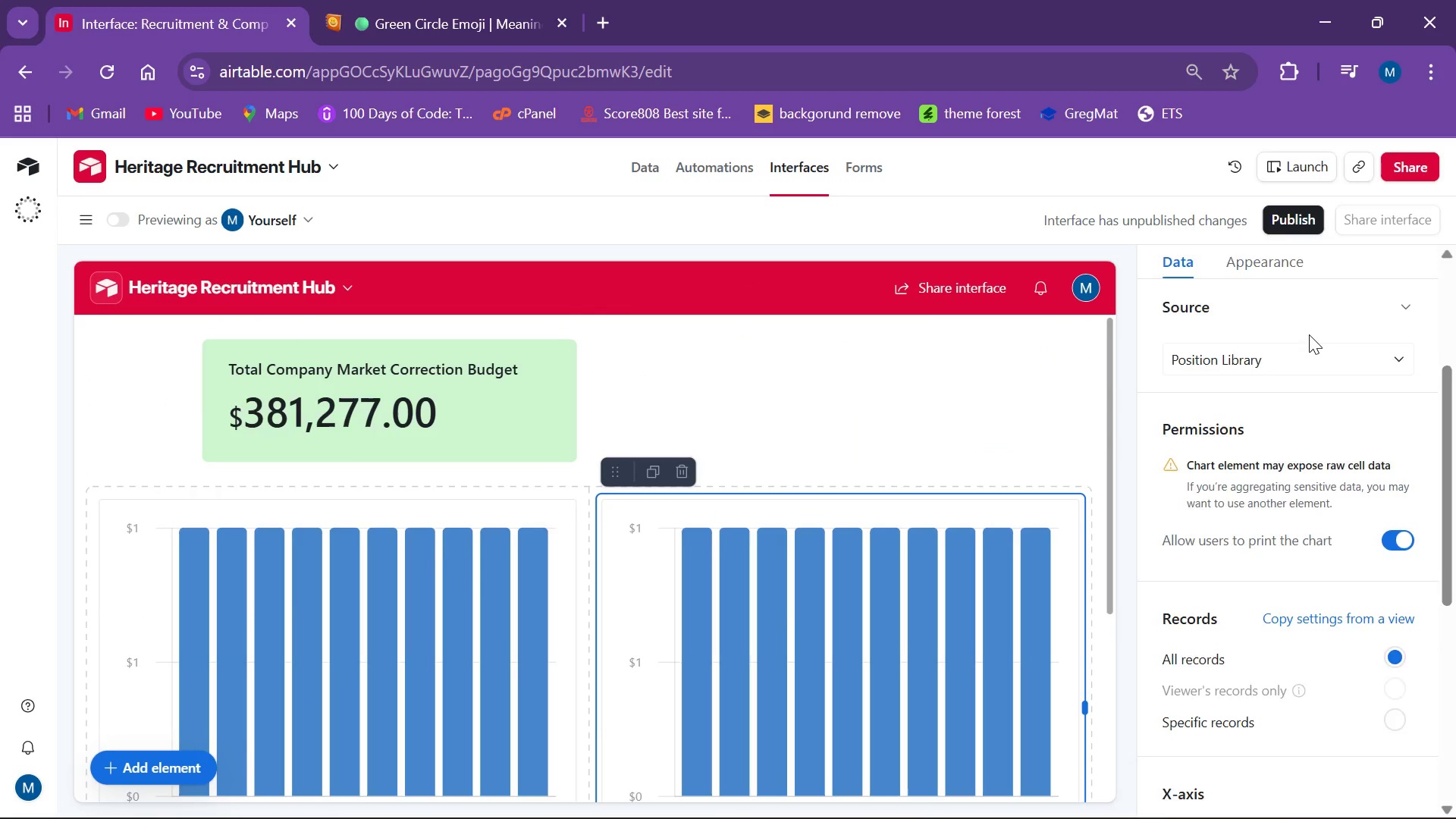 
left_click([1265, 478])
 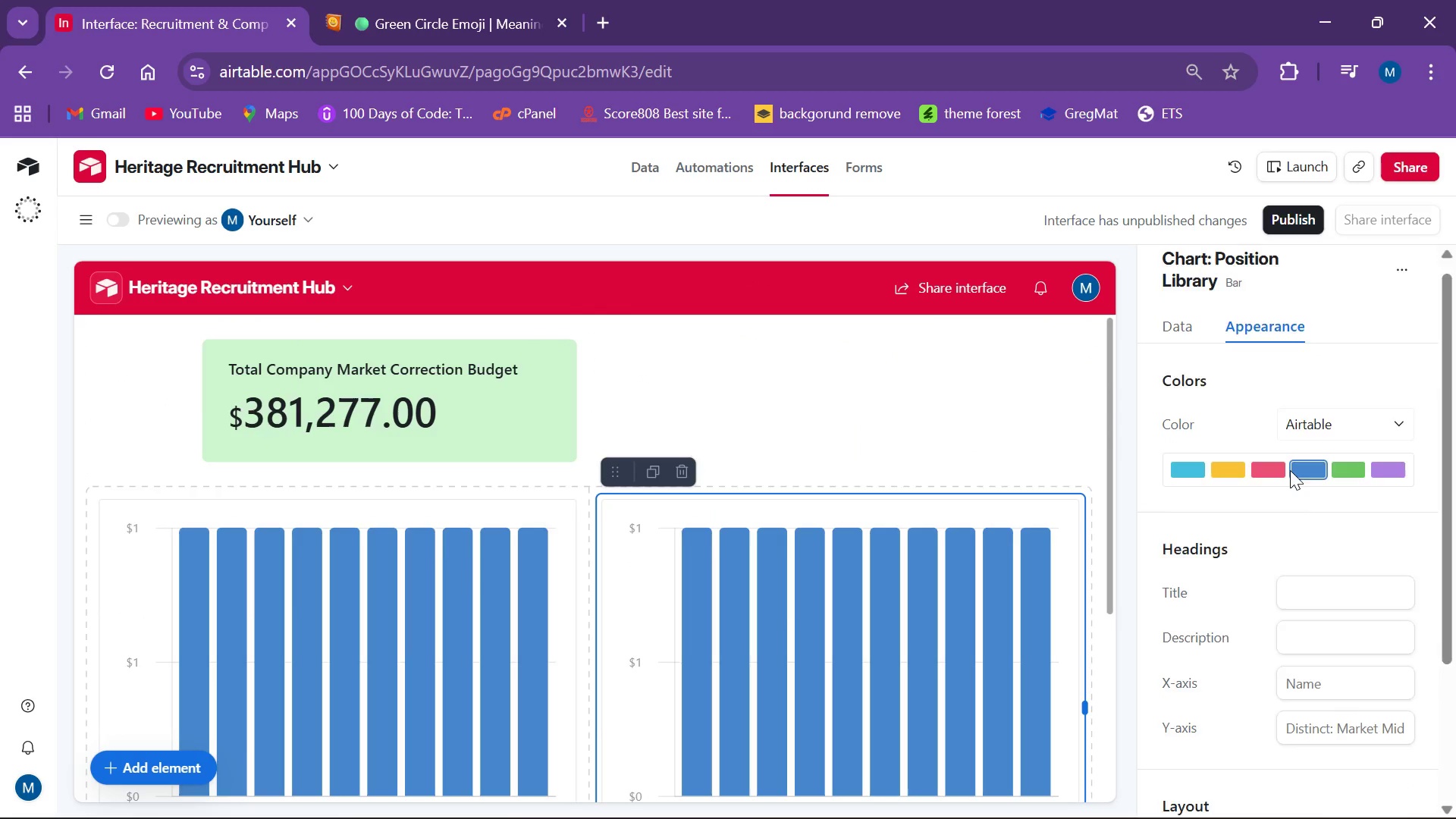 
scroll: coordinate [1309, 334], scroll_direction: up, amount: 2.0
 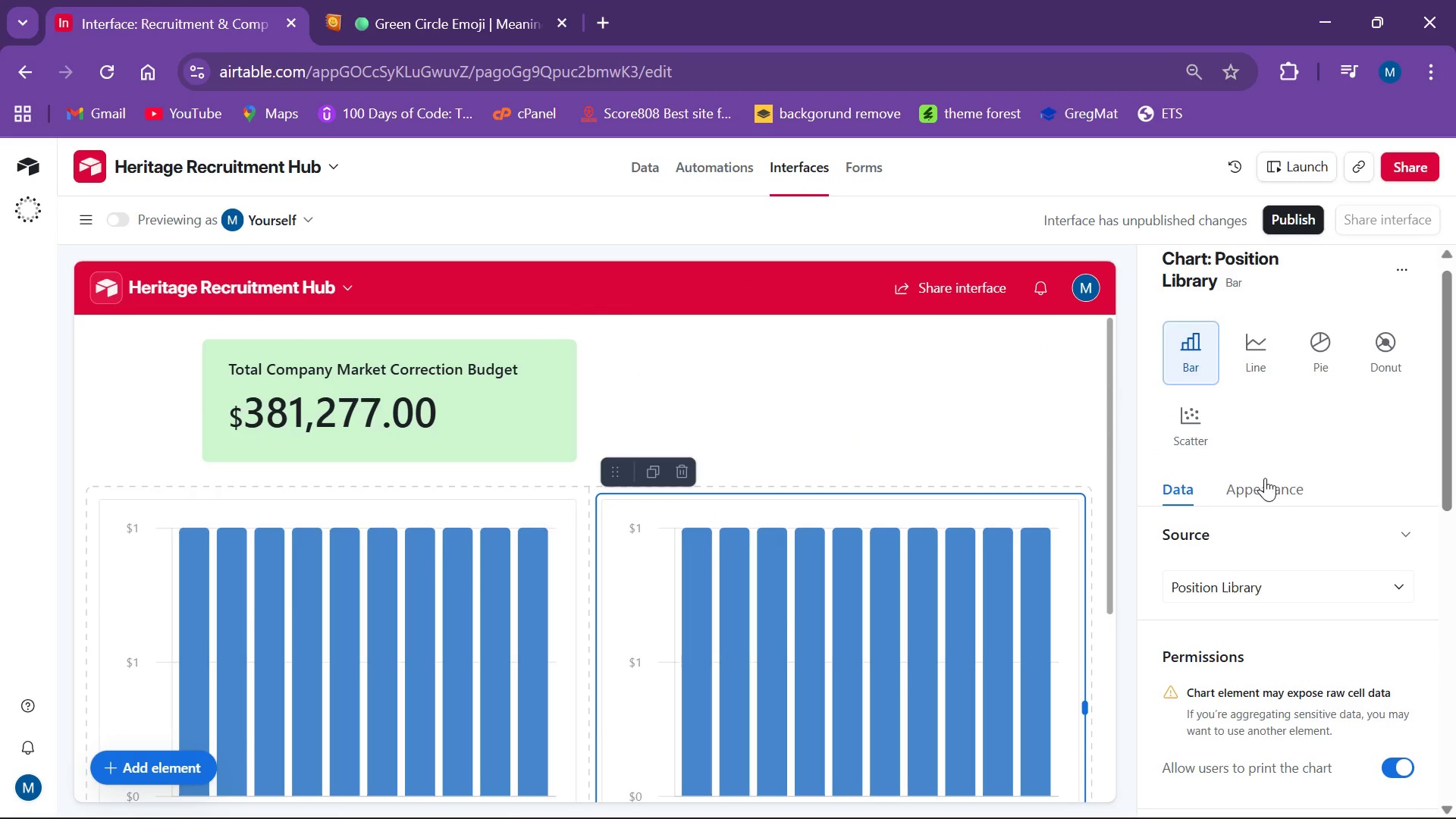 
scroll: coordinate [1288, 475], scroll_direction: down, amount: 5.0
 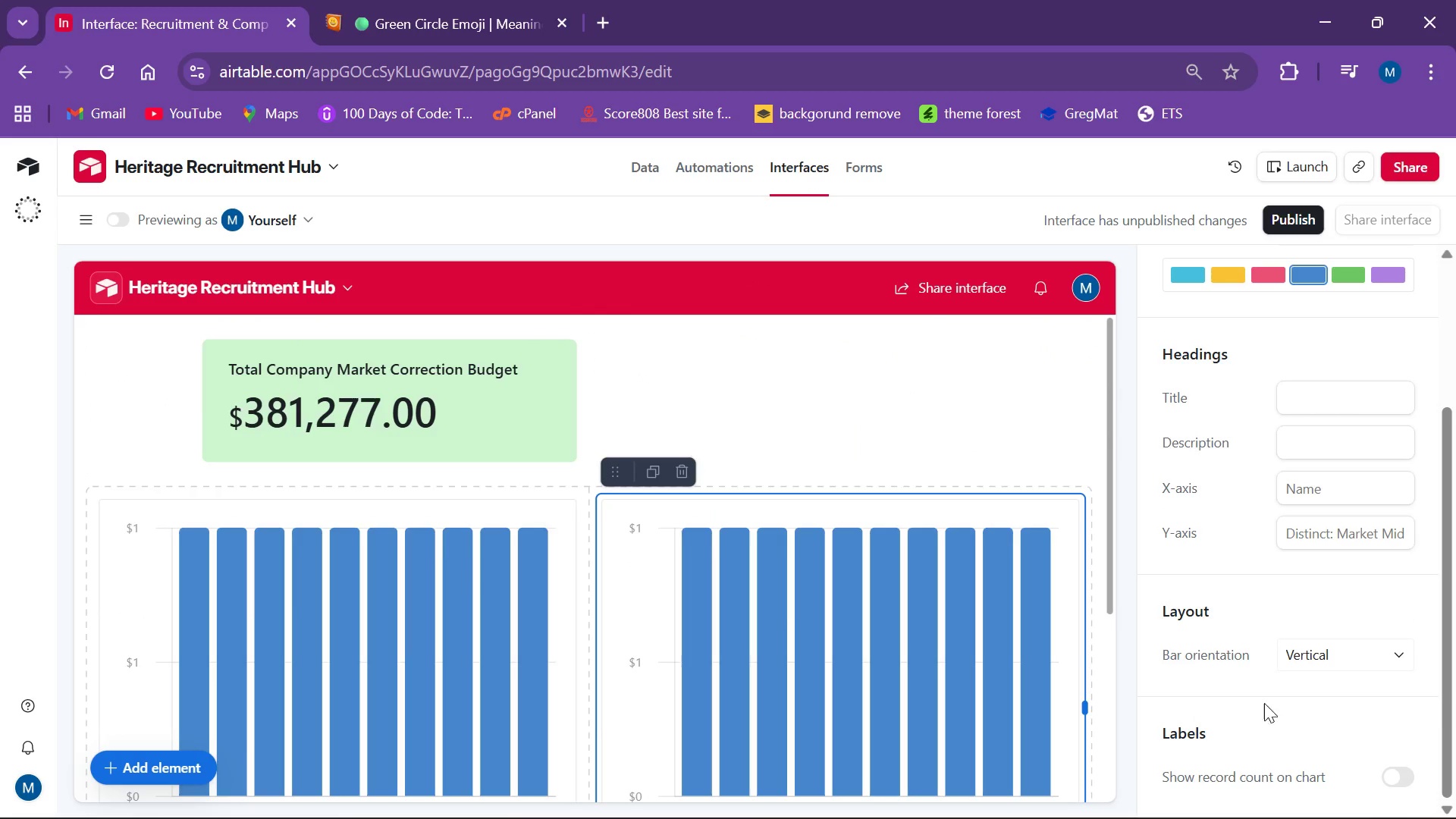 
left_click([1395, 767])
 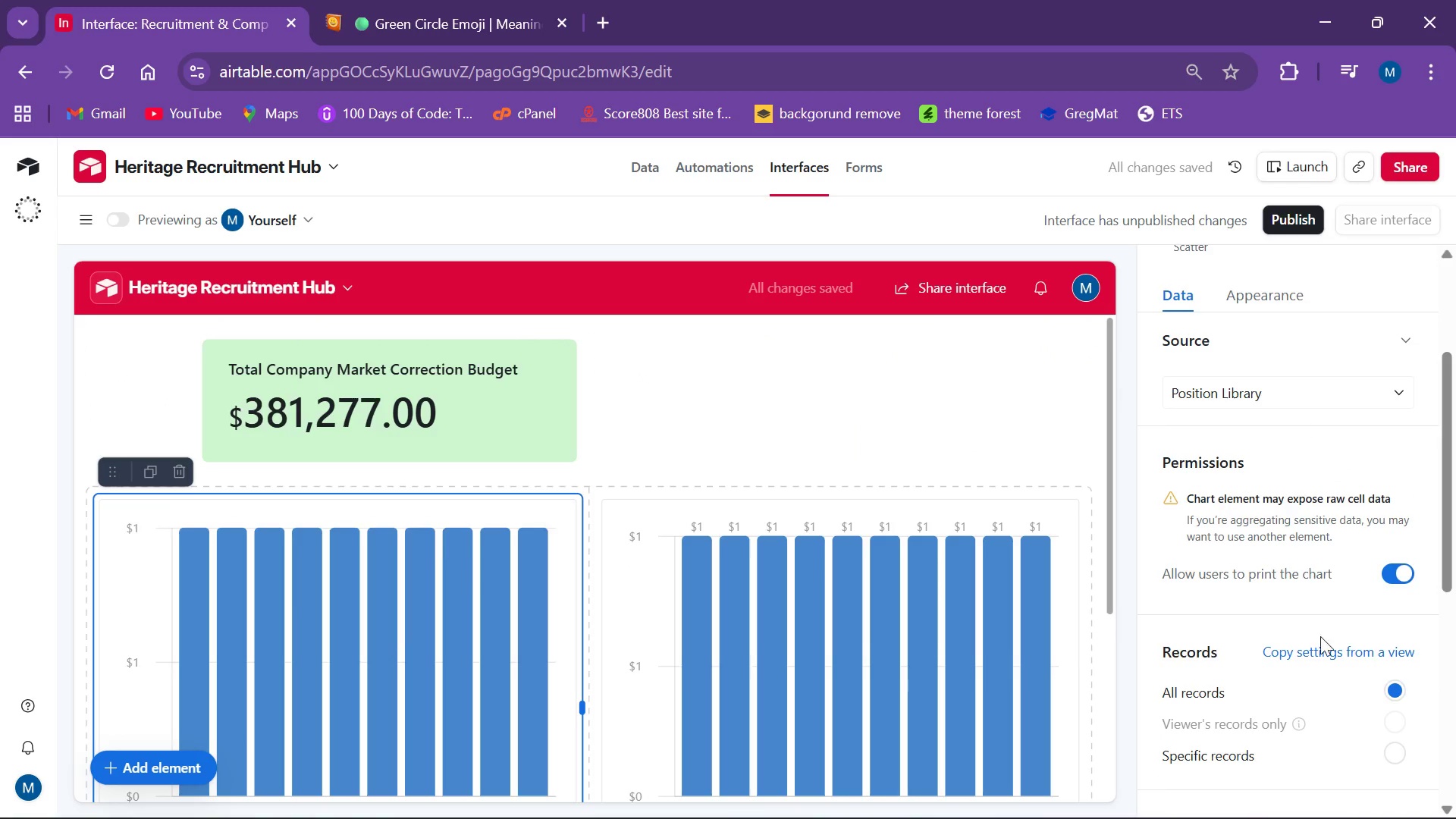 
scroll: coordinate [1265, 710], scroll_direction: down, amount: 2.0
 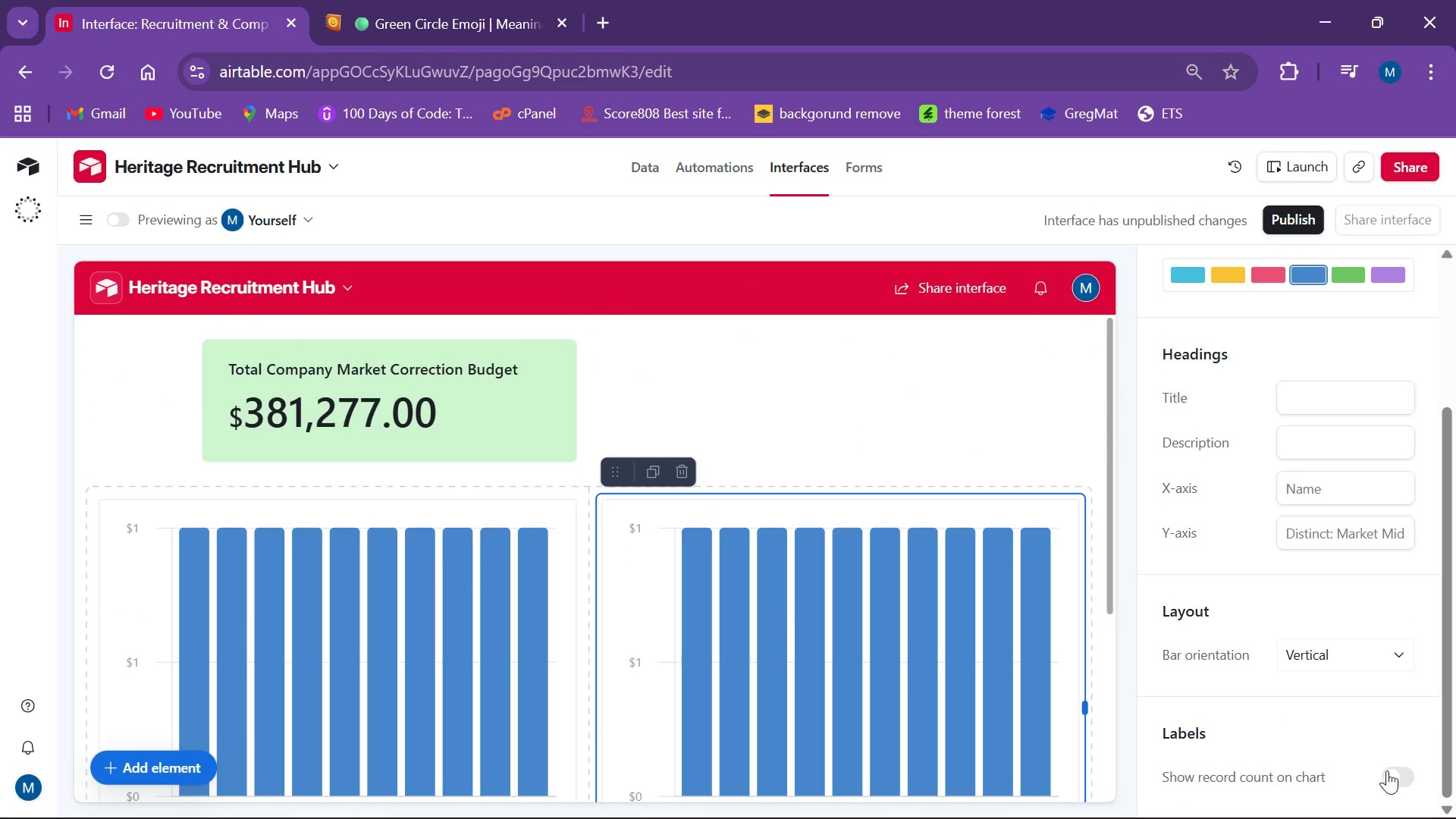 
left_click([1257, 296])
 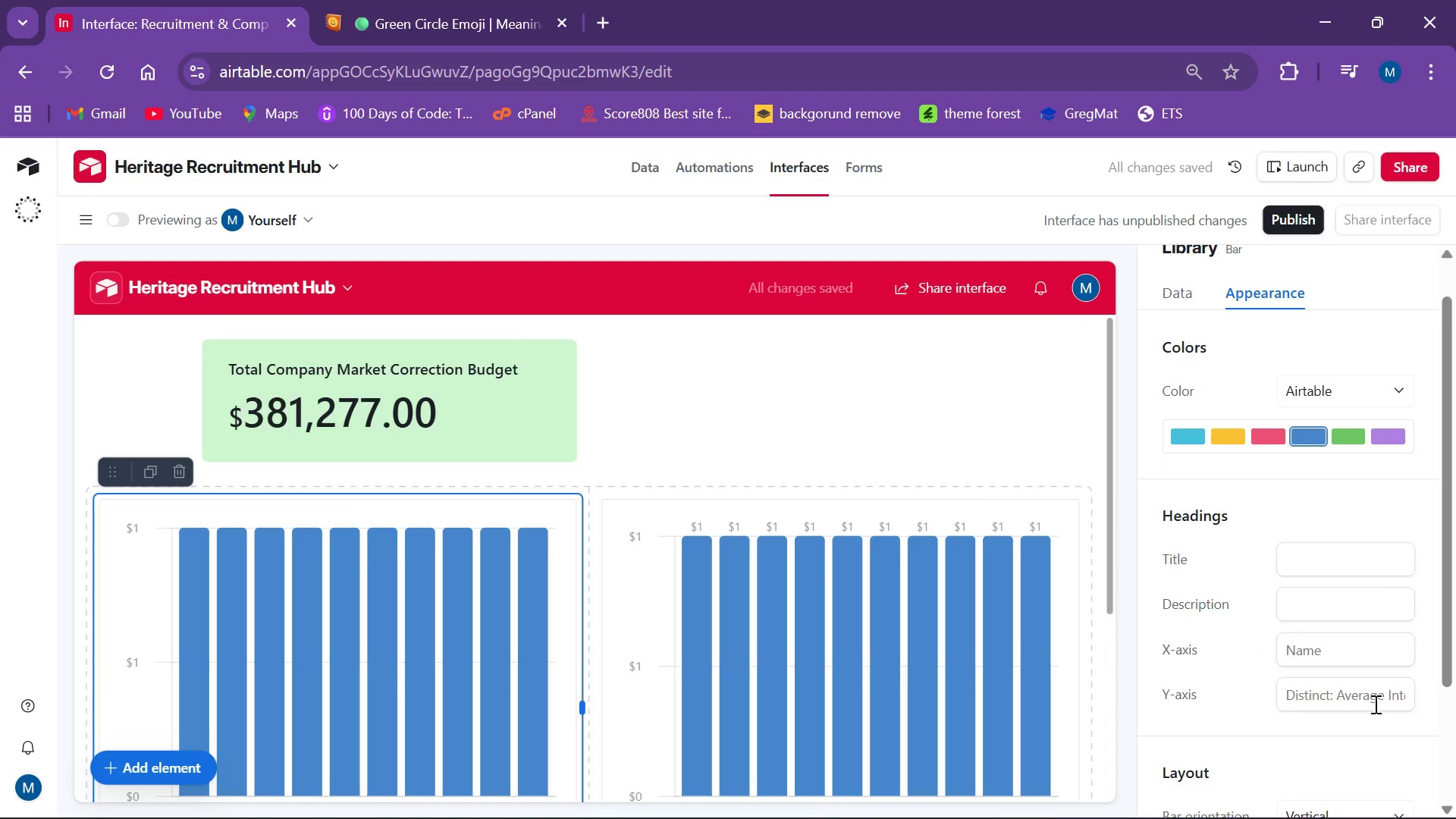 
scroll: coordinate [1374, 713], scroll_direction: down, amount: 3.0
 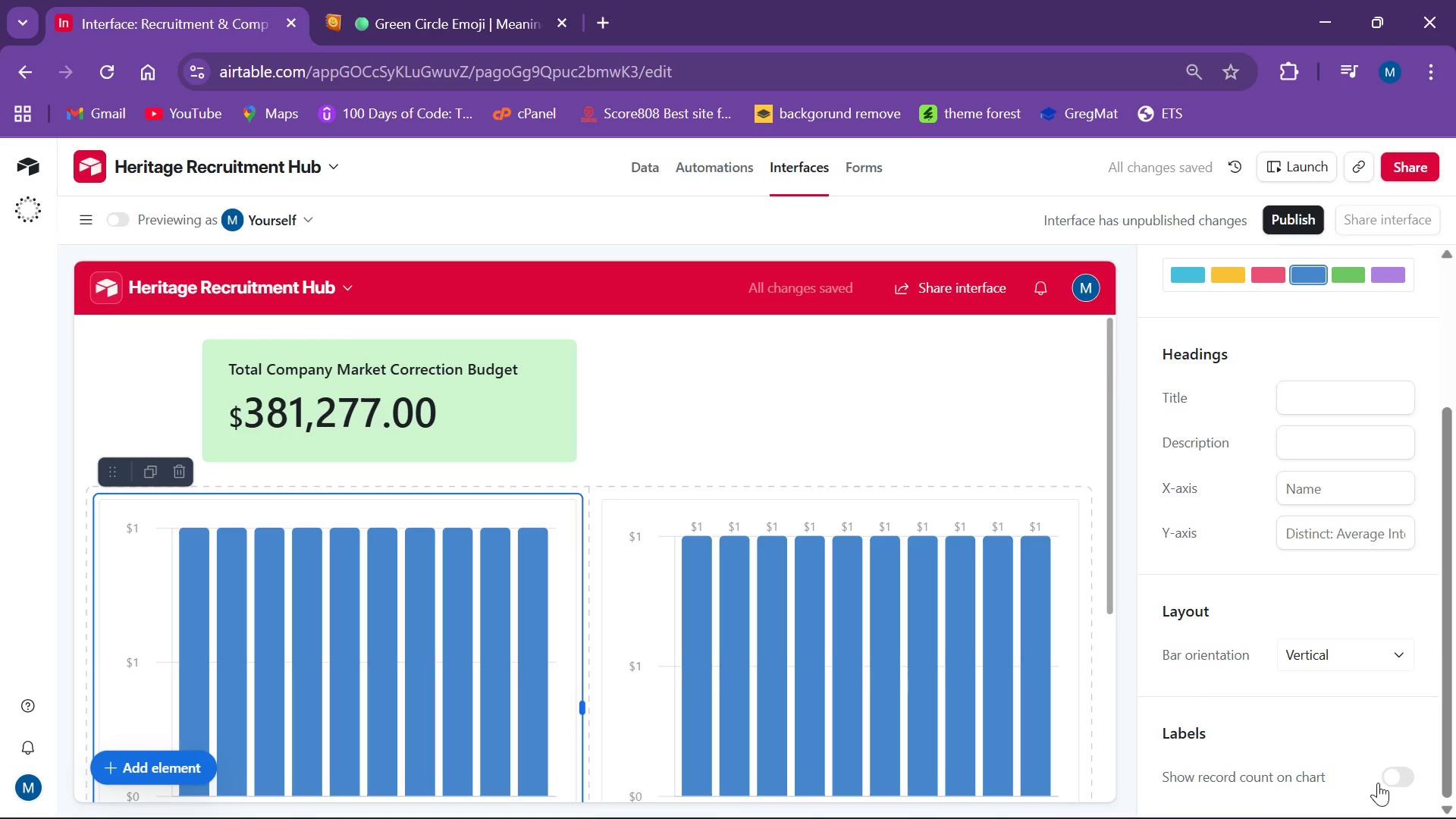 
left_click([1383, 775])
 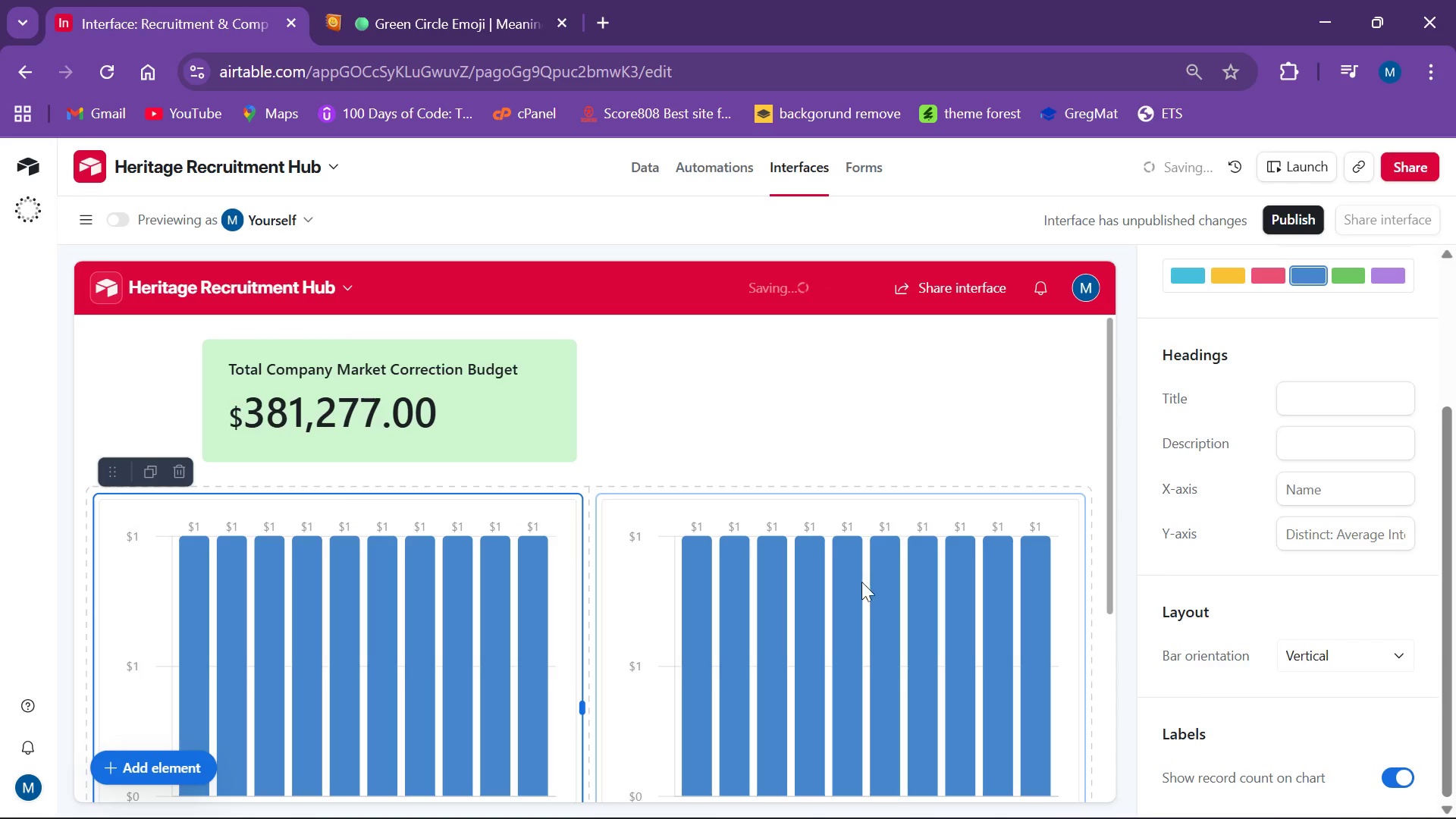 
scroll: coordinate [977, 573], scroll_direction: none, amount: 0.0
 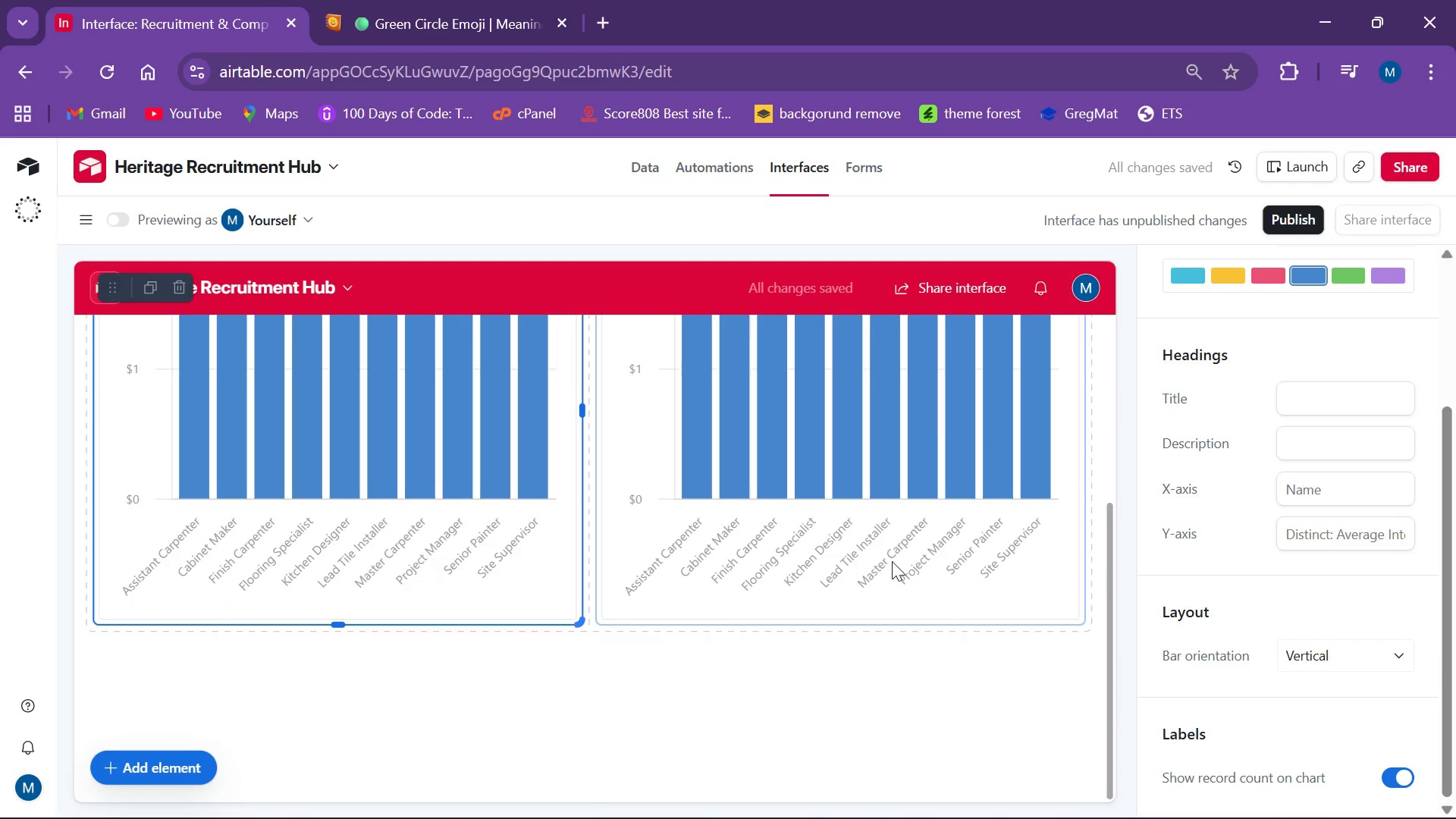 
scroll: coordinate [902, 551], scroll_direction: up, amount: 2.0
 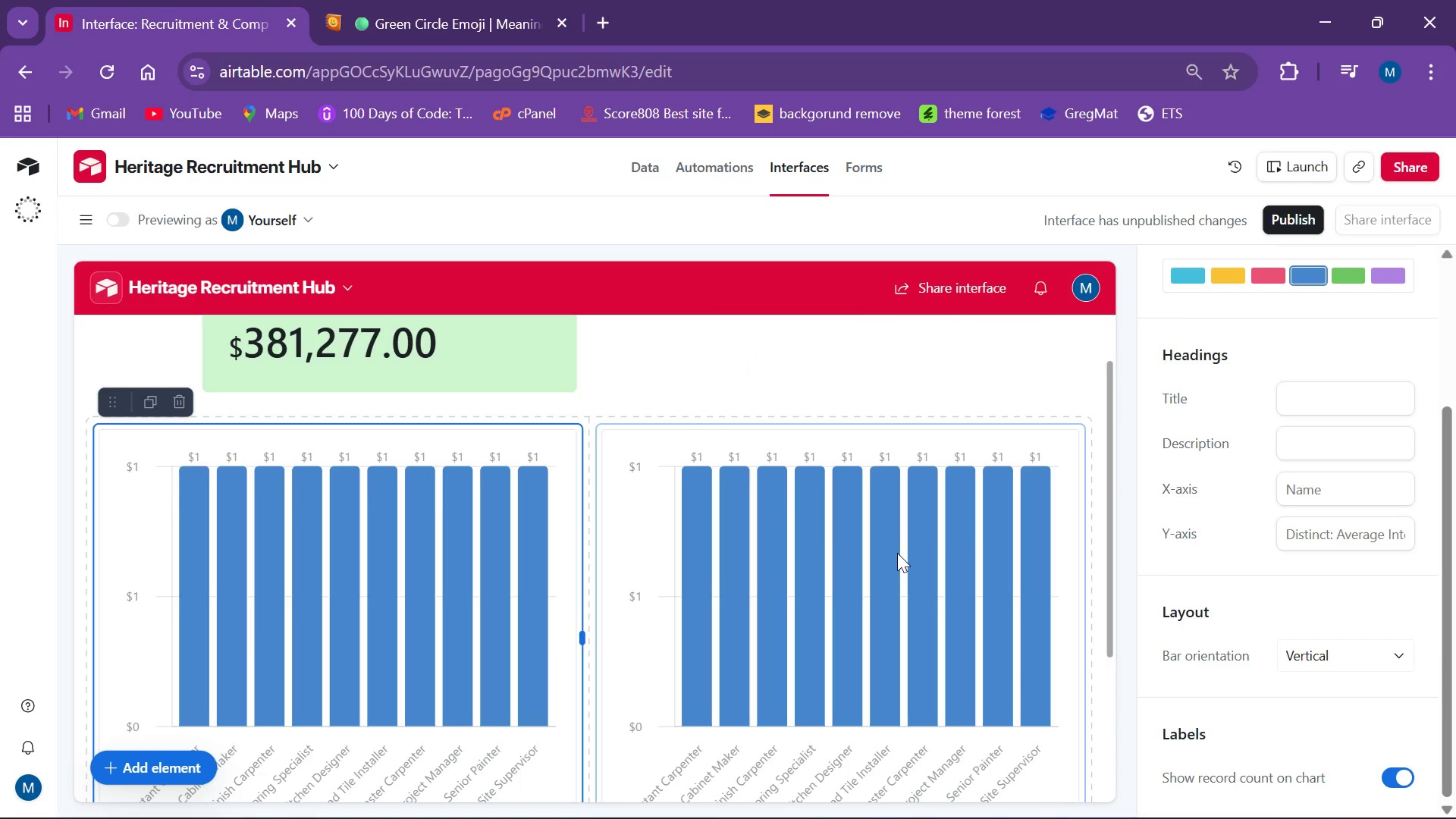 
wait(27.42)
 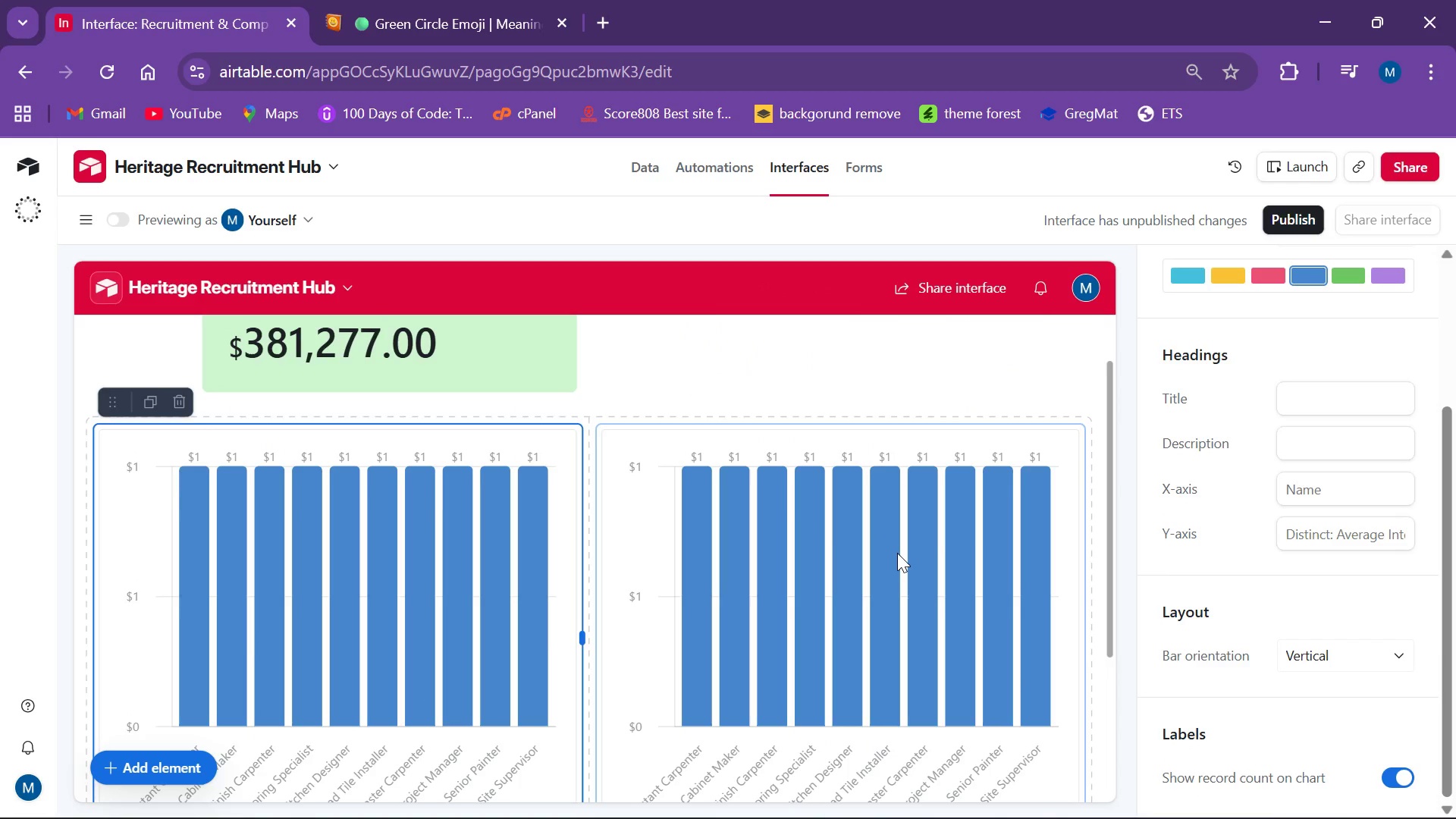 
left_click_drag(start_coordinate=[883, 573], to_coordinate=[888, 575])
 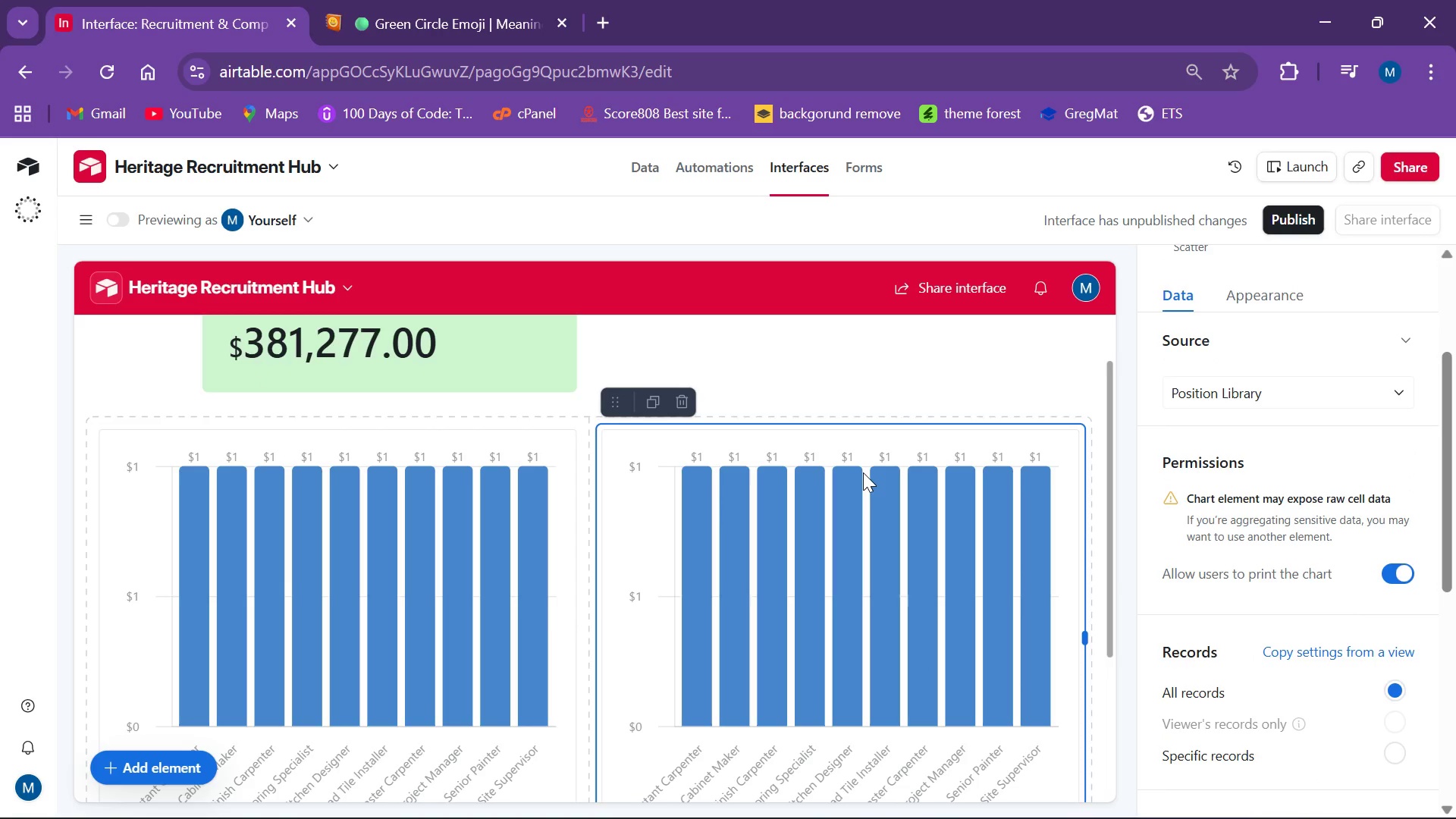 
wait(7.11)
 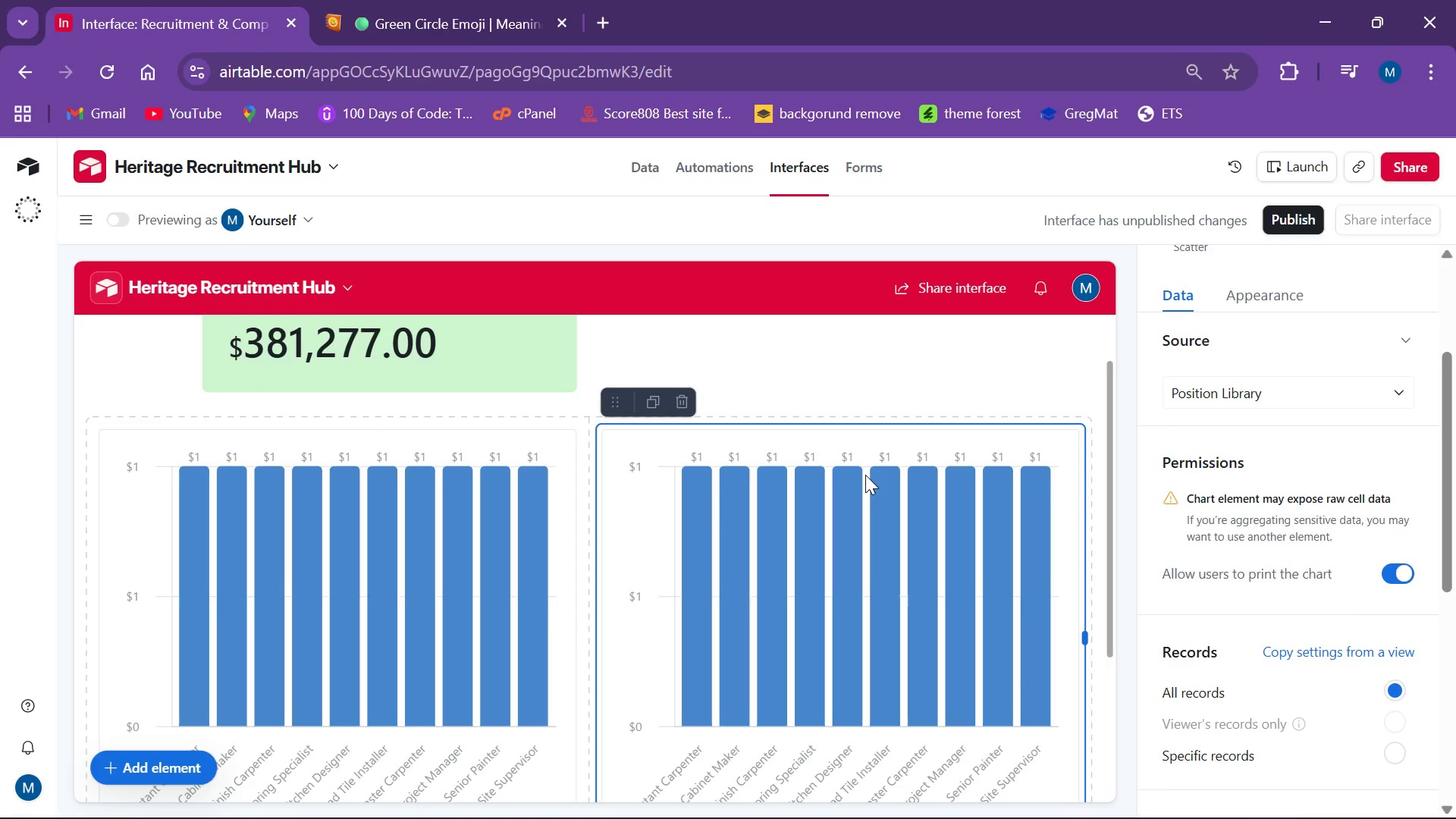 
left_click([679, 409])
 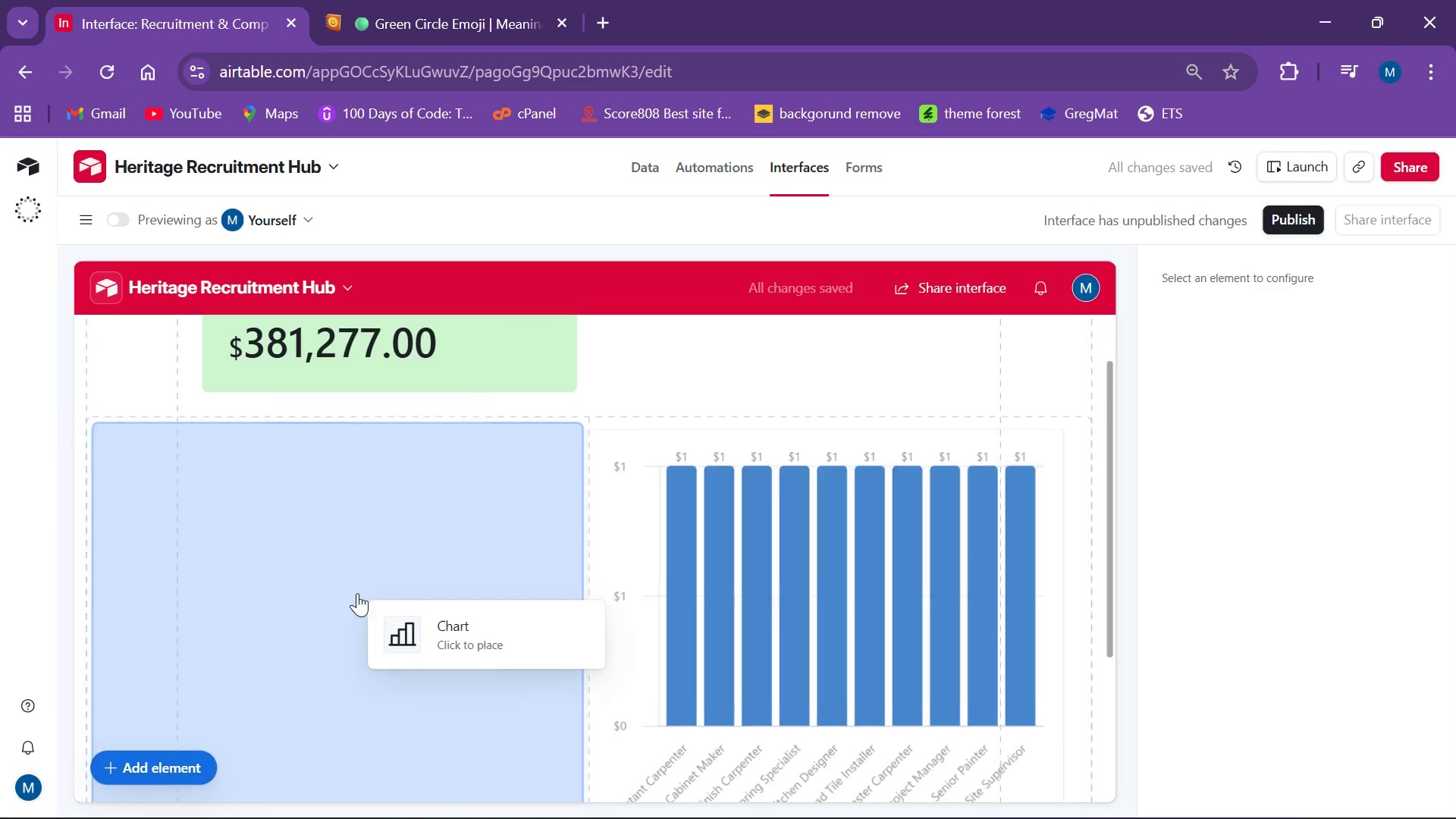 
left_click([755, 507])
 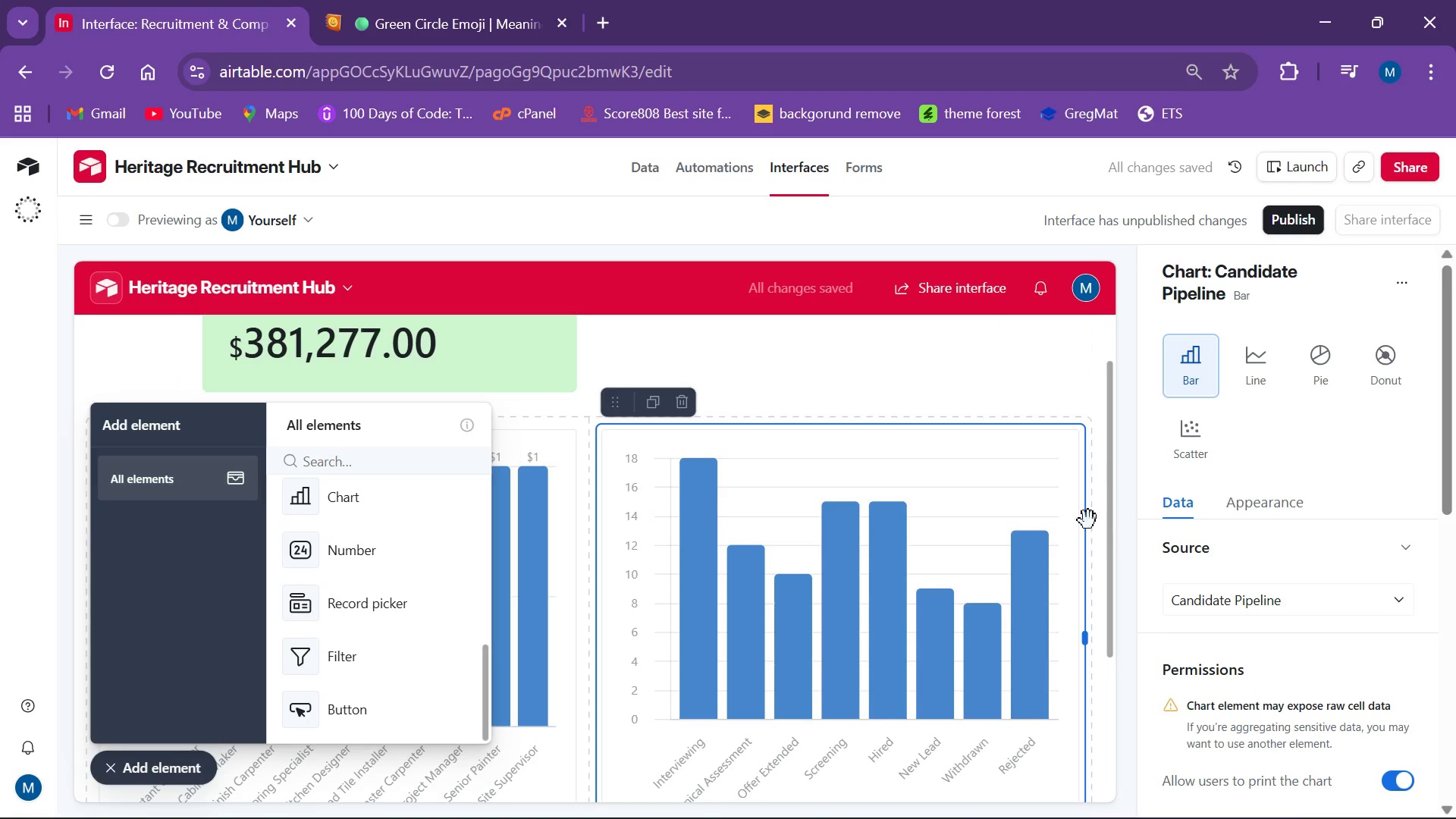 
scroll: coordinate [1233, 451], scroll_direction: down, amount: 1.0
 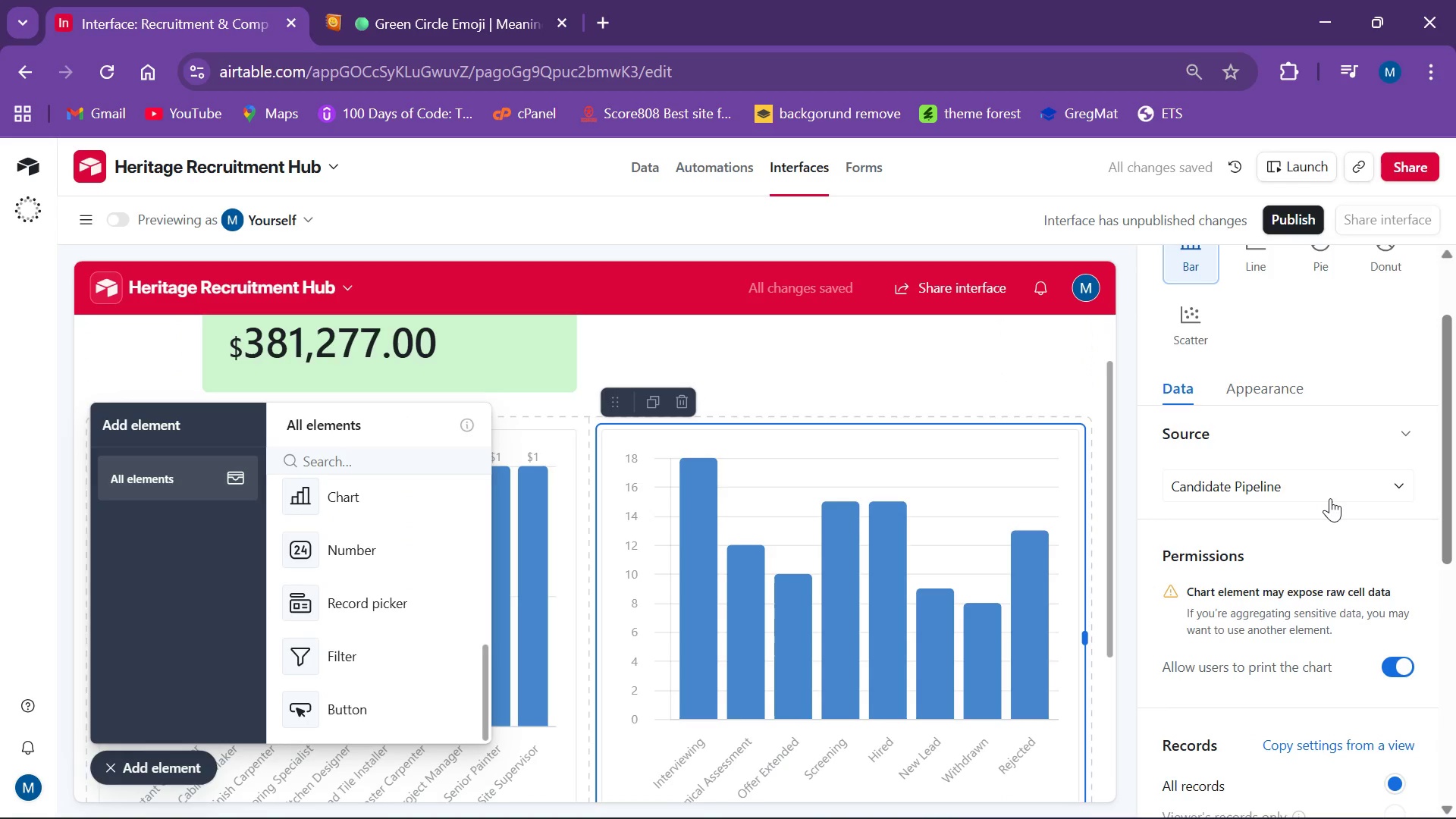 
left_click([1323, 494])
 